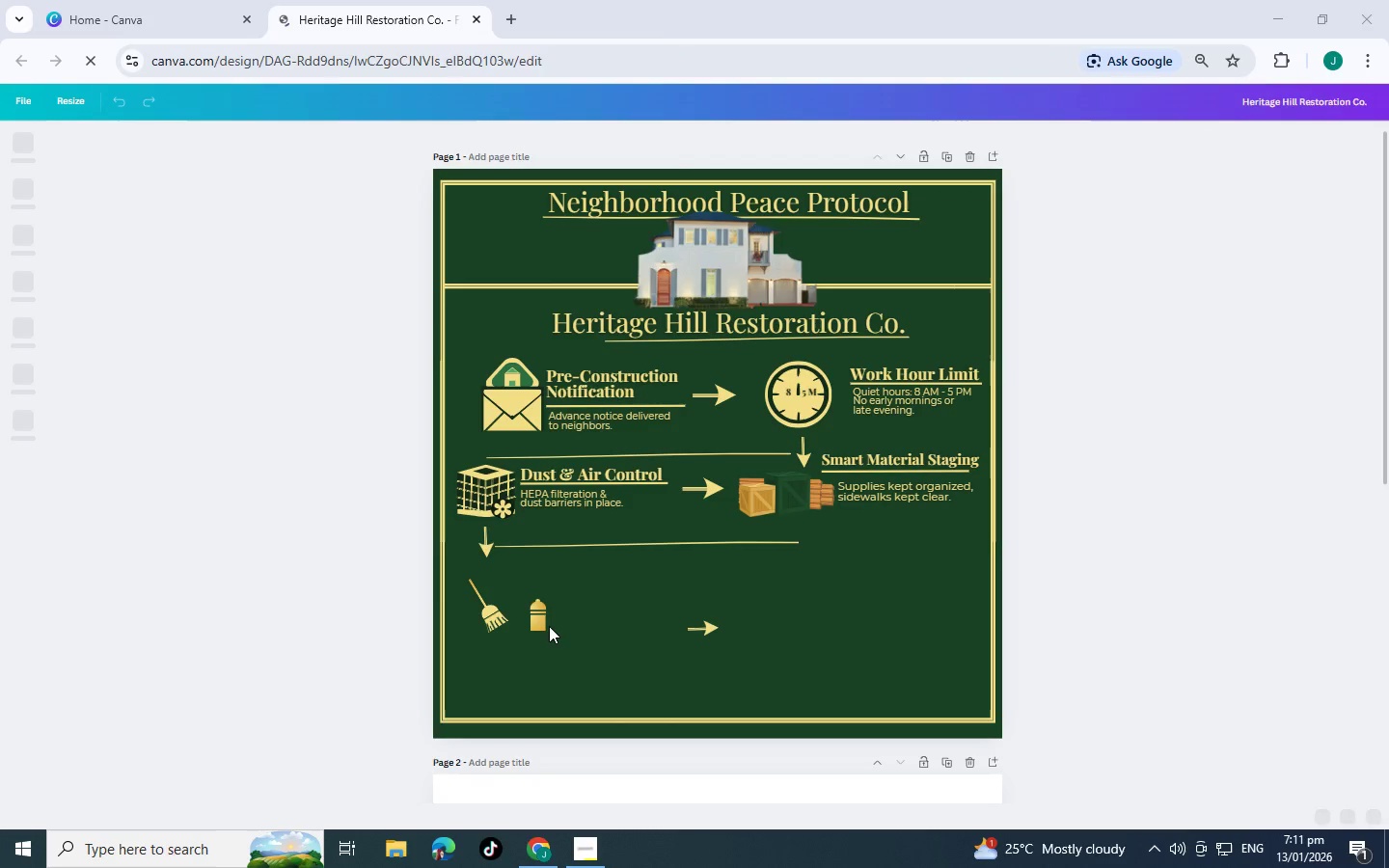 
scroll: coordinate [666, 659], scroll_direction: down, amount: 4.0
 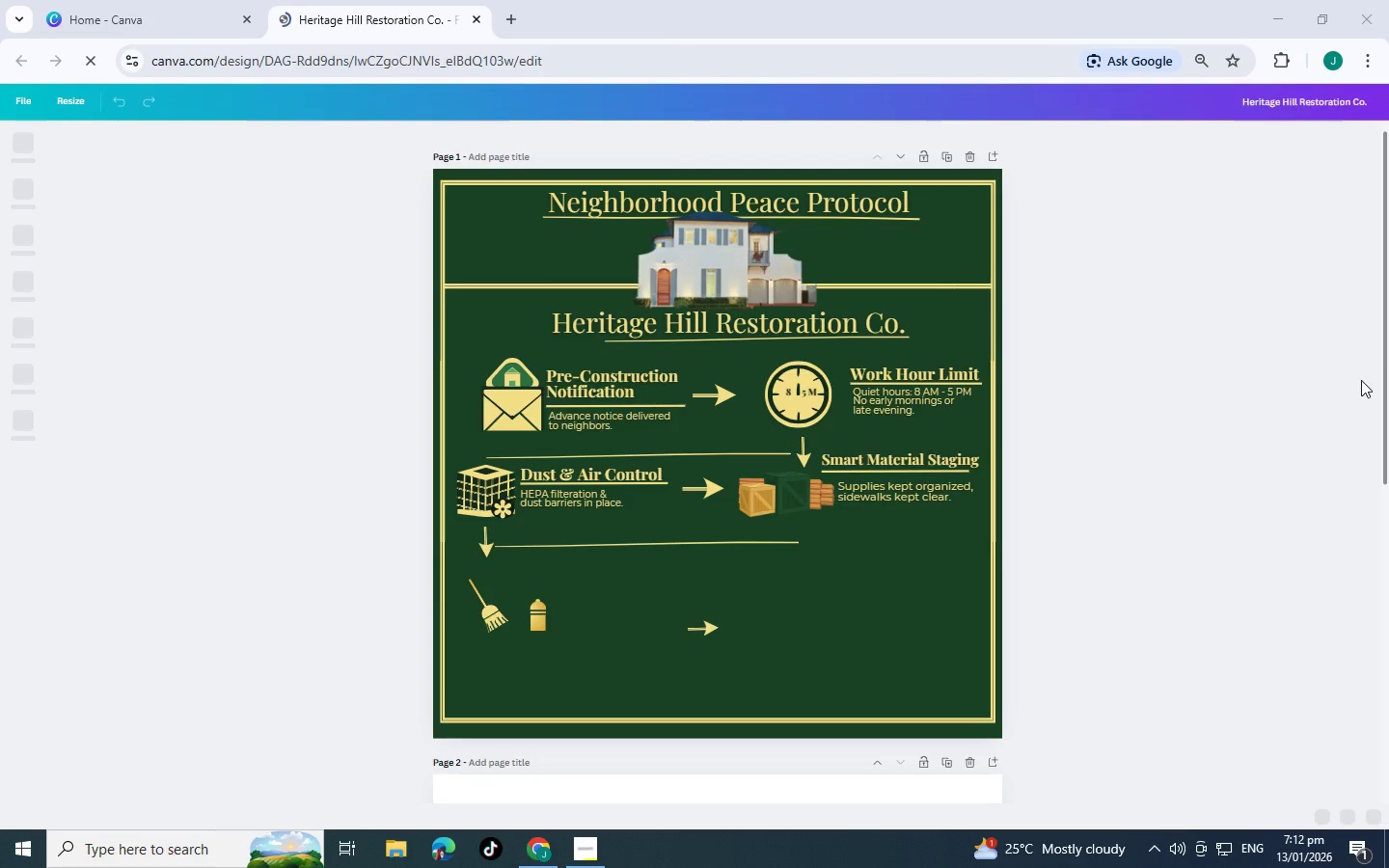 
left_click_drag(start_coordinate=[1388, 349], to_coordinate=[1388, 366])
 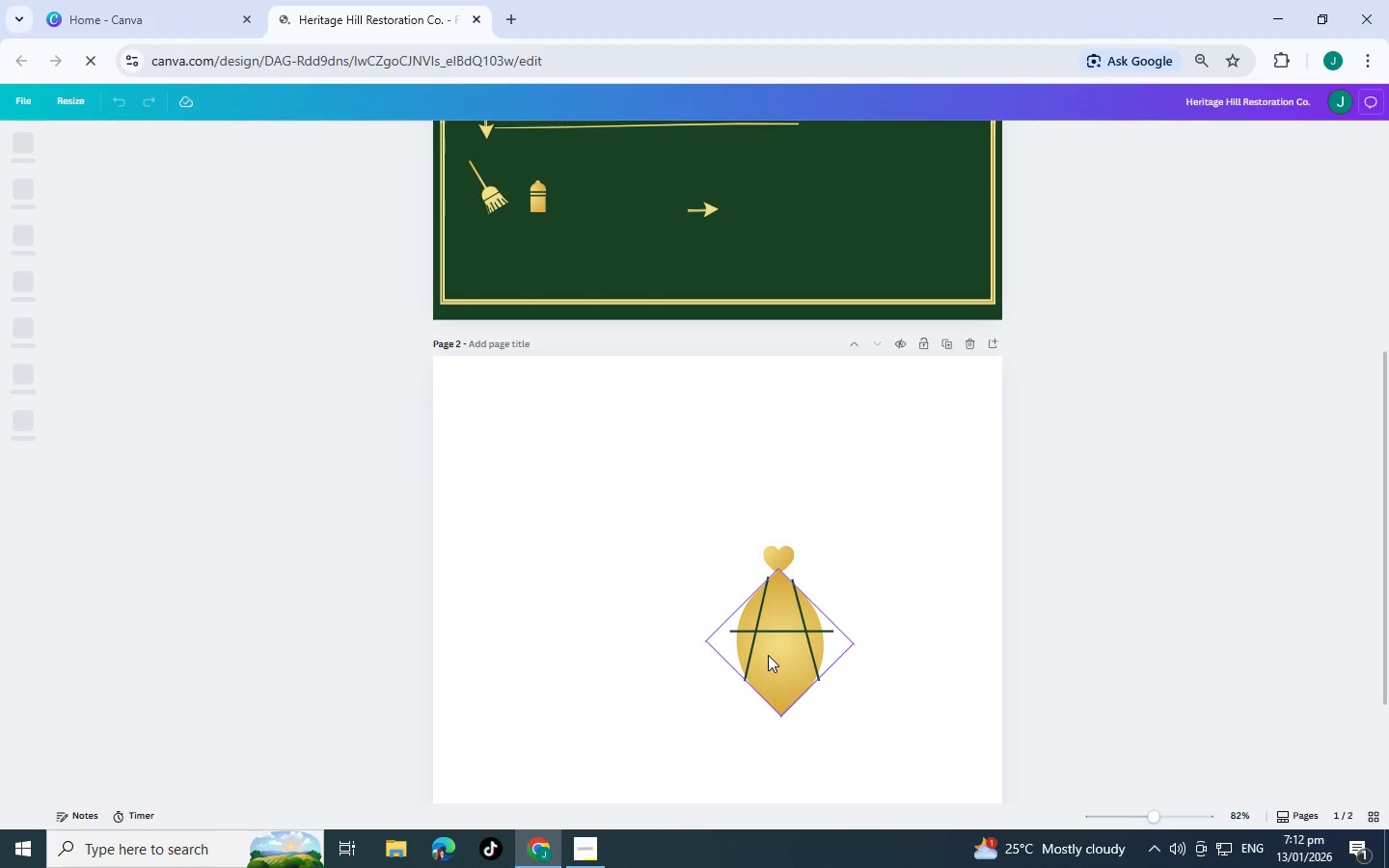 
left_click([779, 666])
 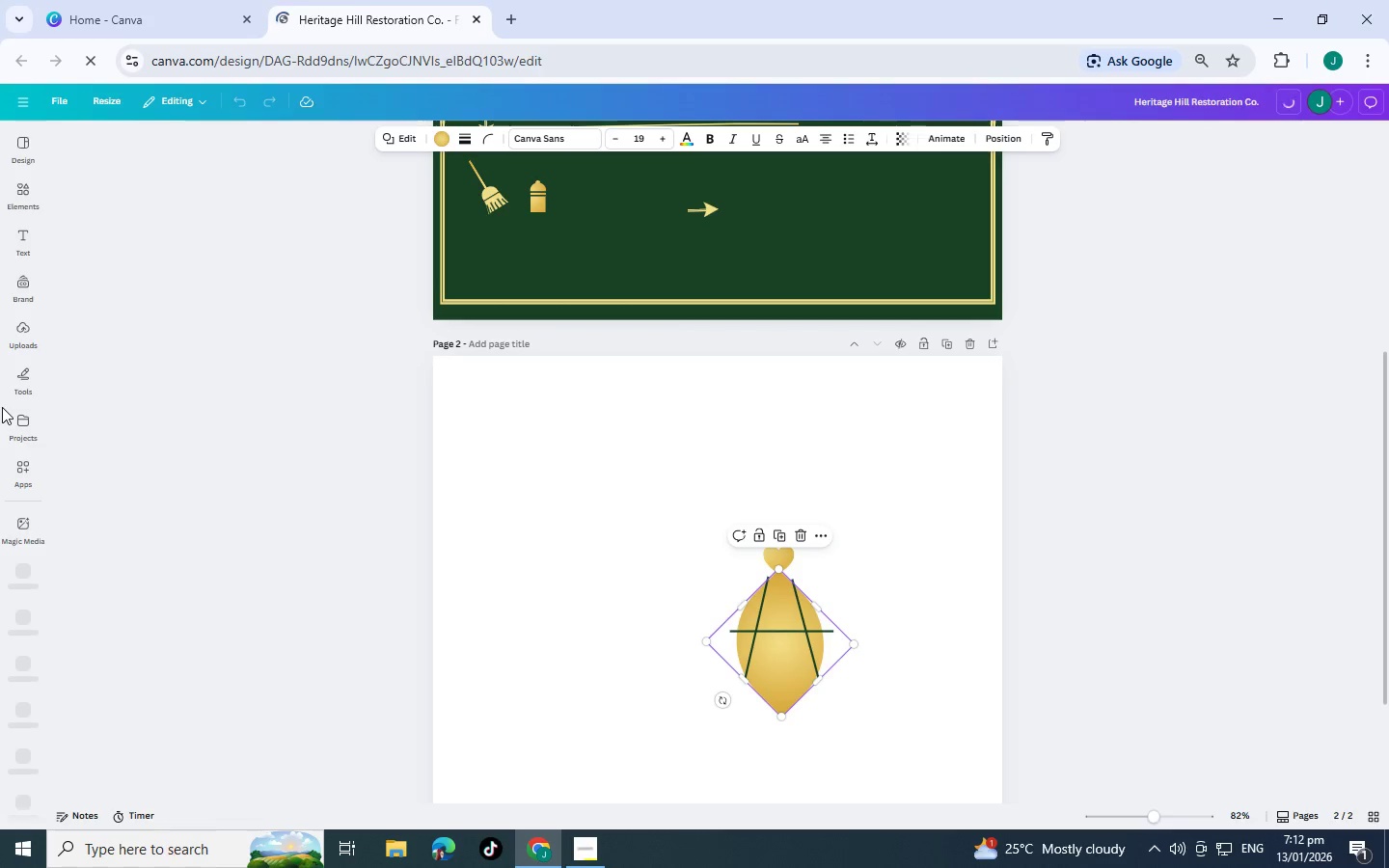 
wait(11.12)
 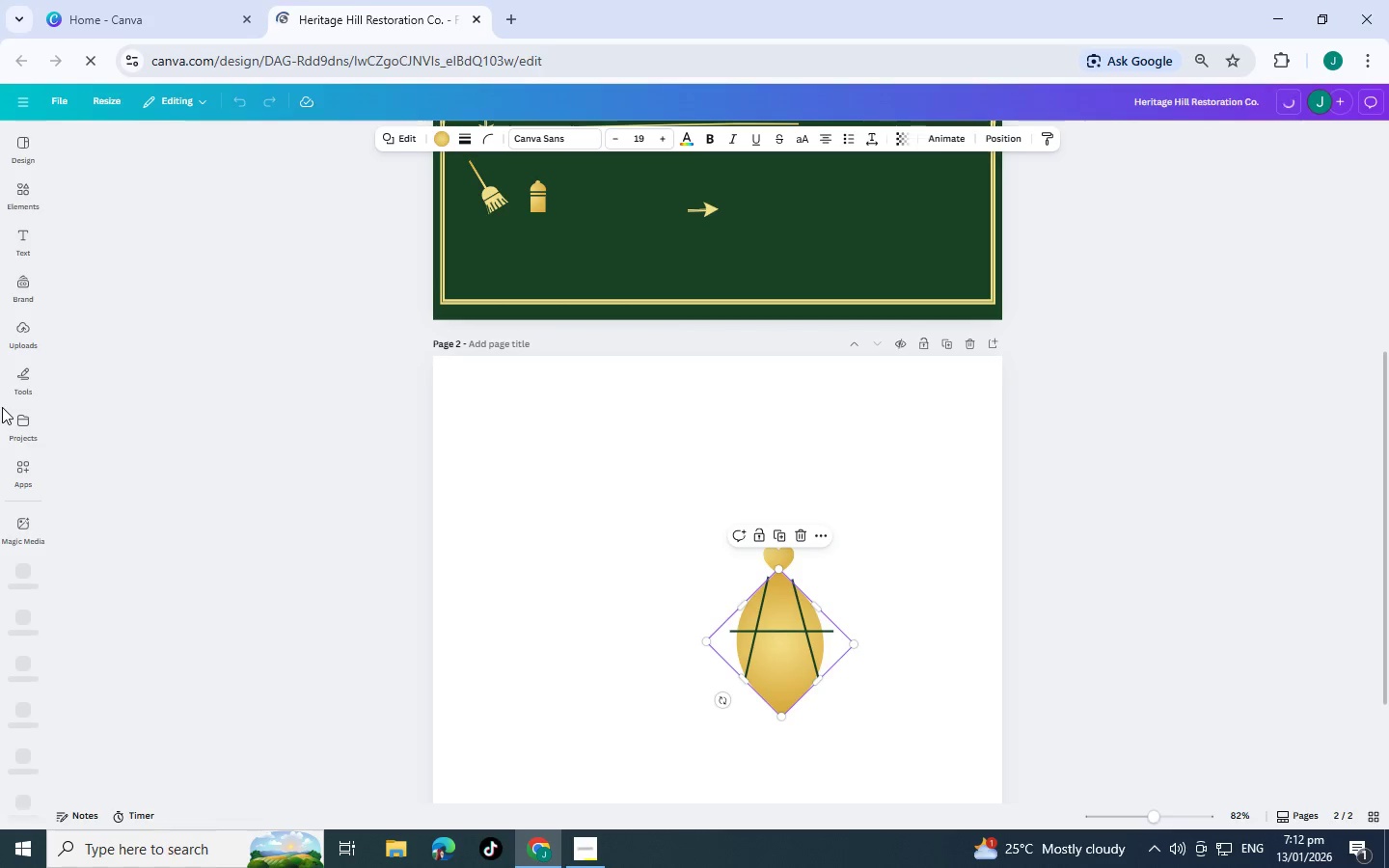 
scroll: coordinate [29, 734], scroll_direction: down, amount: 1.0
 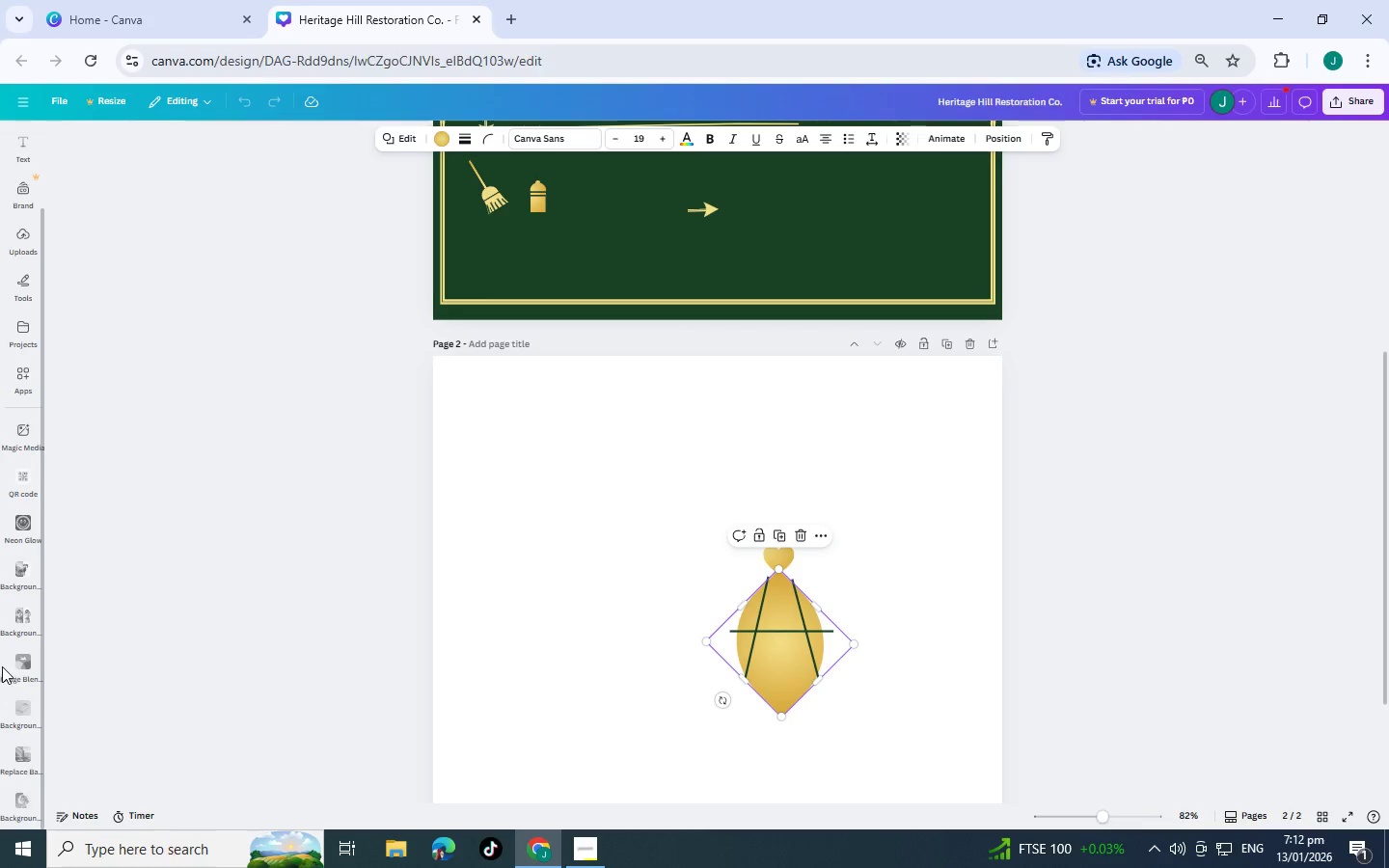 
left_click([16, 664])
 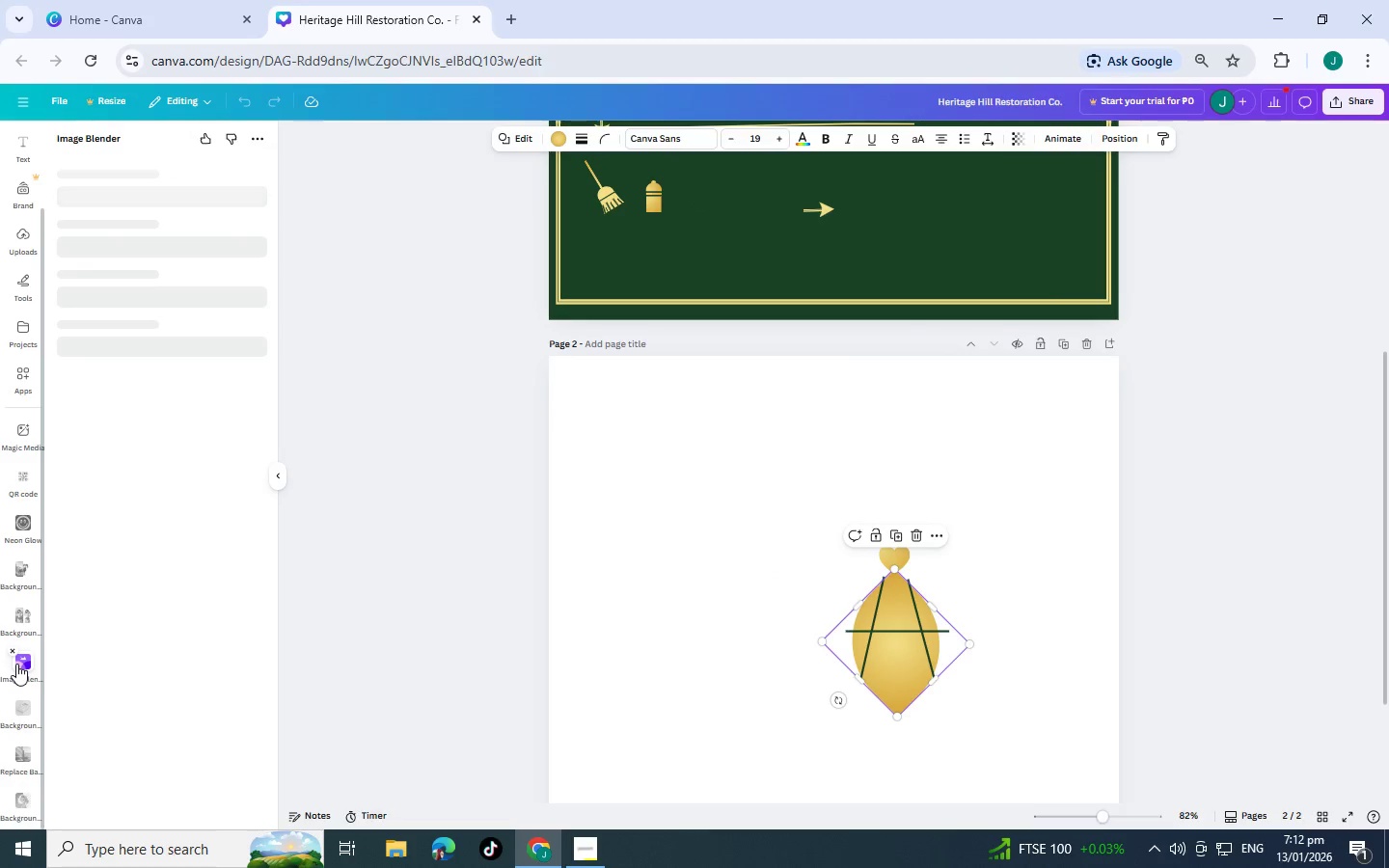 
mouse_move([42, 593])
 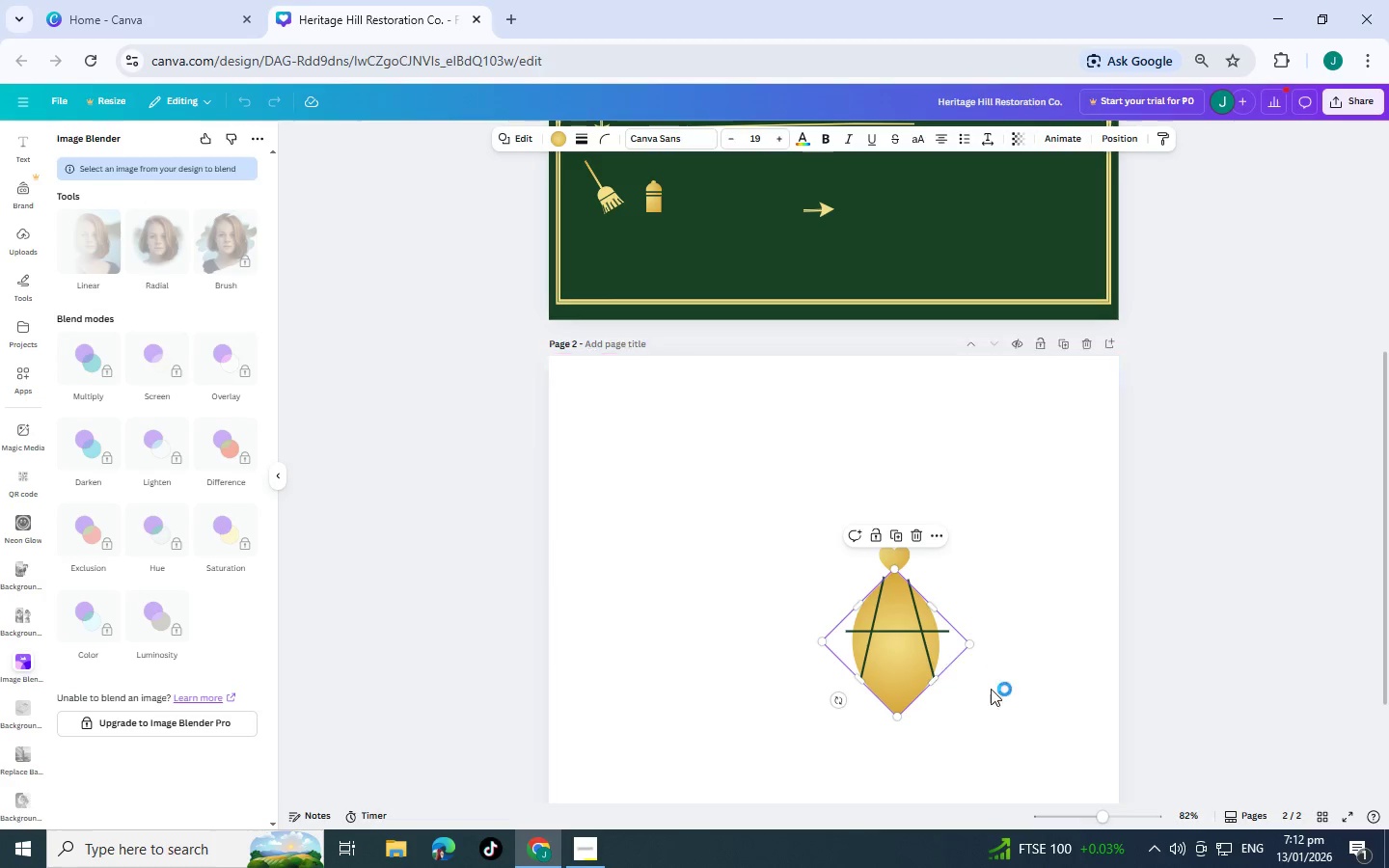 
left_click([894, 675])
 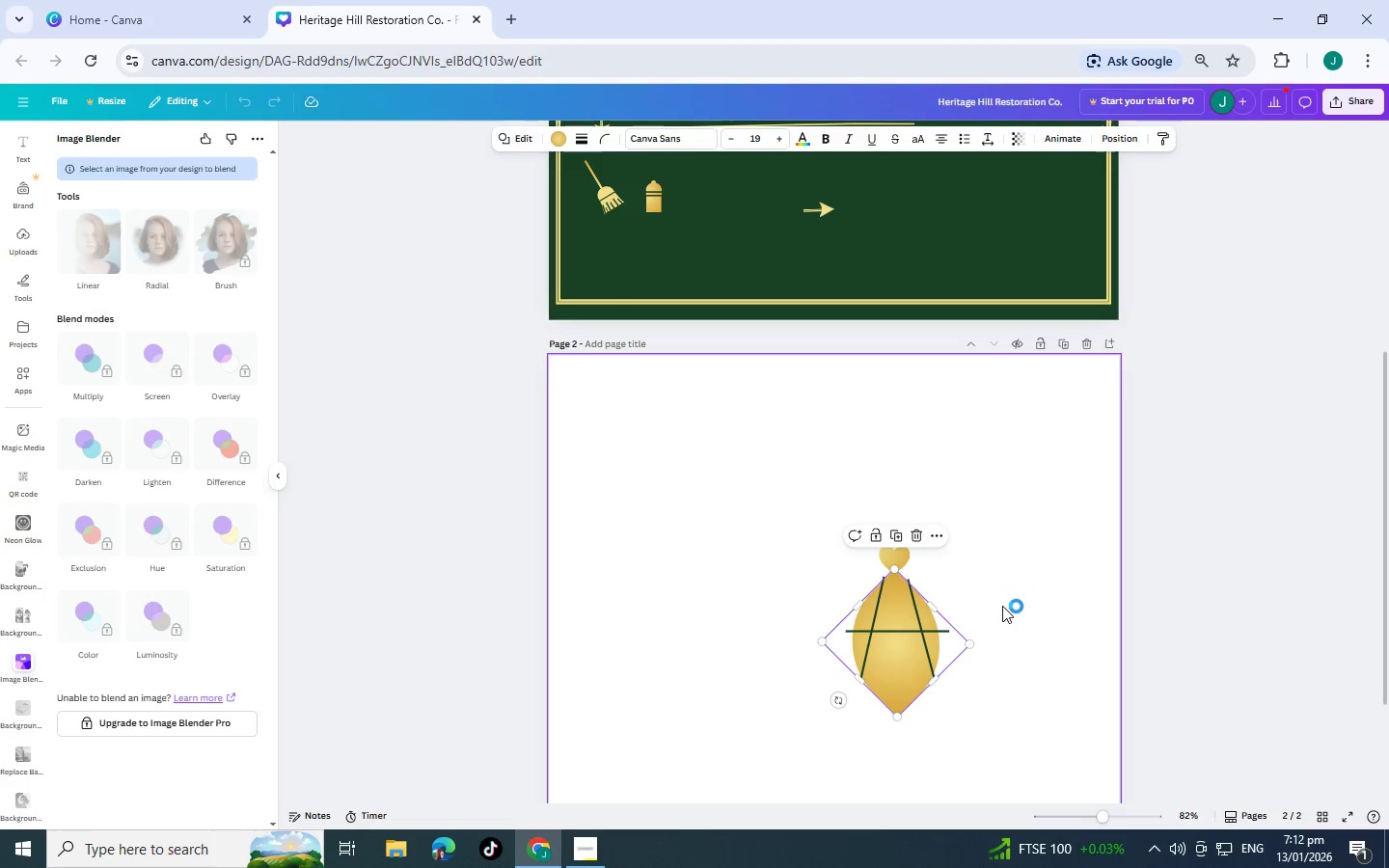 
left_click([1002, 606])
 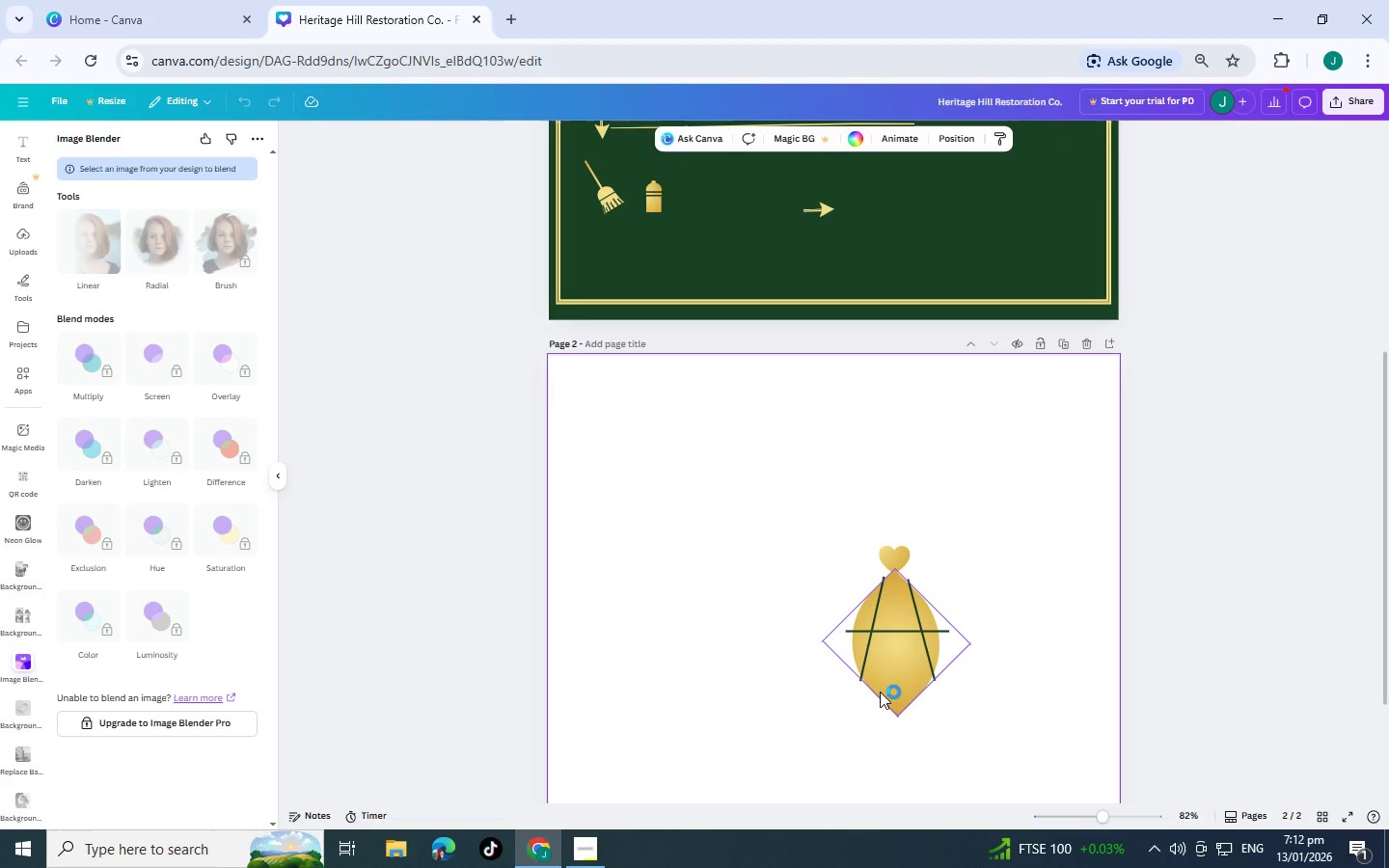 
left_click([893, 688])
 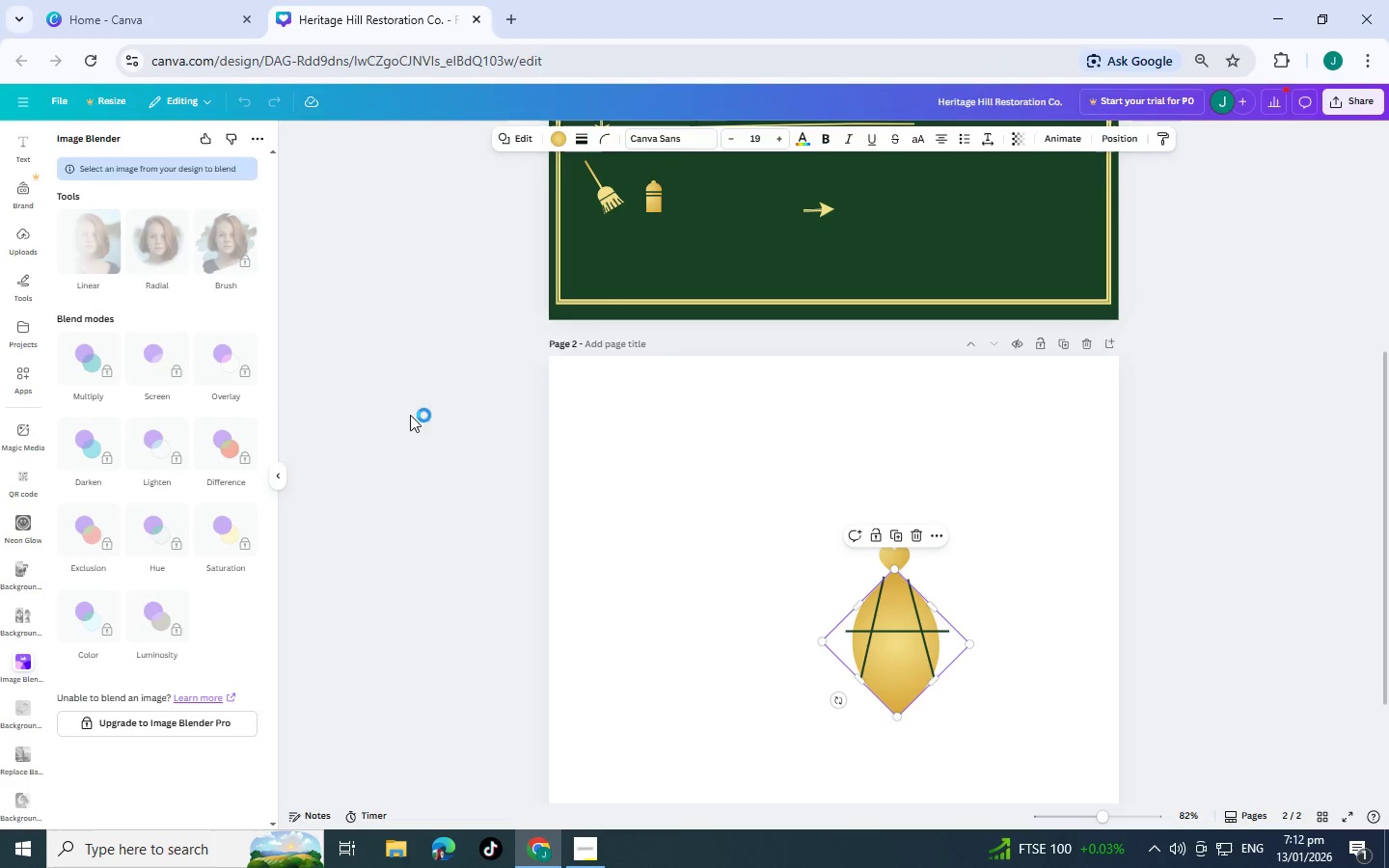 
left_click([633, 406])
 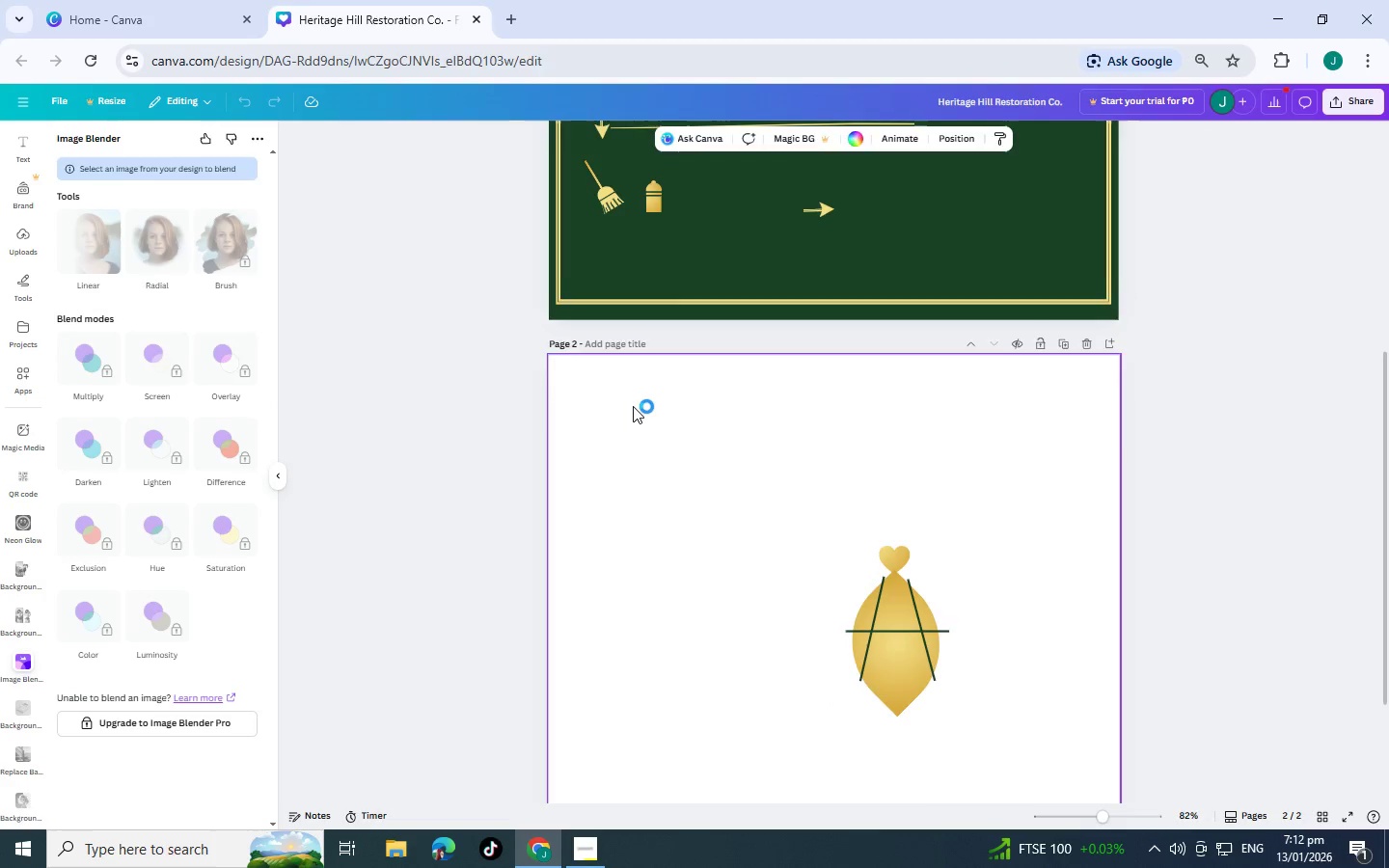 
scroll: coordinate [633, 406], scroll_direction: up, amount: 2.0
 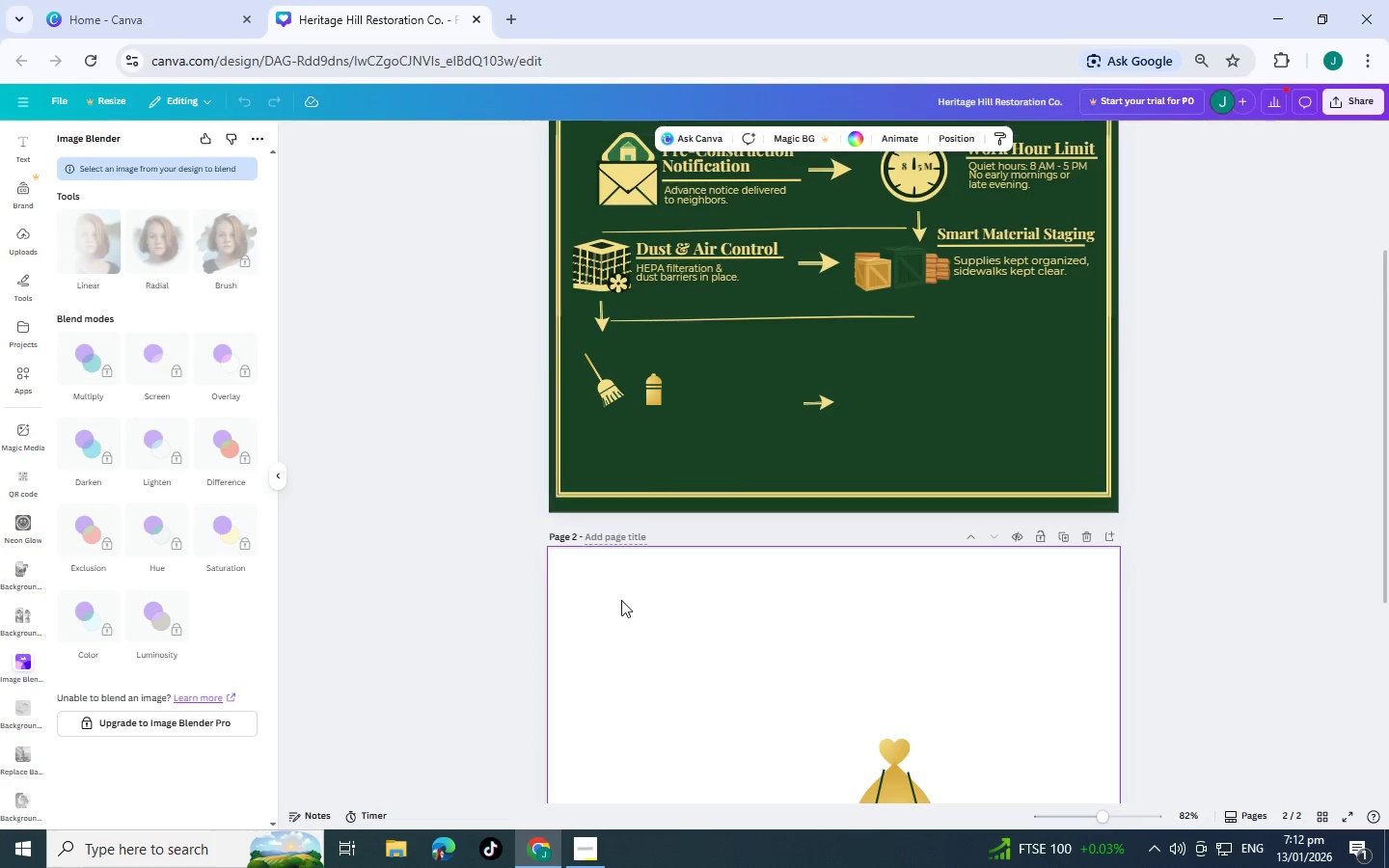 
scroll: coordinate [698, 712], scroll_direction: down, amount: 3.0
 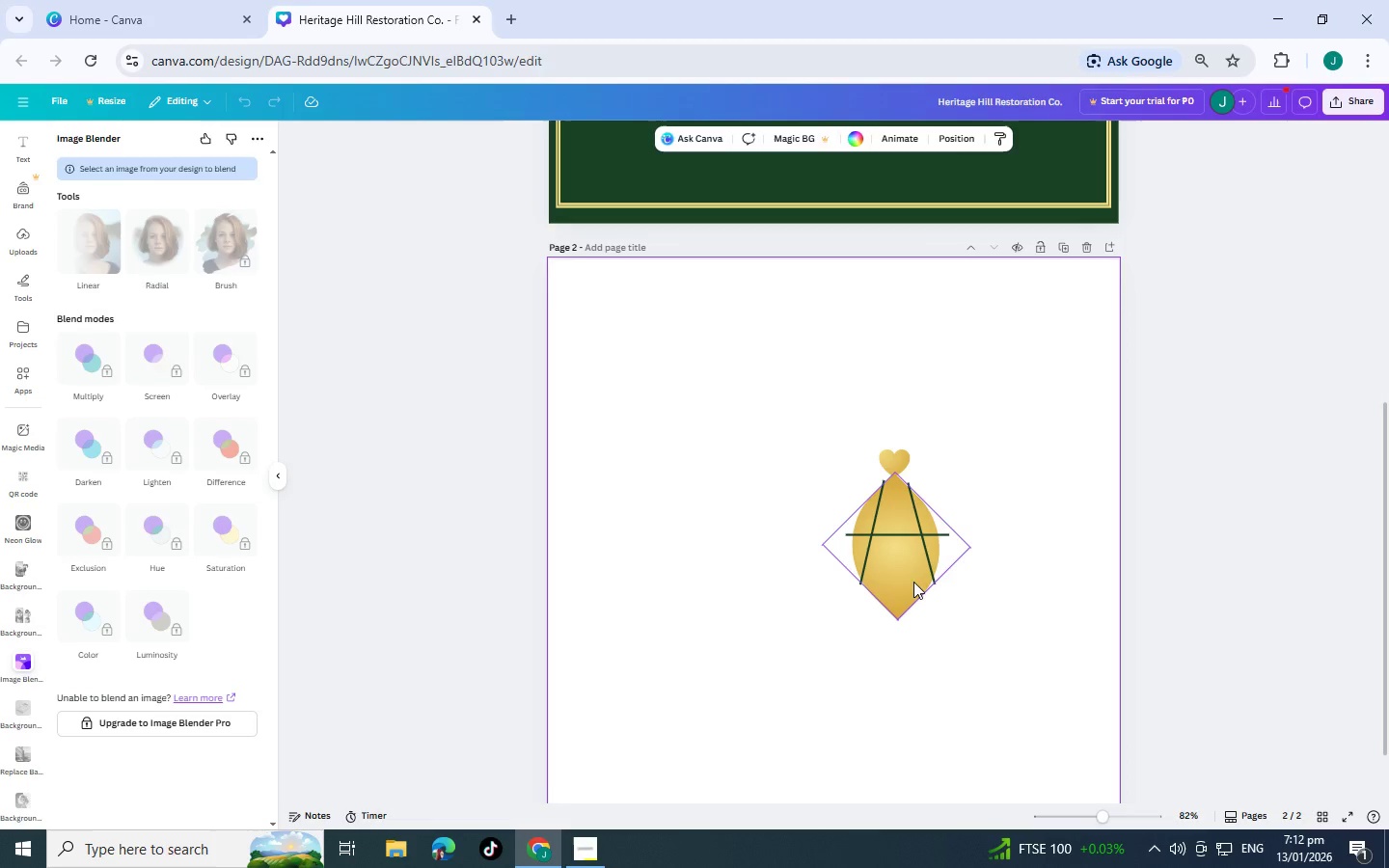 
scroll: coordinate [803, 502], scroll_direction: up, amount: 2.0
 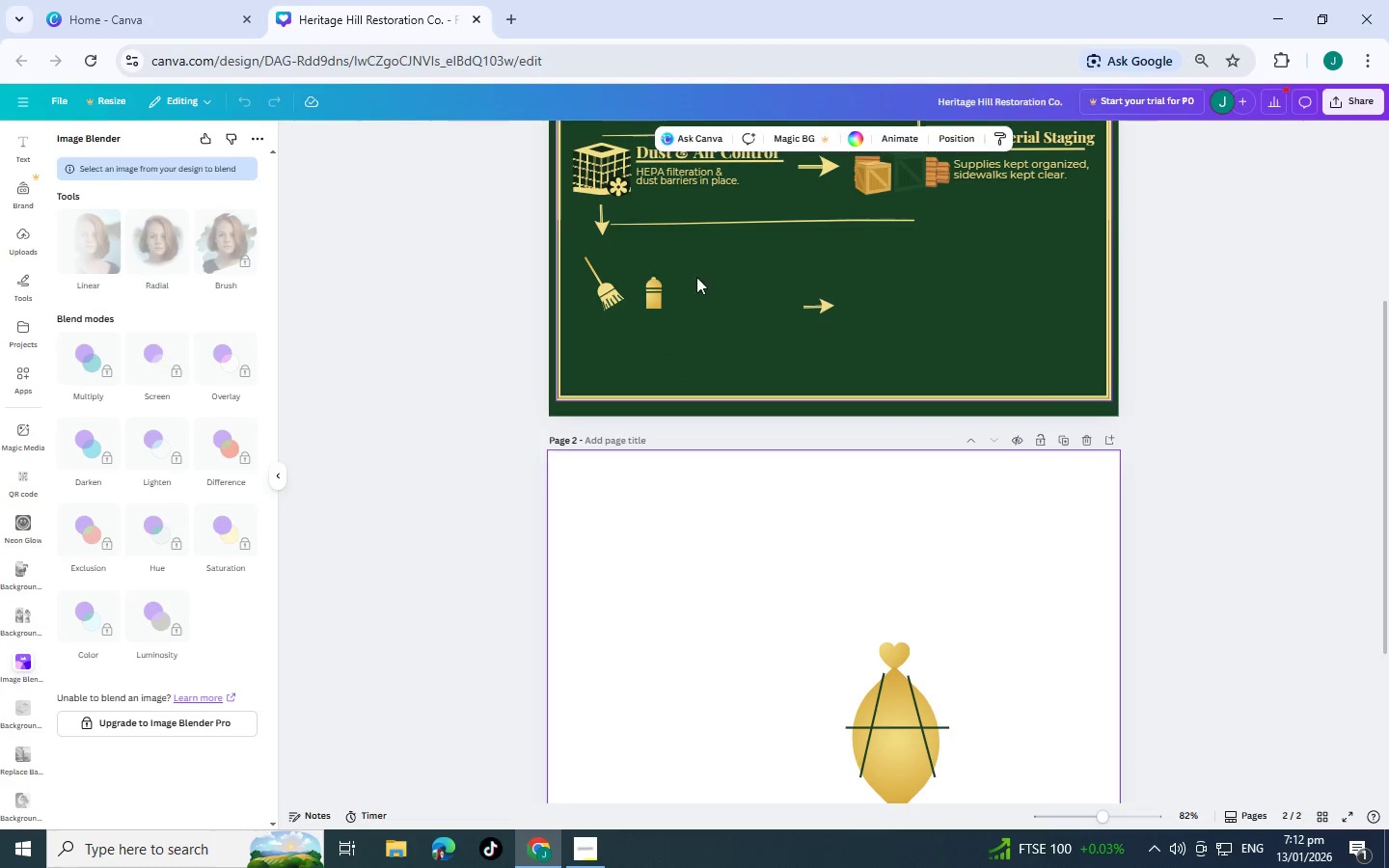 
left_click([667, 275])
 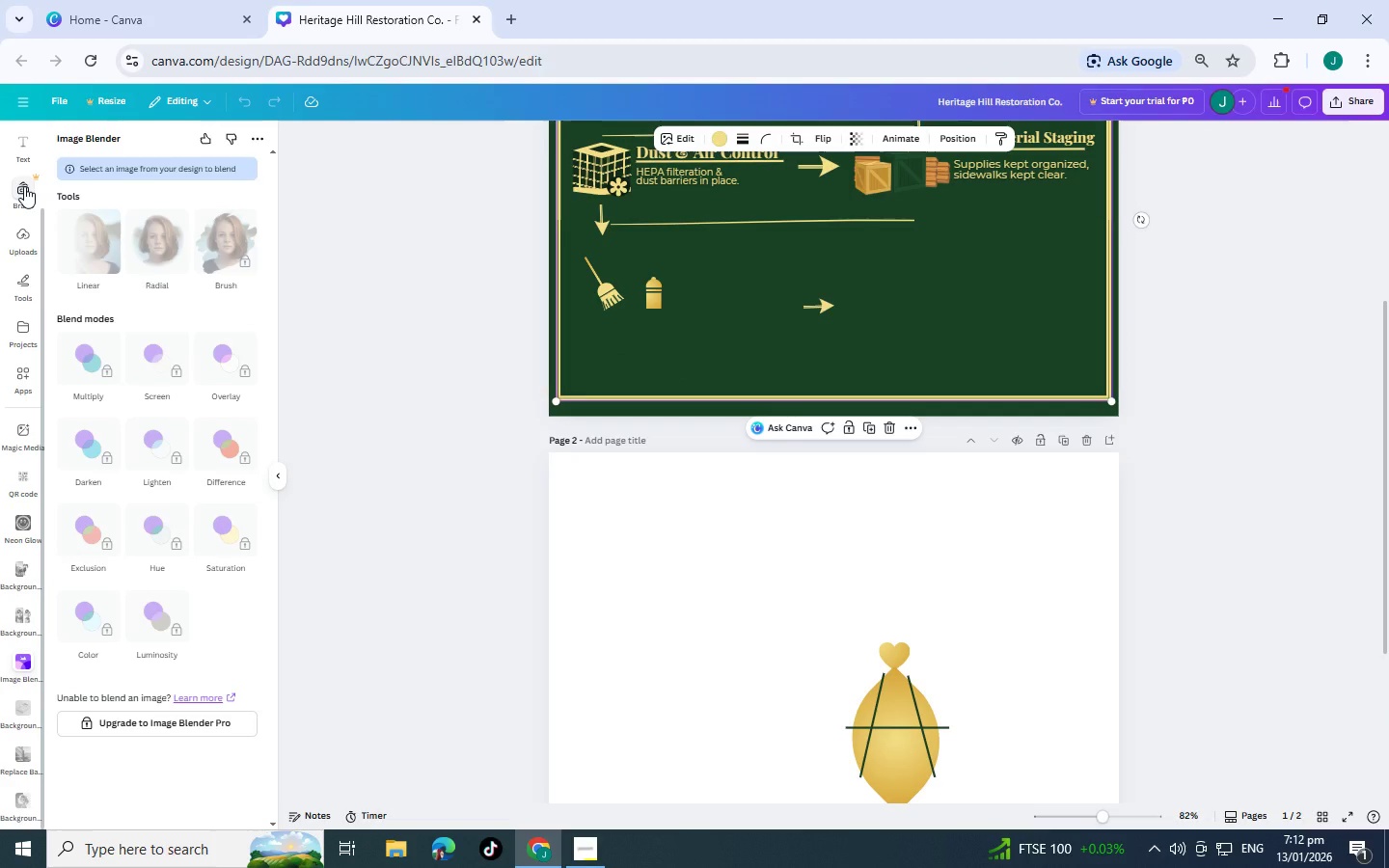 
left_click([14, 185])
 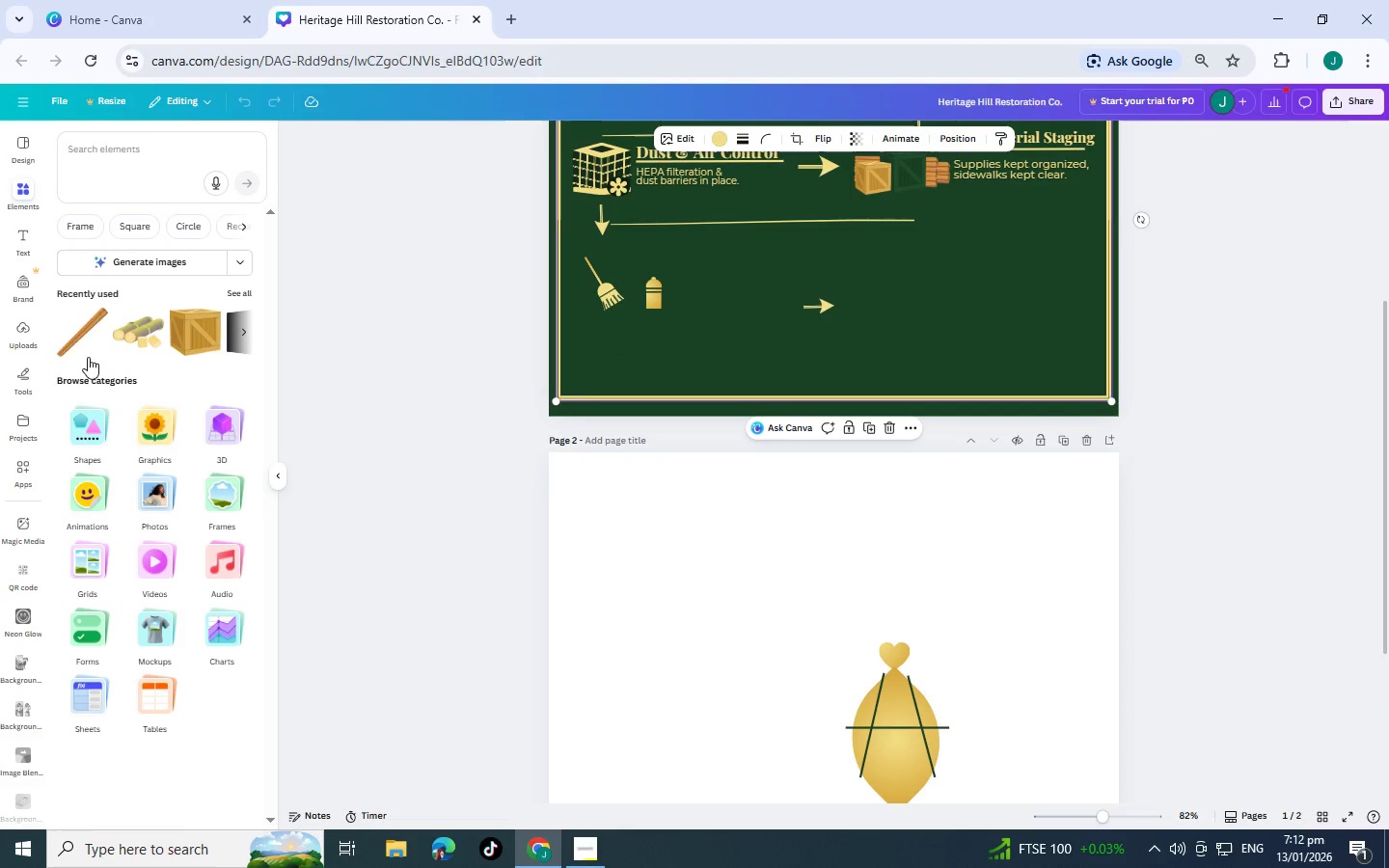 
scroll: coordinate [27, 231], scroll_direction: up, amount: 7.0
 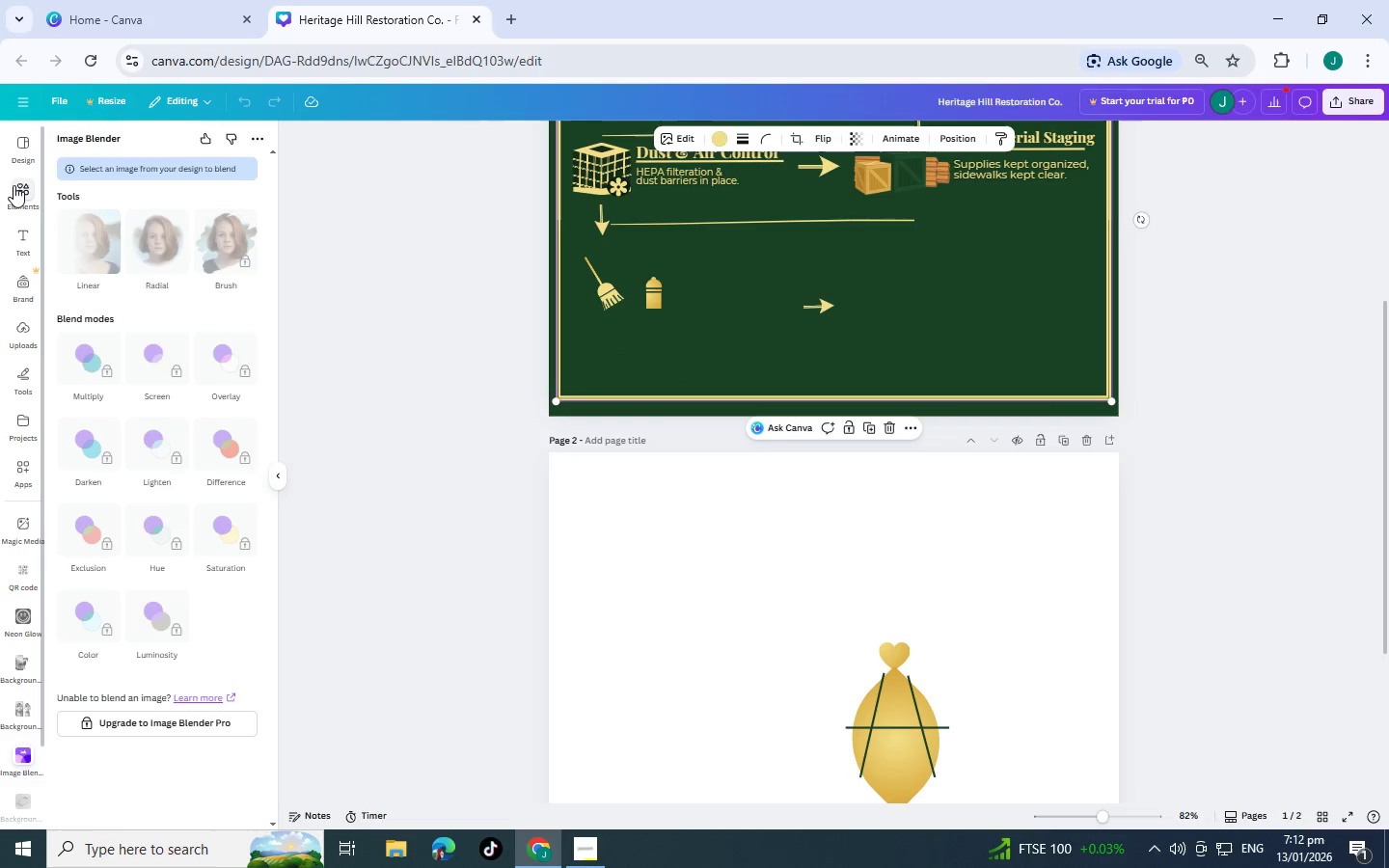 
left_click_drag(start_coordinate=[176, 146], to_coordinate=[0, 136])
 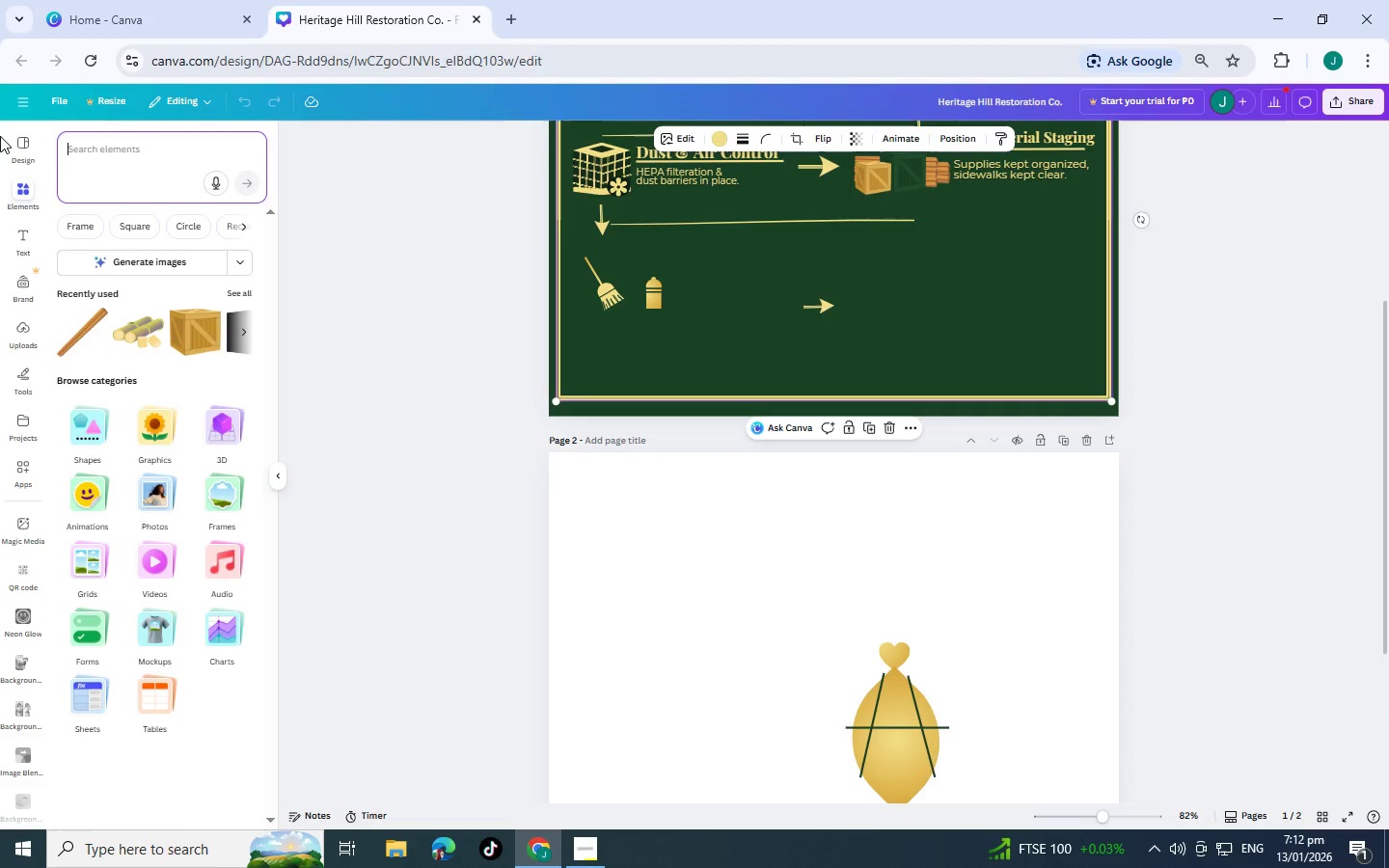 
type(cirlc)
key(Backspace)
key(Backspace)
type(cle)
 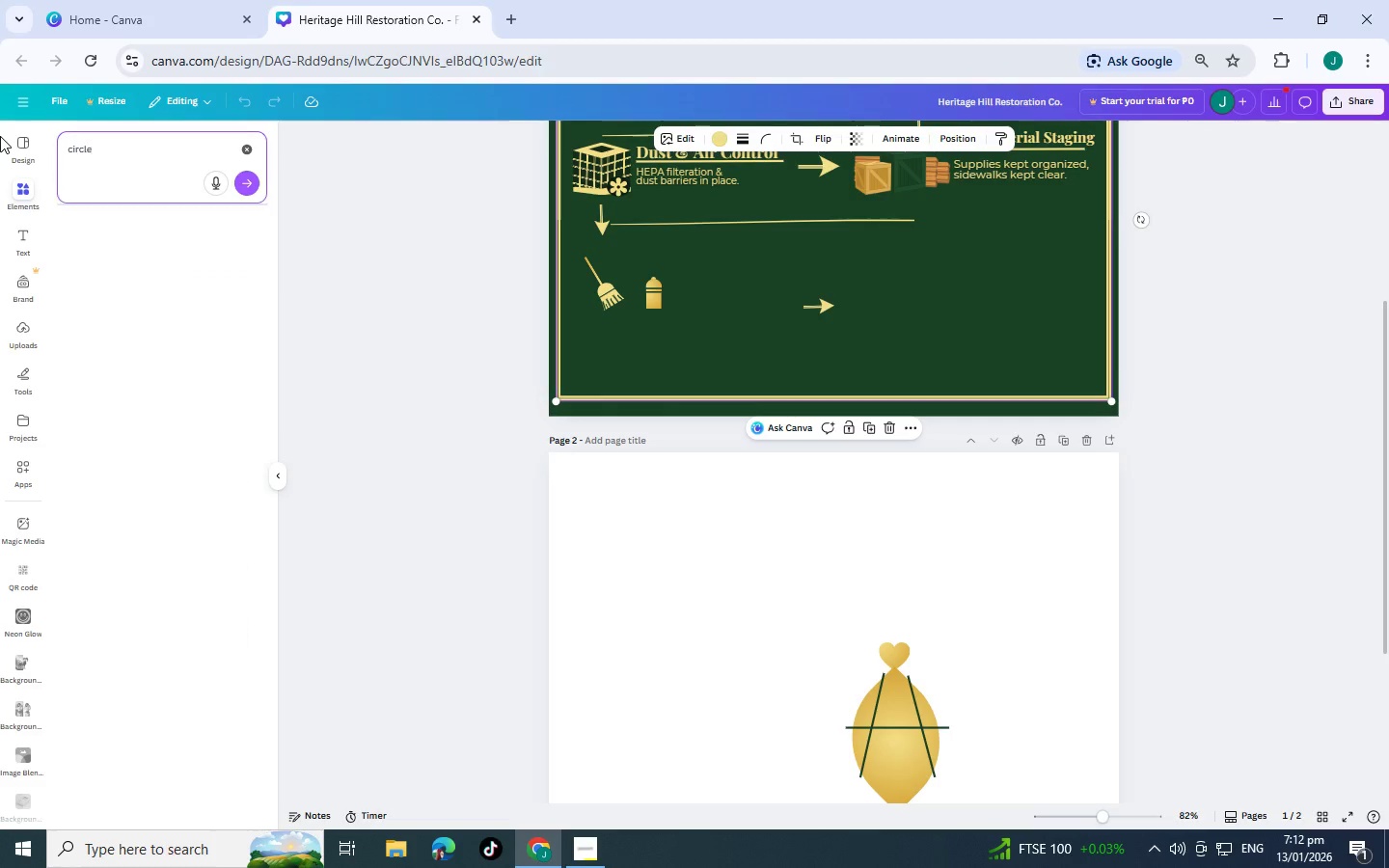 
key(Enter)
 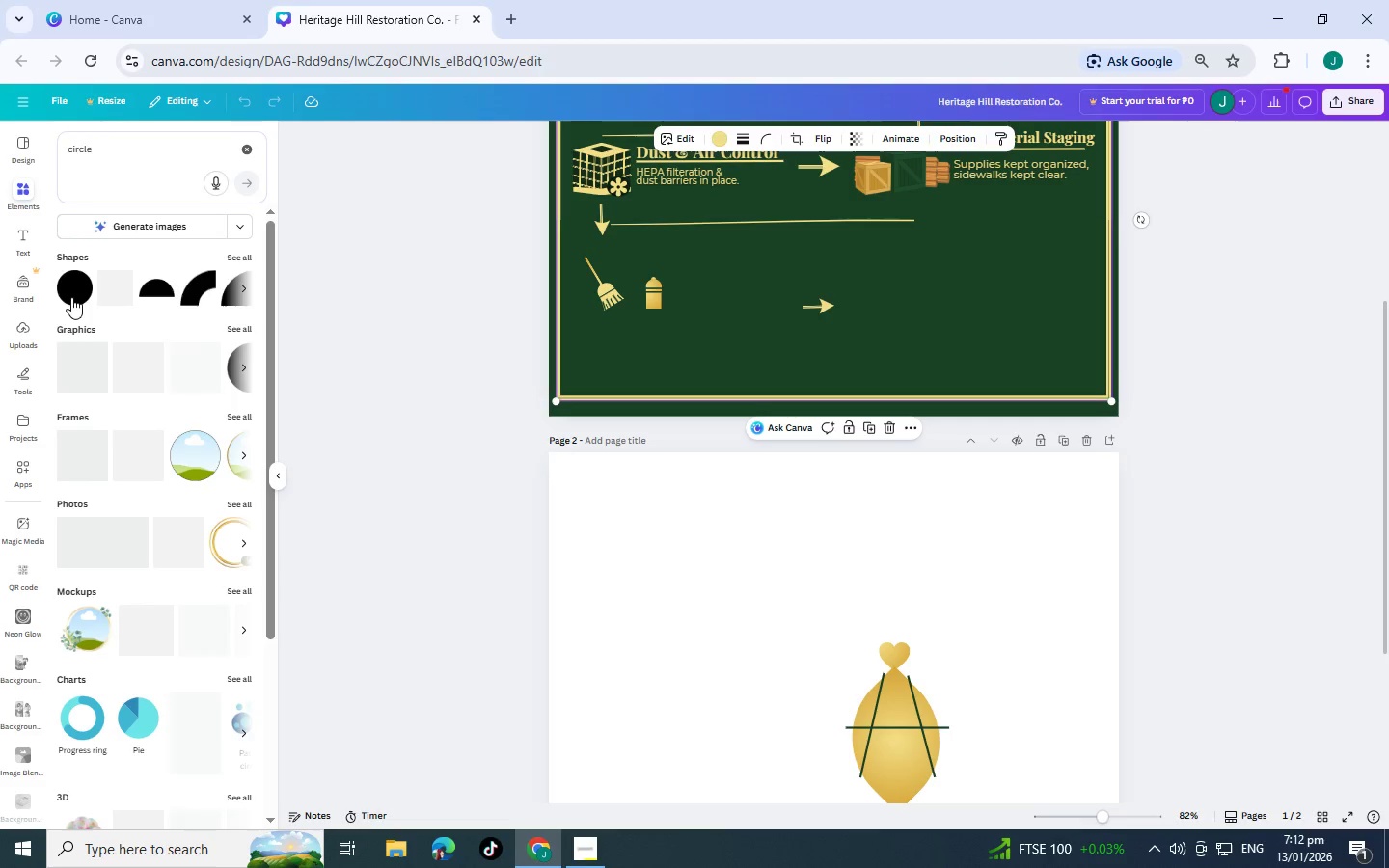 
left_click([71, 297])
 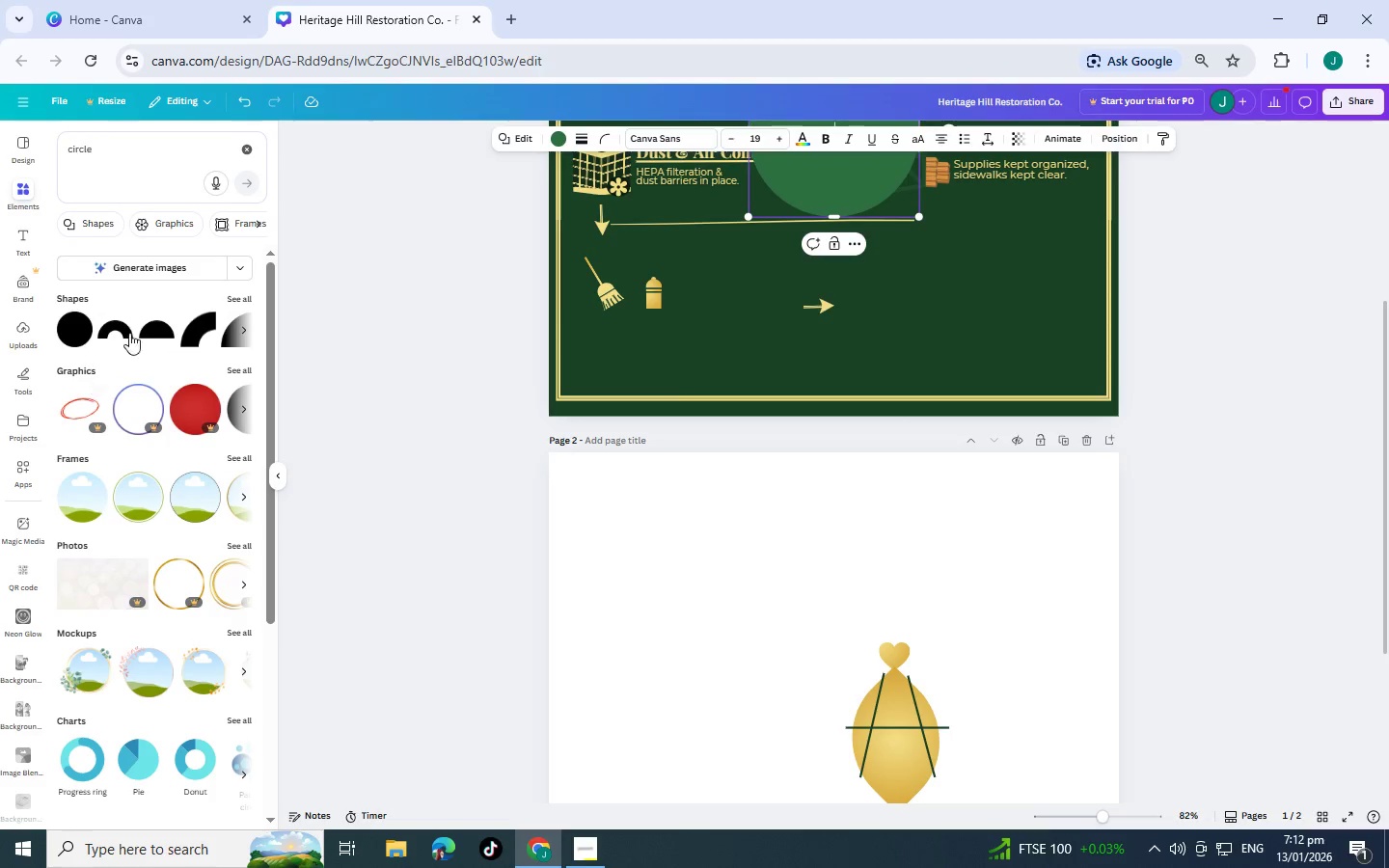 
left_click_drag(start_coordinate=[803, 181], to_coordinate=[873, 573])
 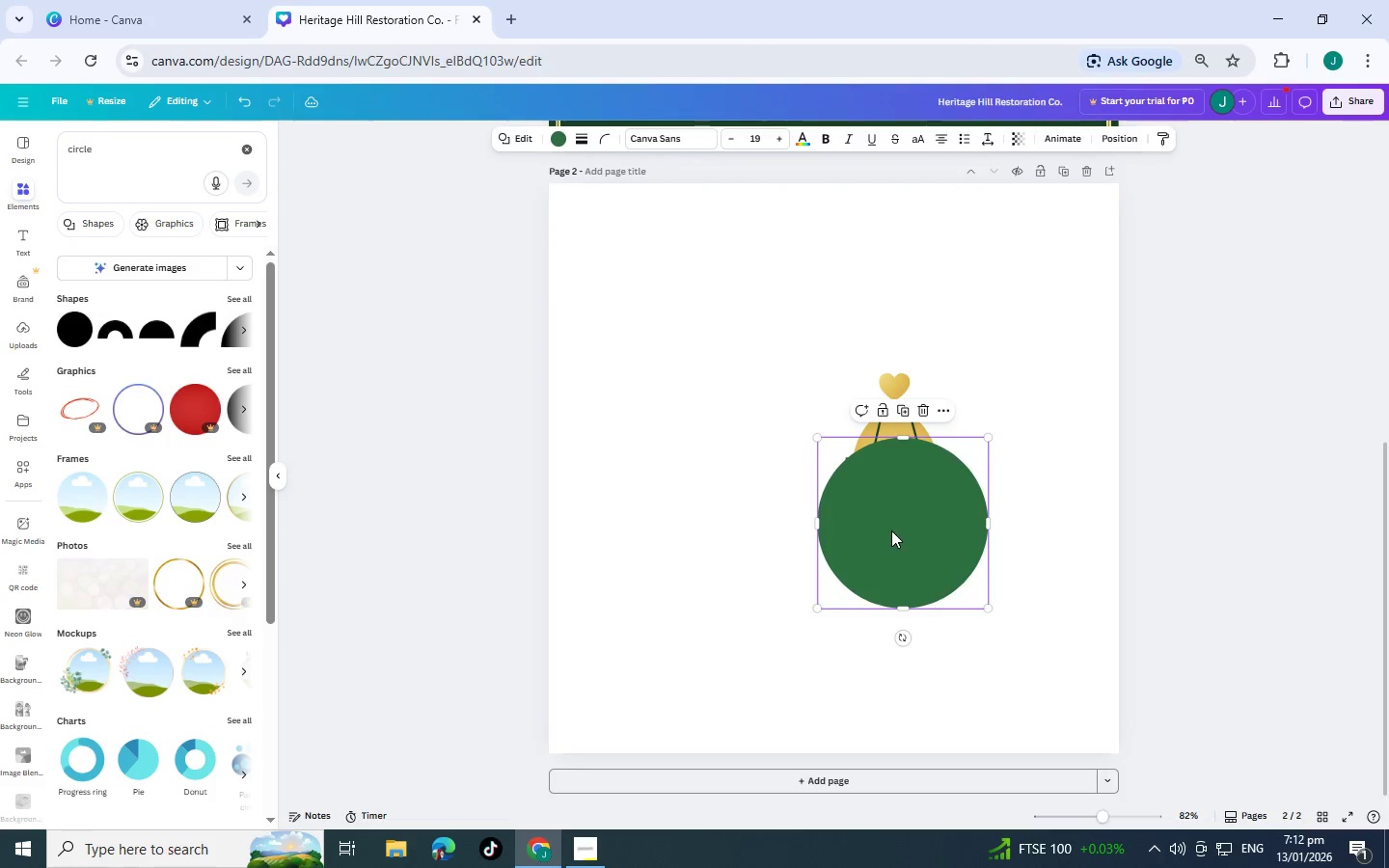 
scroll: coordinate [840, 640], scroll_direction: down, amount: 3.0
 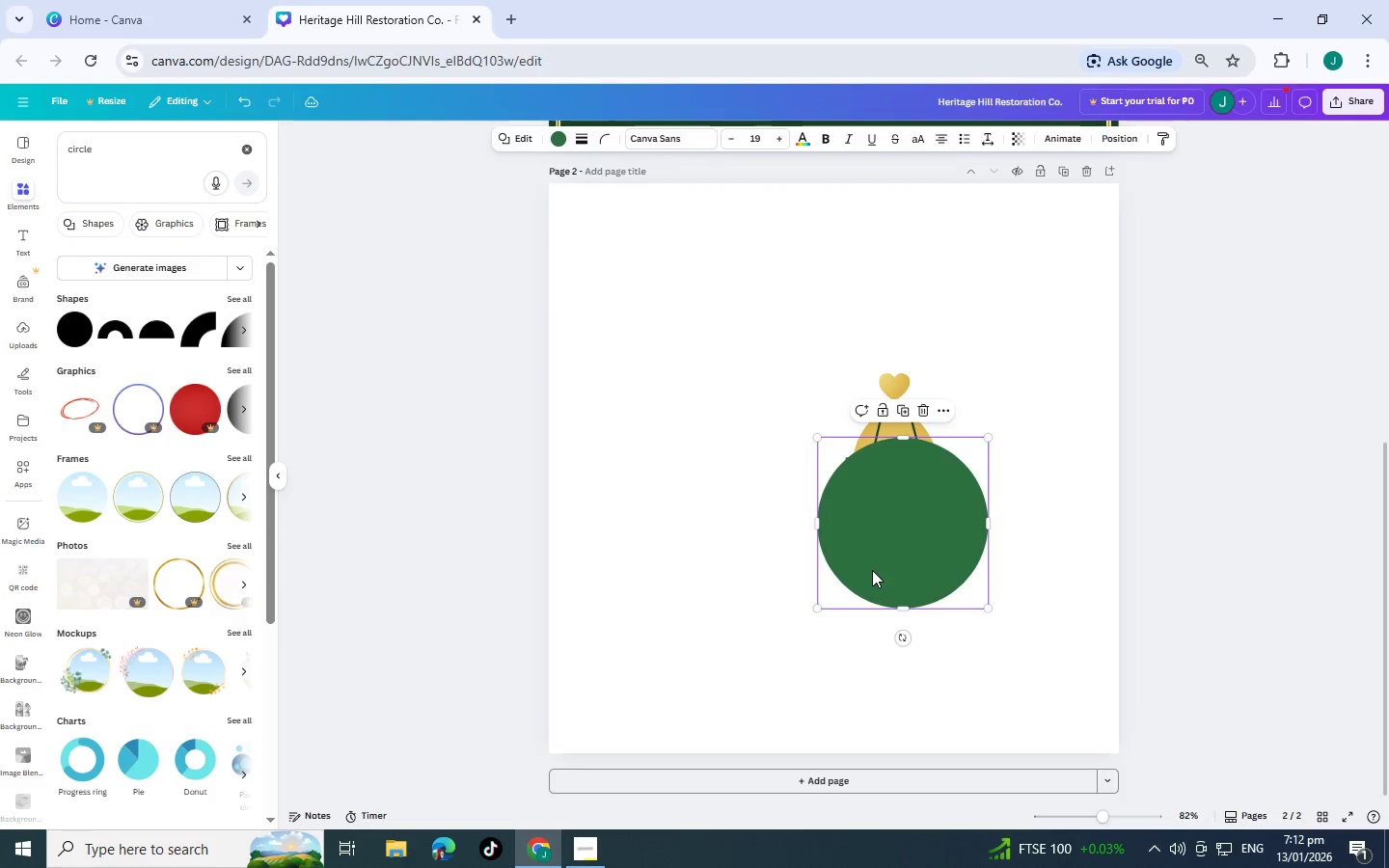 
left_click_drag(start_coordinate=[898, 508], to_coordinate=[886, 547])
 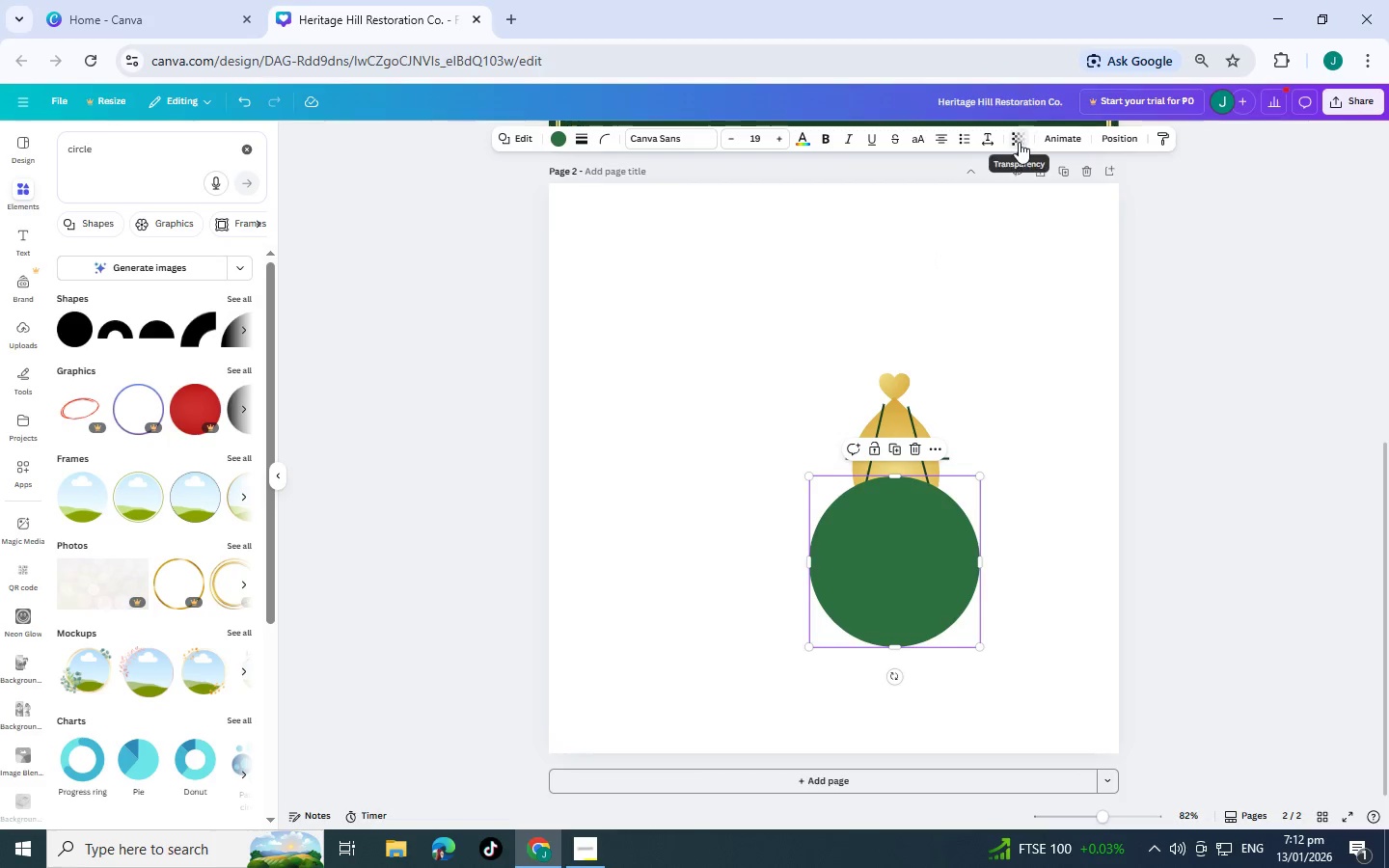 
left_click([1019, 141])
 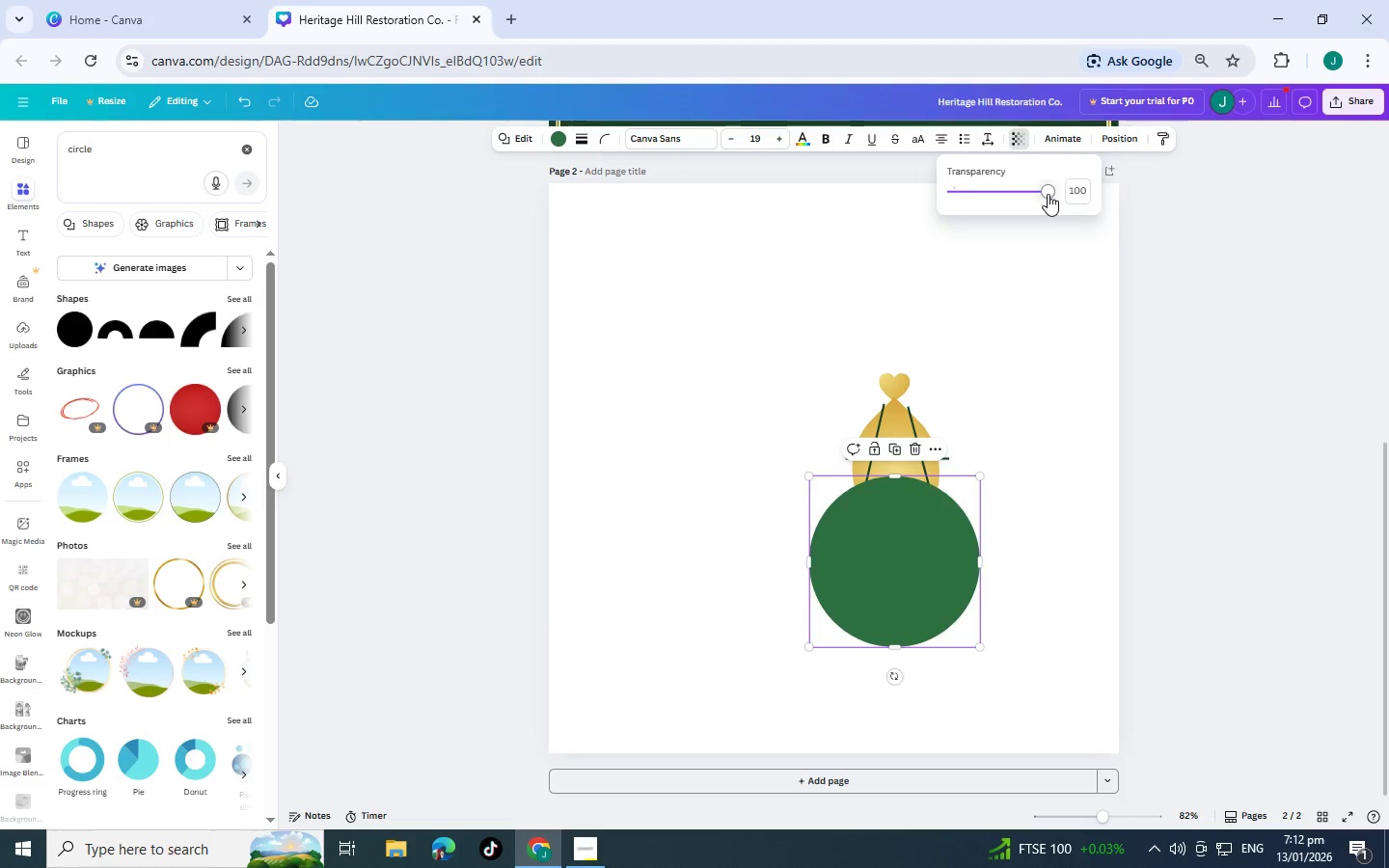 
left_click_drag(start_coordinate=[1048, 194], to_coordinate=[1058, 191])
 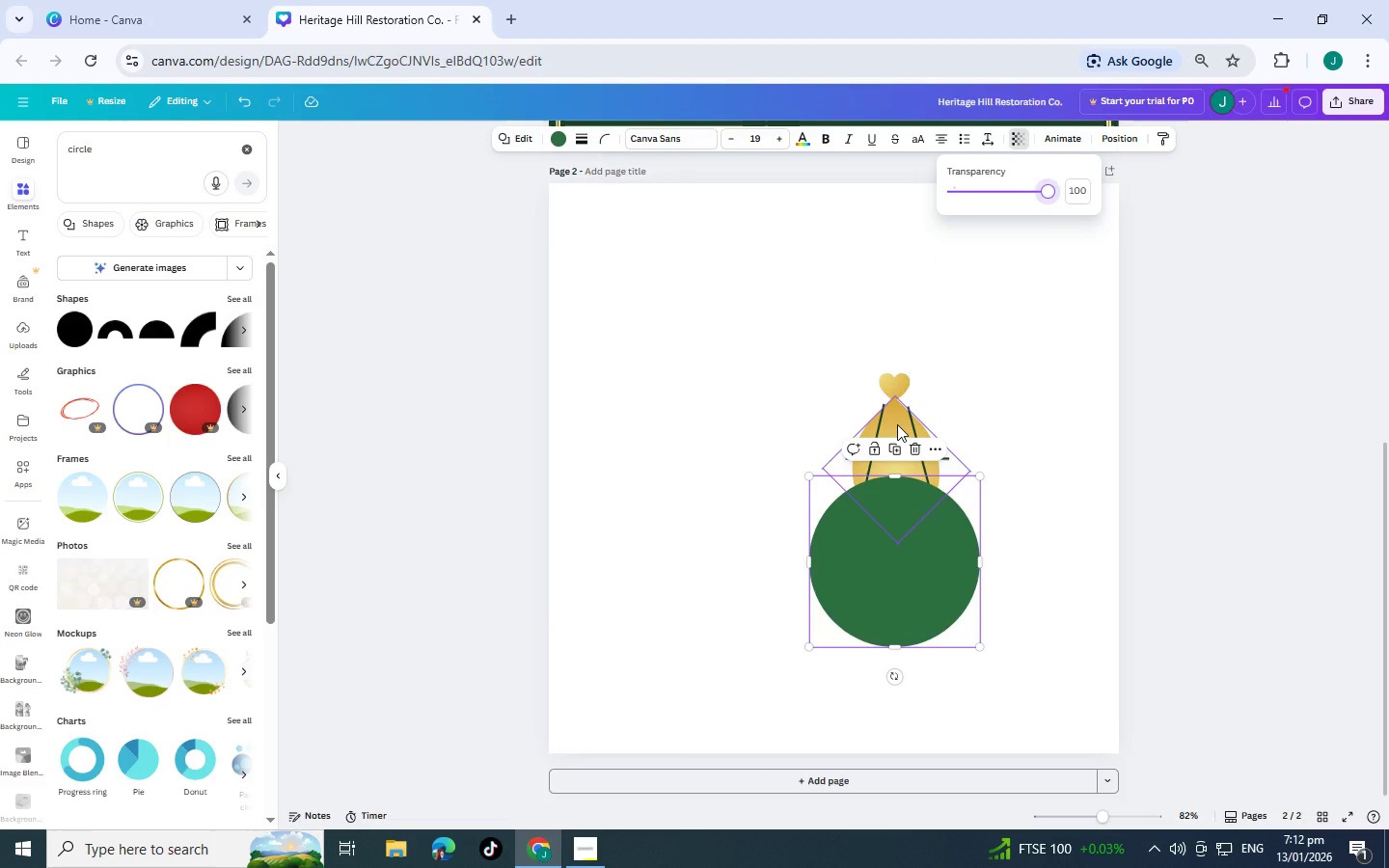 
left_click([897, 424])
 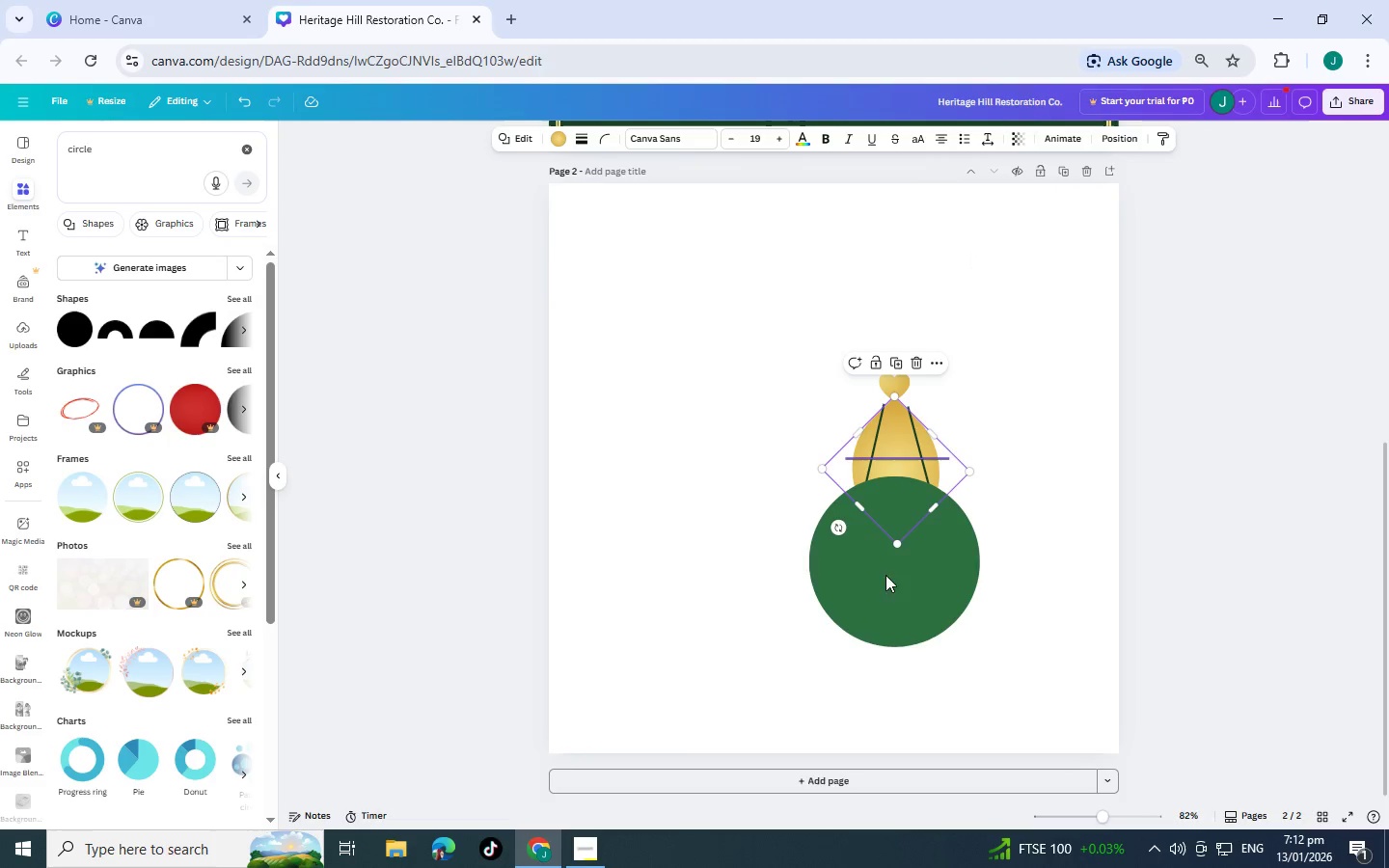 
left_click([885, 593])
 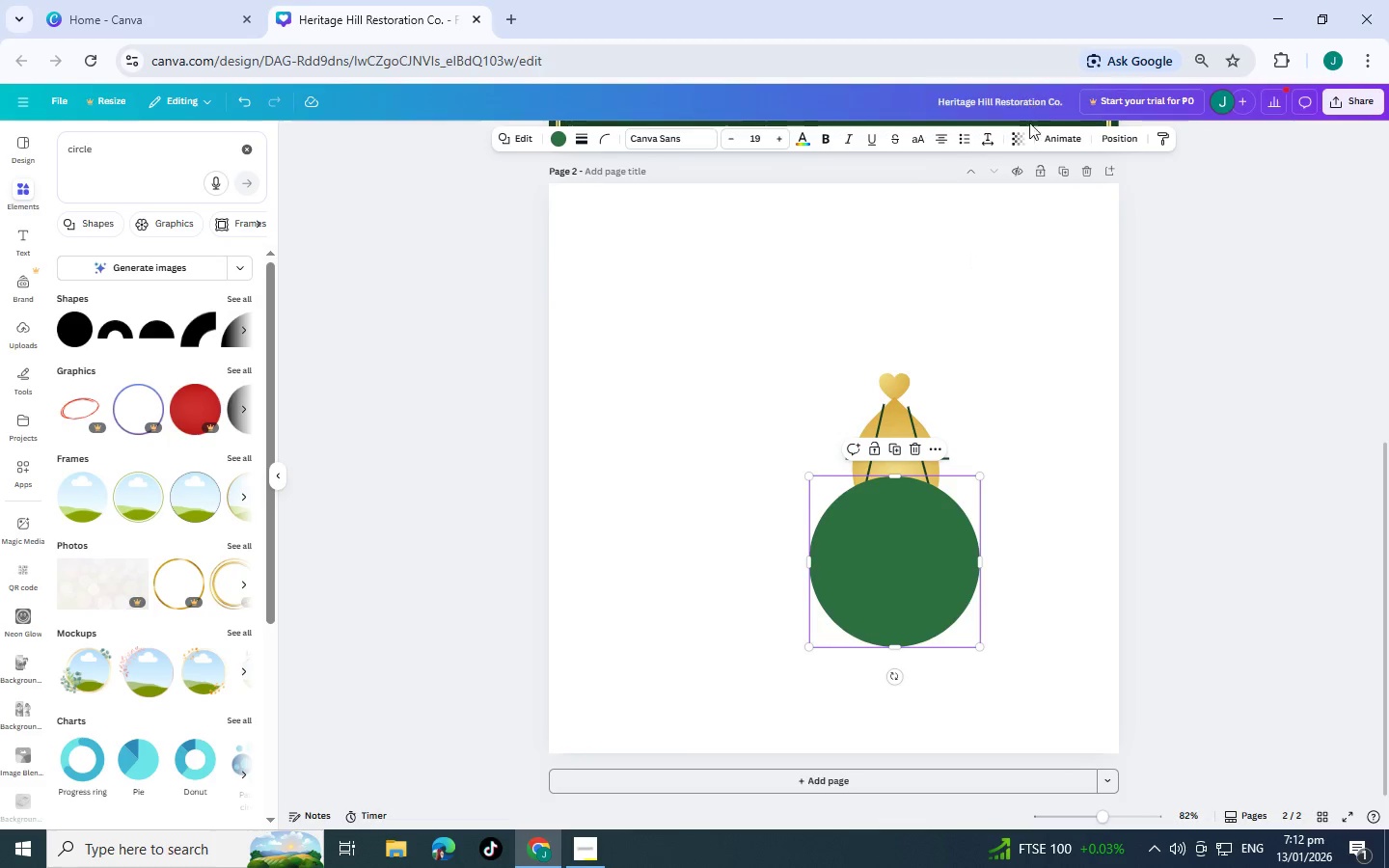 
left_click([1021, 135])
 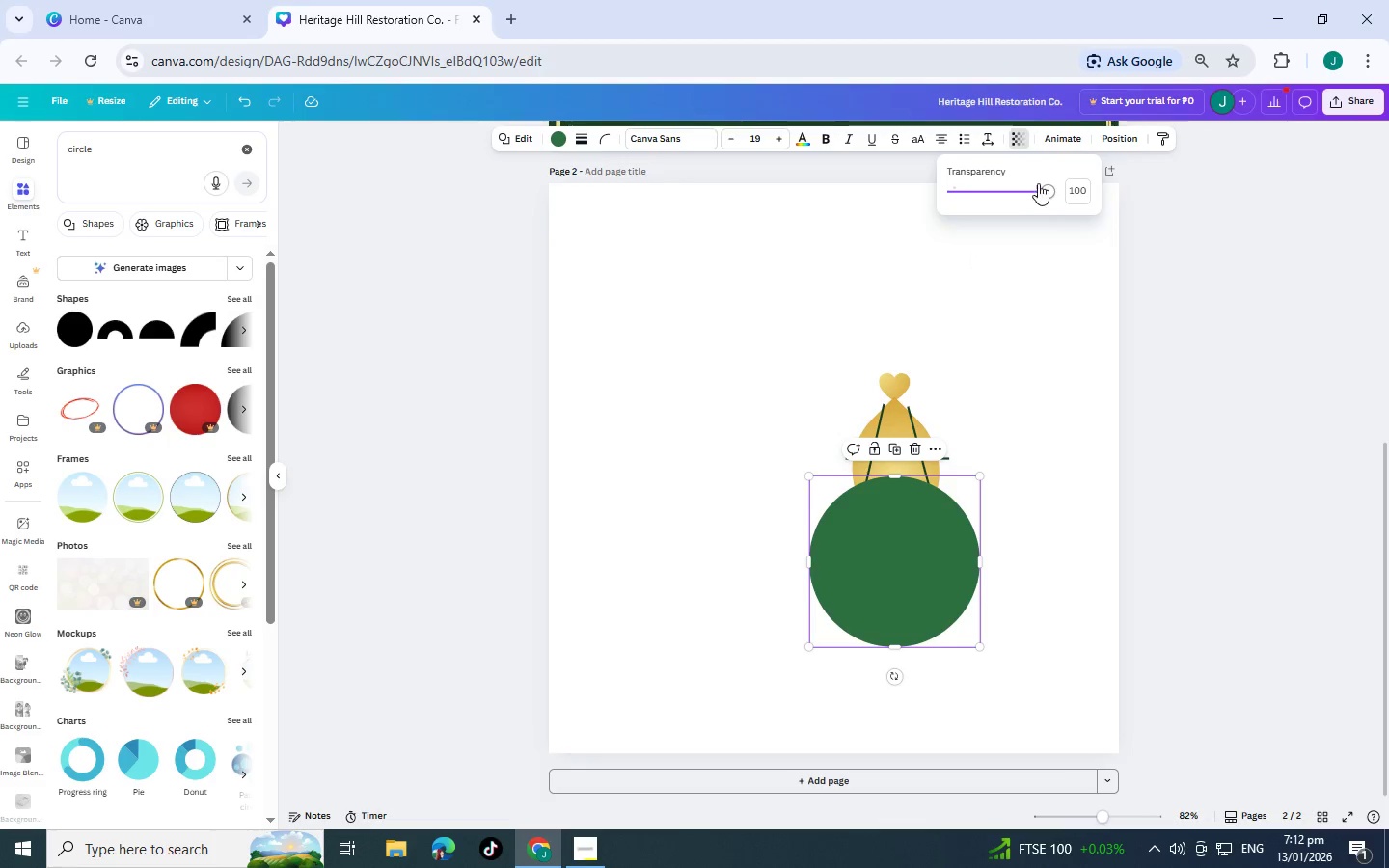 
left_click_drag(start_coordinate=[1049, 183], to_coordinate=[1104, 184])
 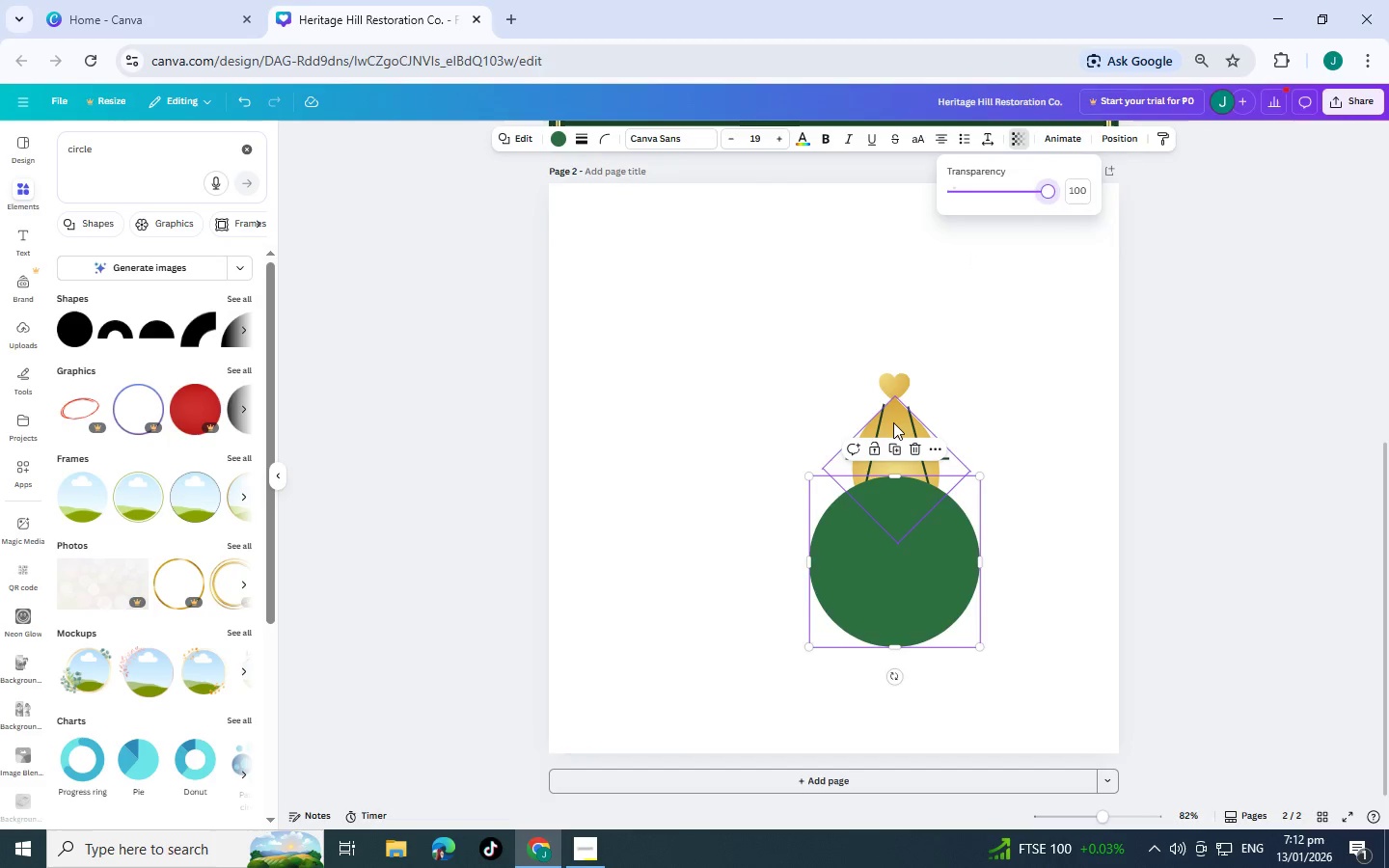 
left_click([893, 422])
 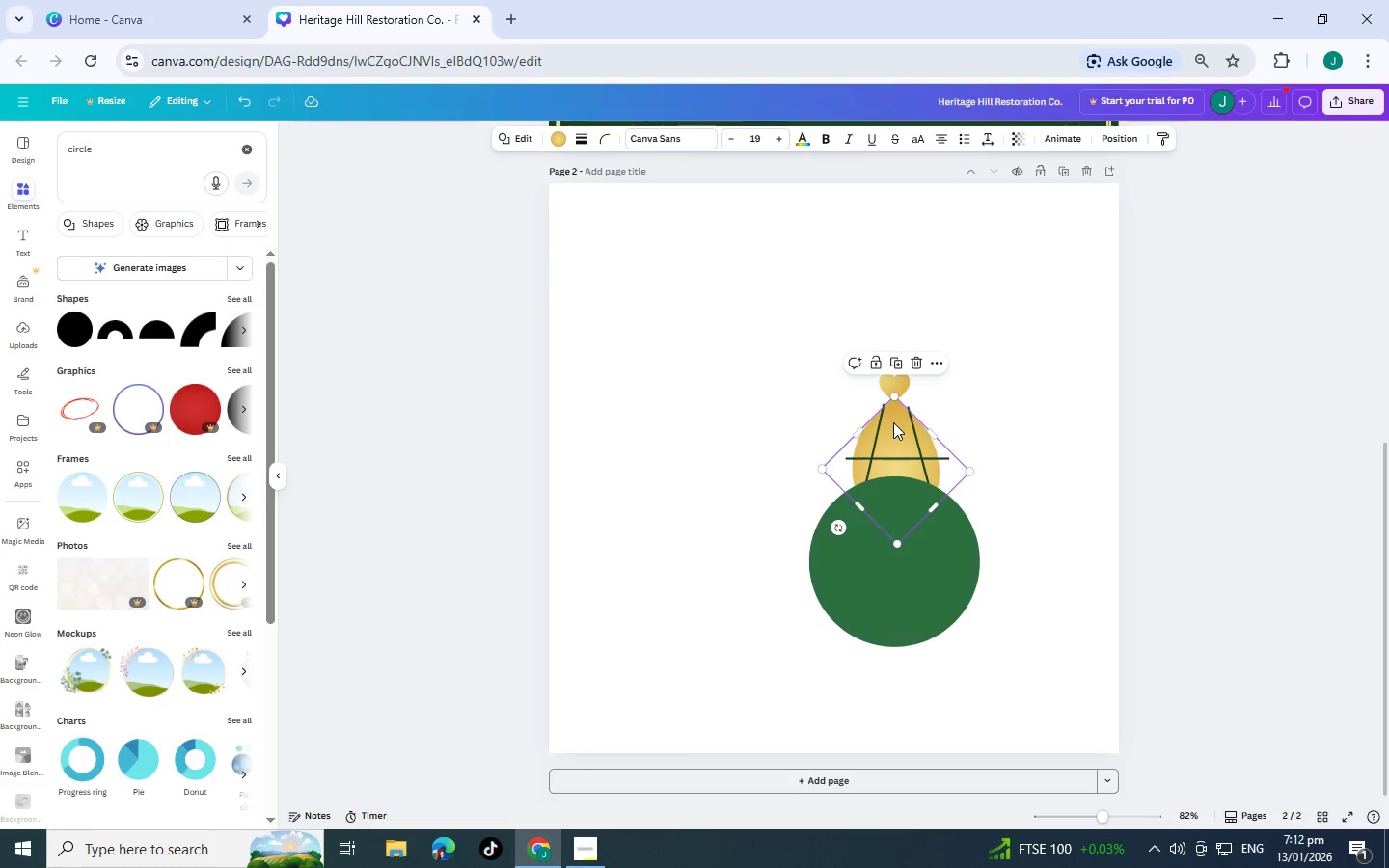 
key(Control+C)
 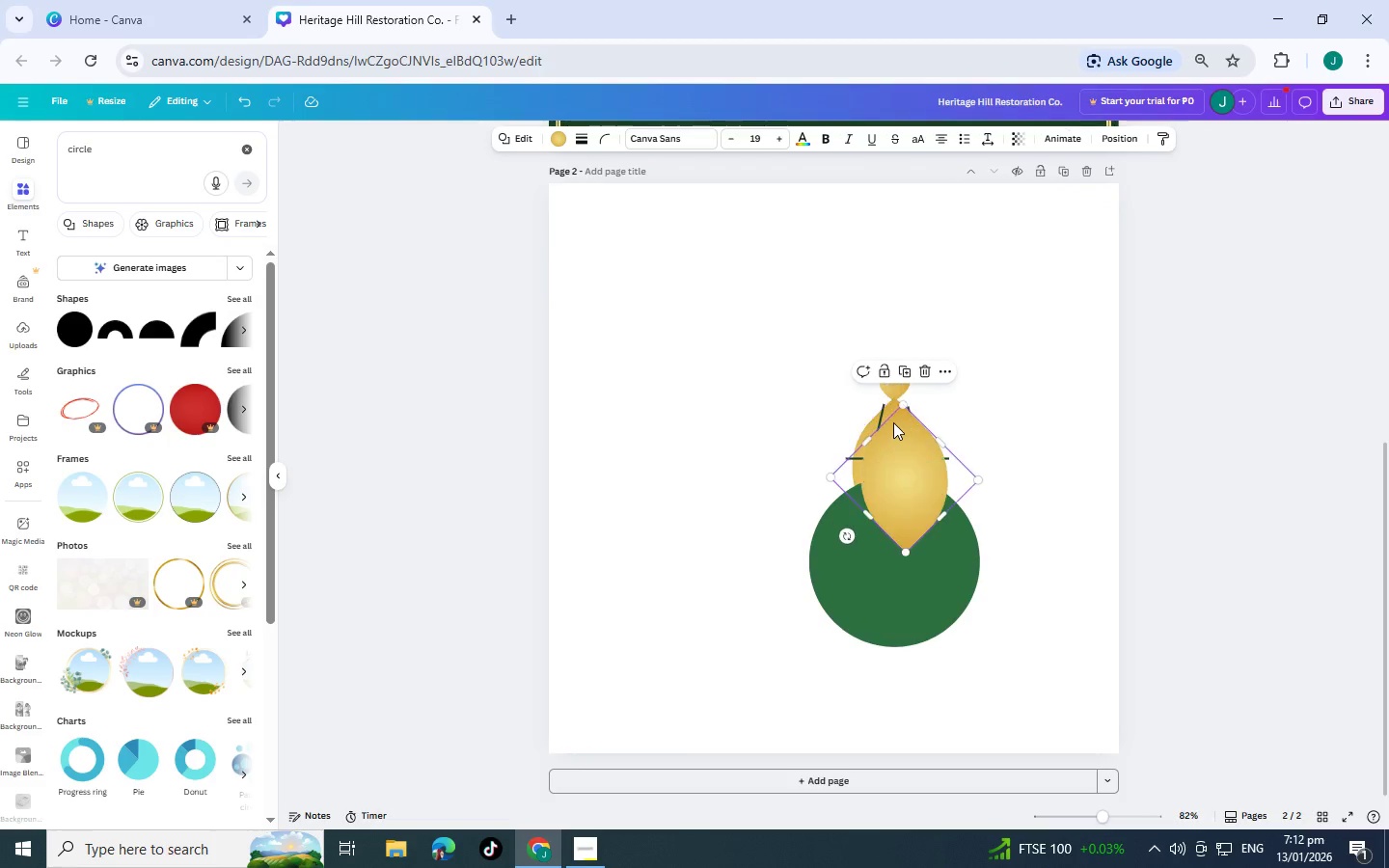 
key(Control+V)
 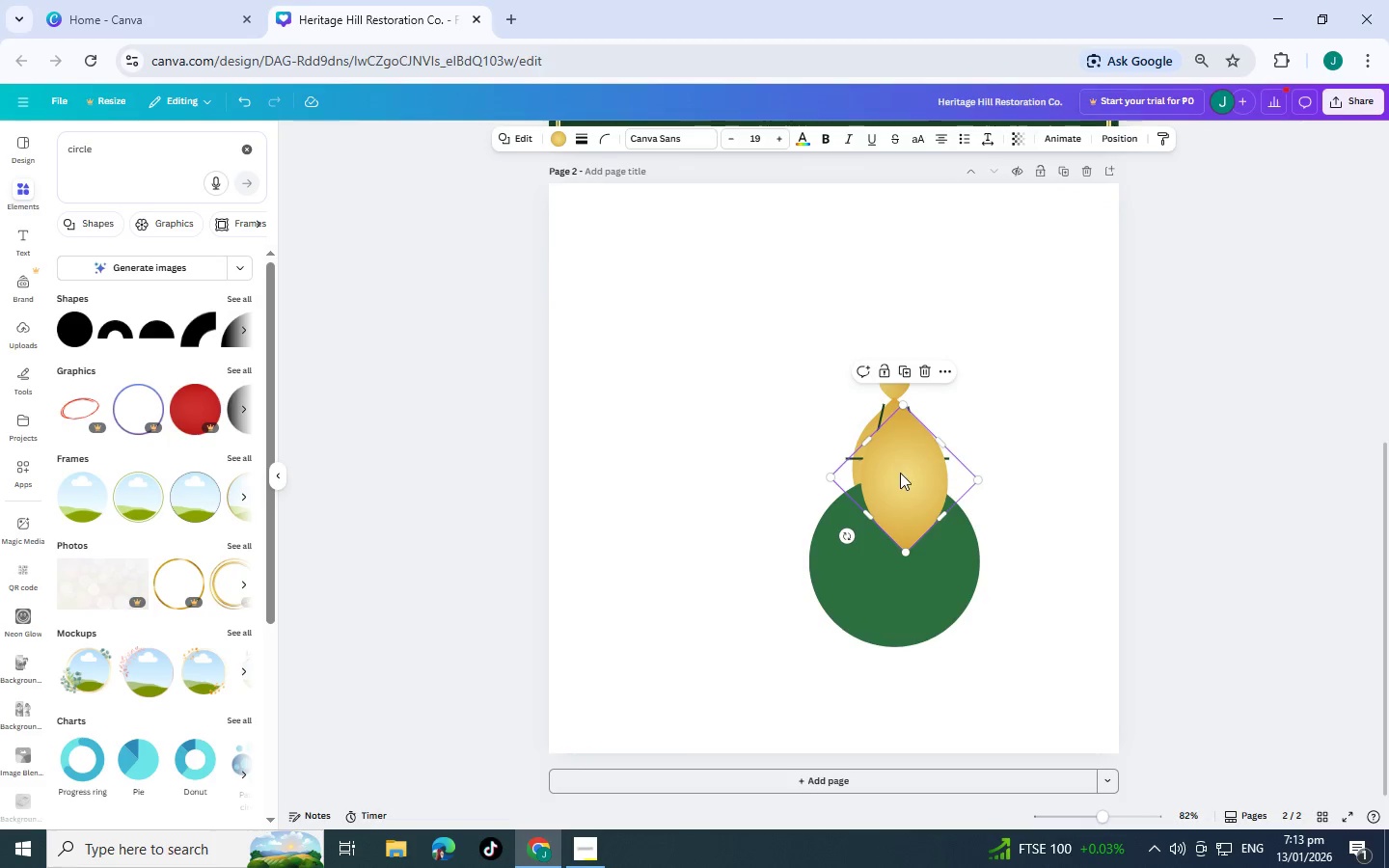 
left_click_drag(start_coordinate=[900, 473], to_coordinate=[888, 455])
 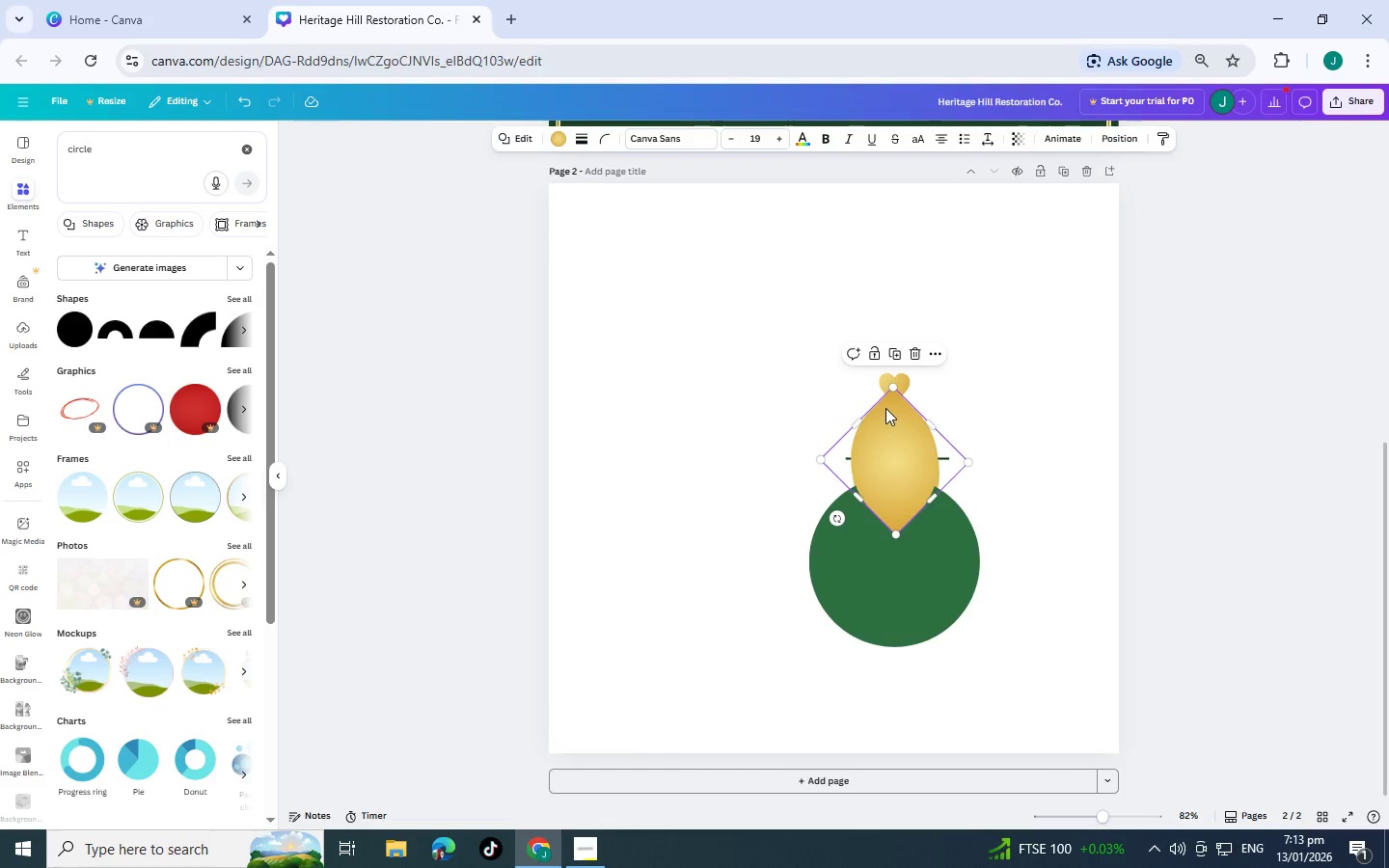 
left_click_drag(start_coordinate=[893, 416], to_coordinate=[894, 423])
 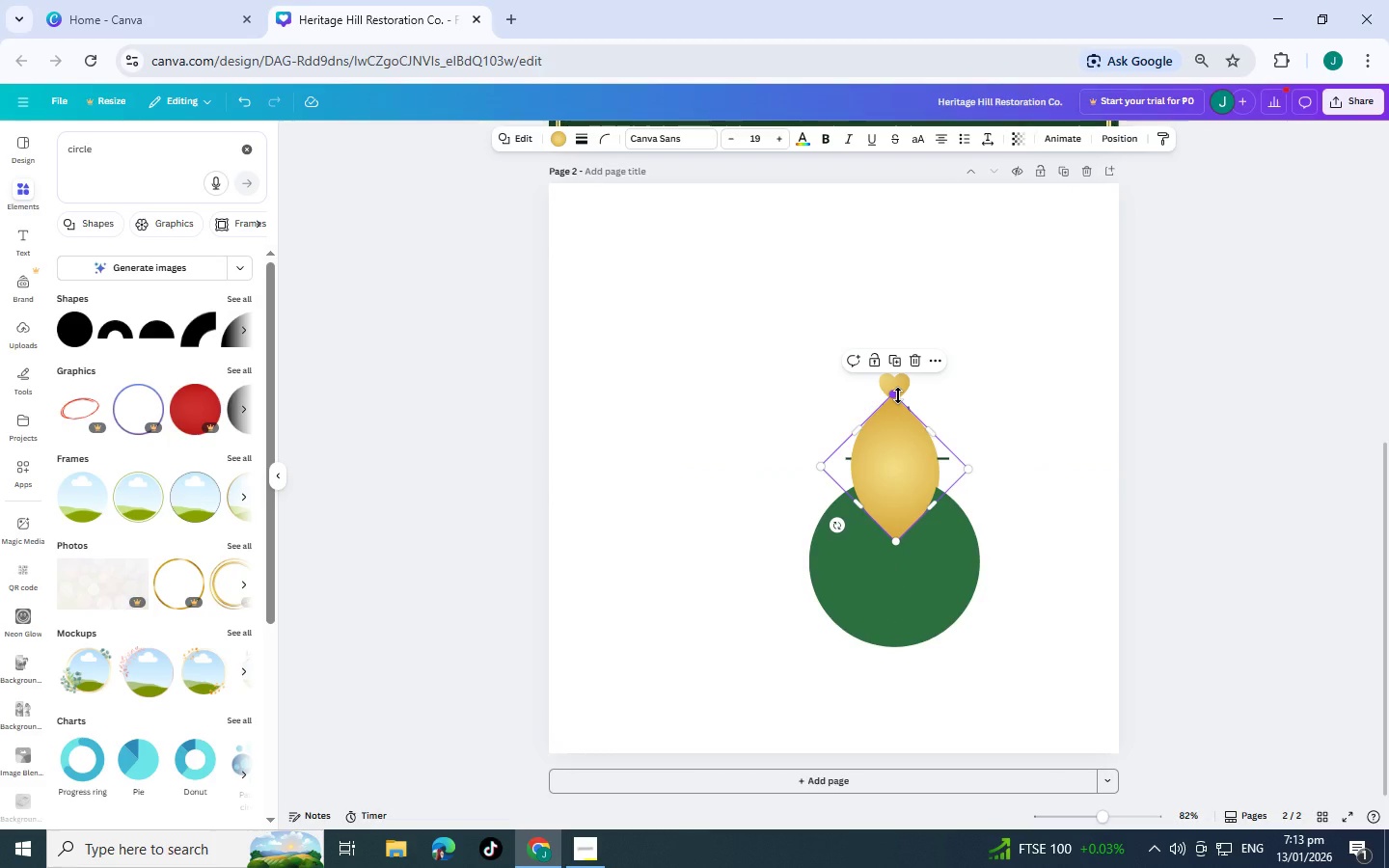 
hold_key(key=ControlLeft, duration=1.5)
 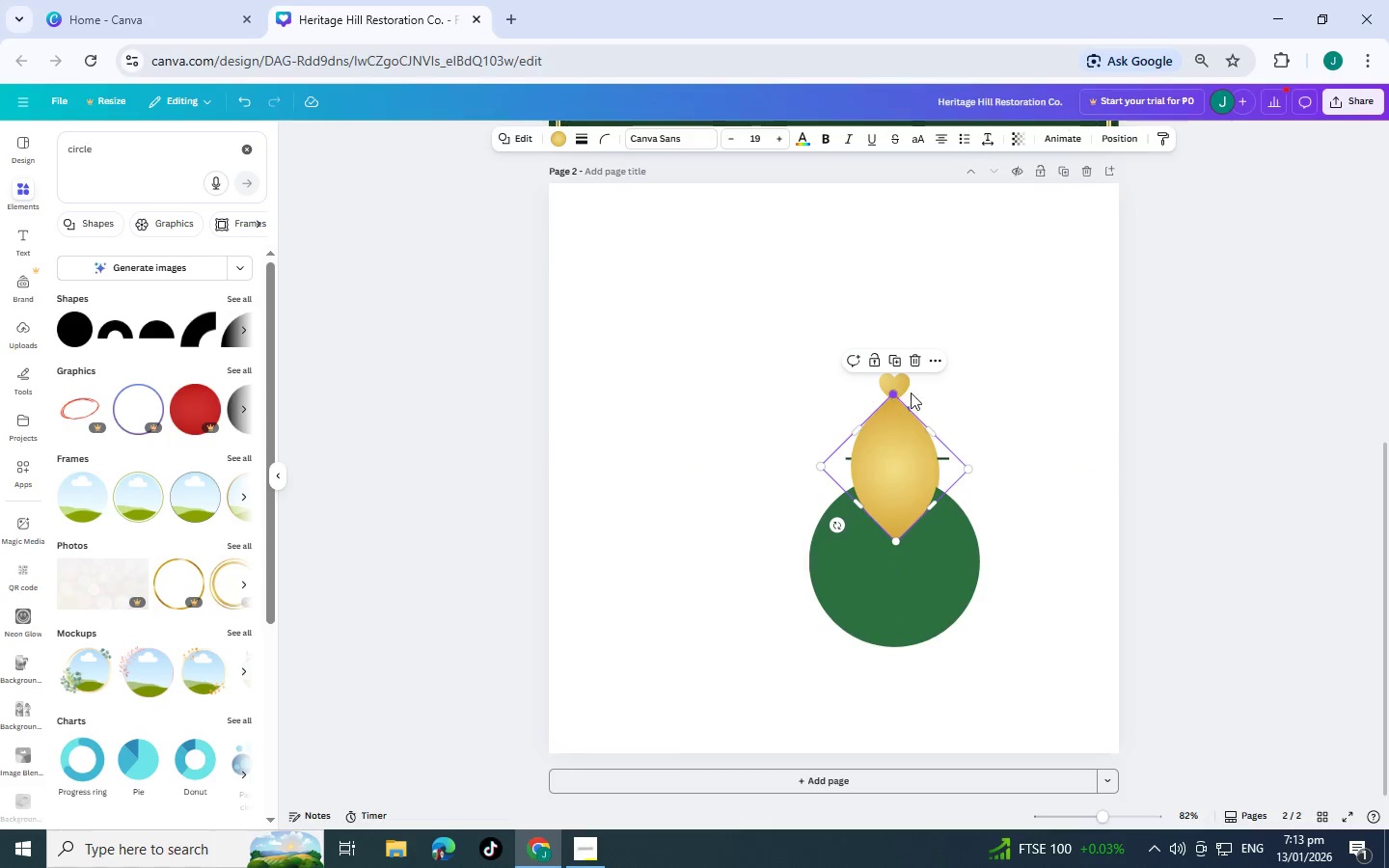 
hold_key(key=ControlLeft, duration=0.5)
 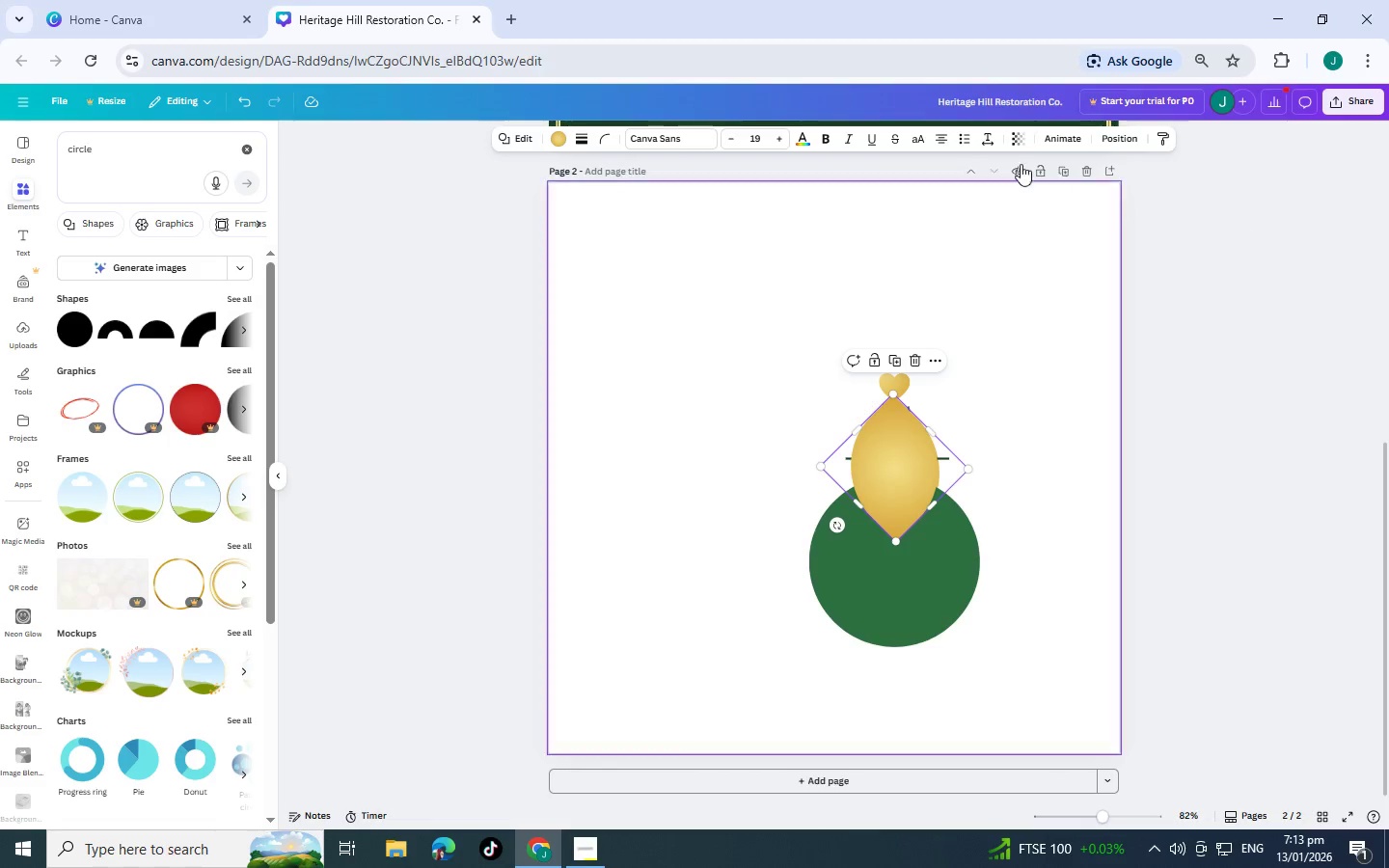 
hold_key(key=ControlLeft, duration=20.02)
left_click([1019, 135])
 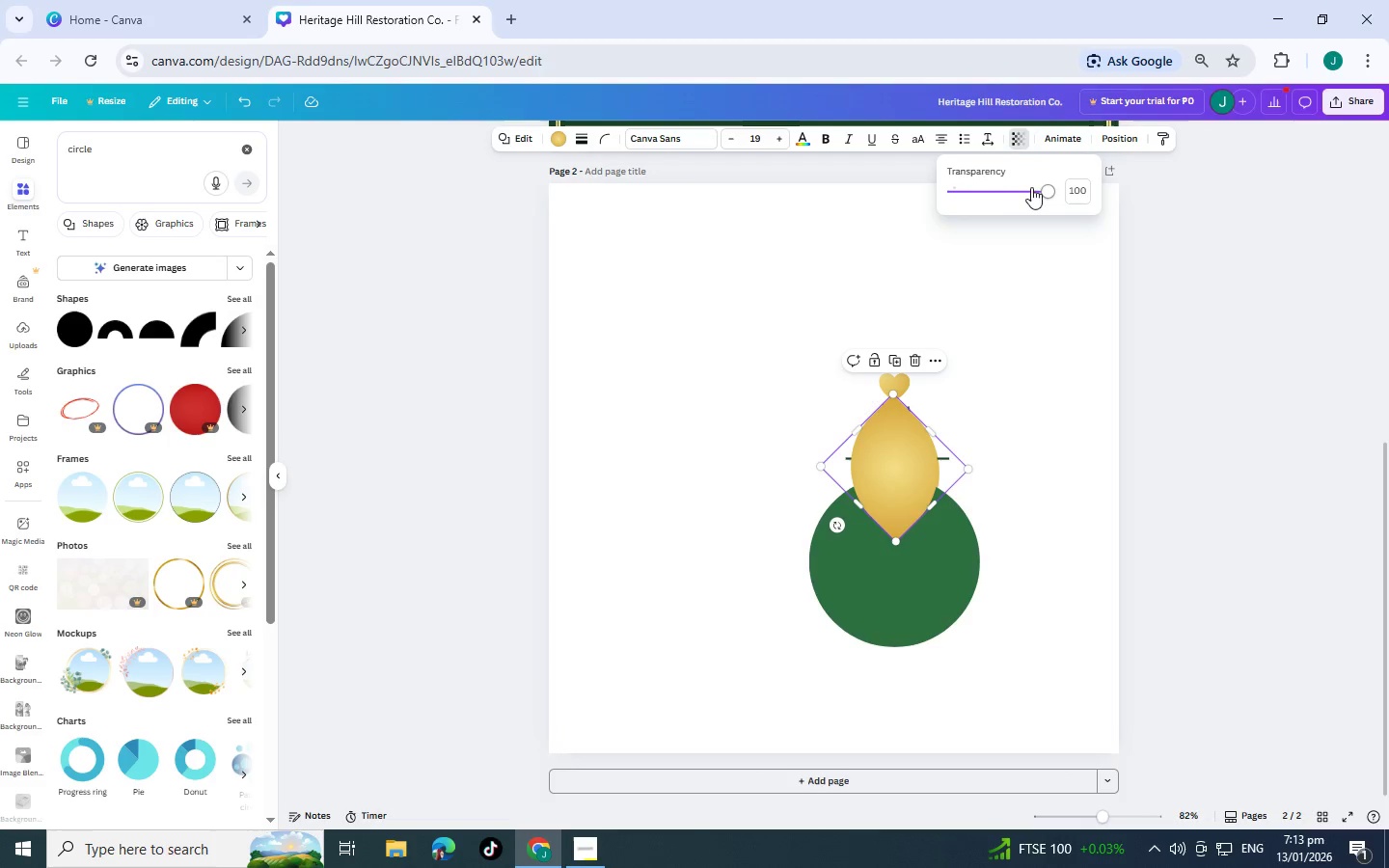 
left_click_drag(start_coordinate=[1036, 189], to_coordinate=[972, 195])
 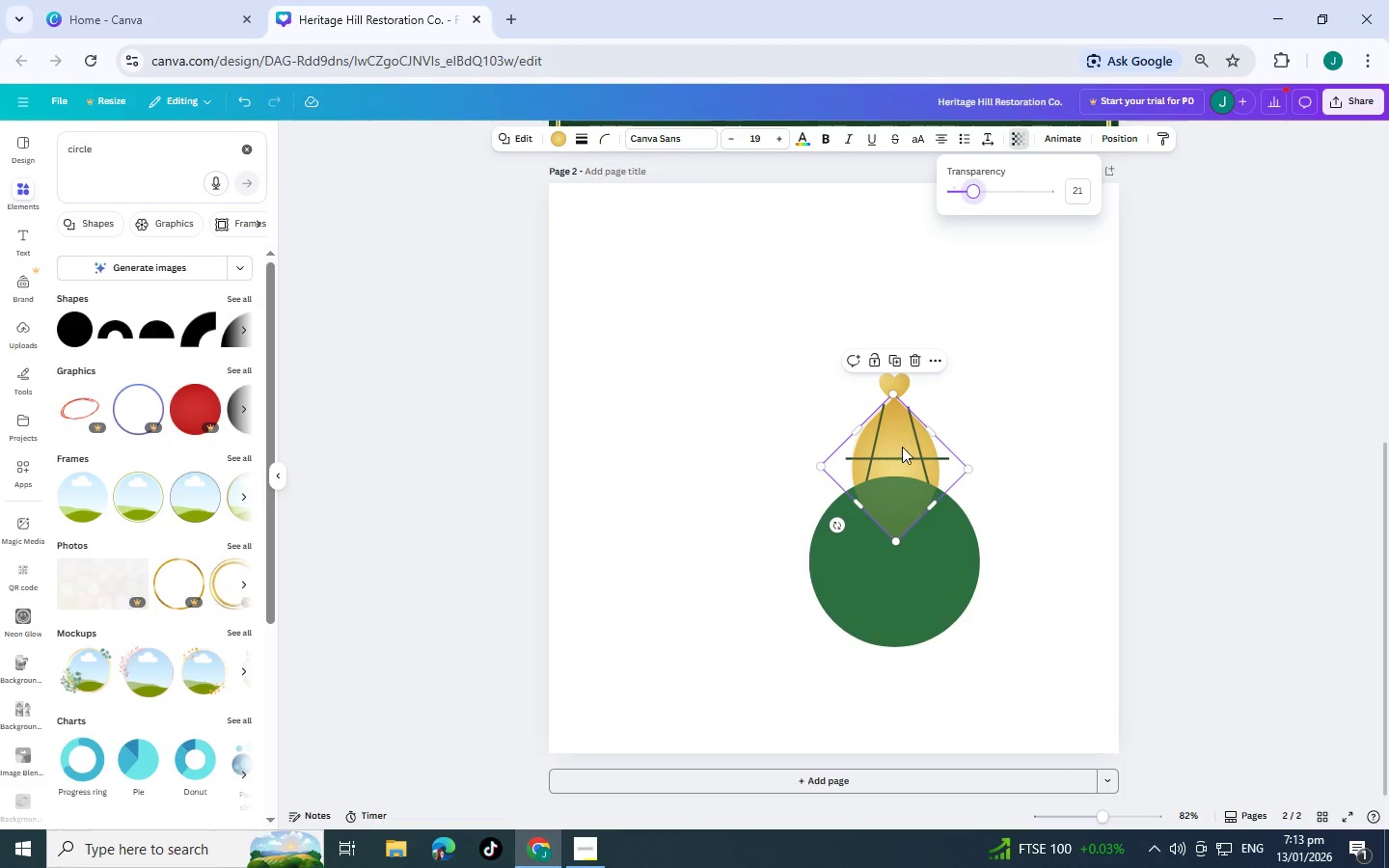 
left_click_drag(start_coordinate=[901, 465], to_coordinate=[901, 495])
 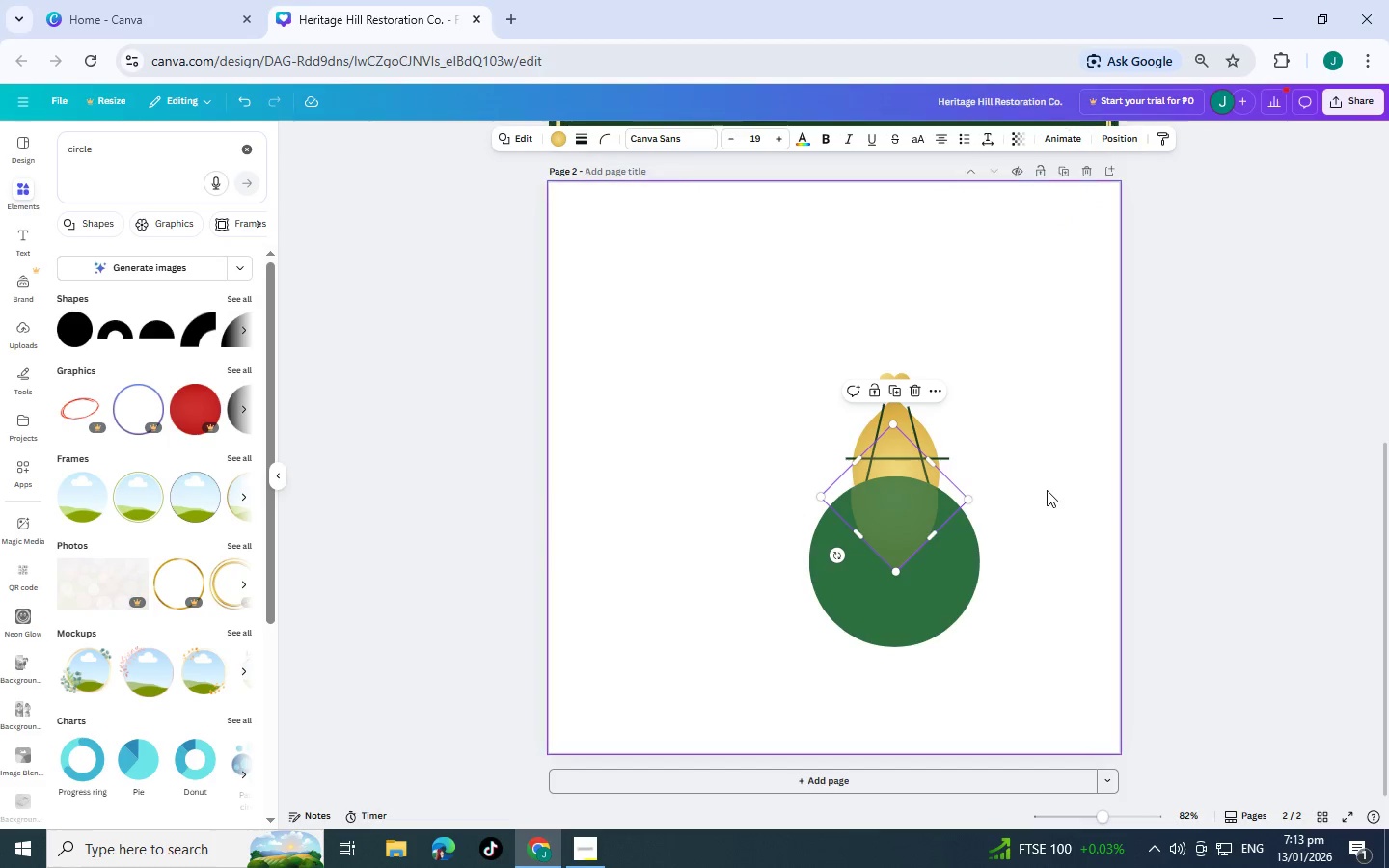 
left_click([1047, 490])
 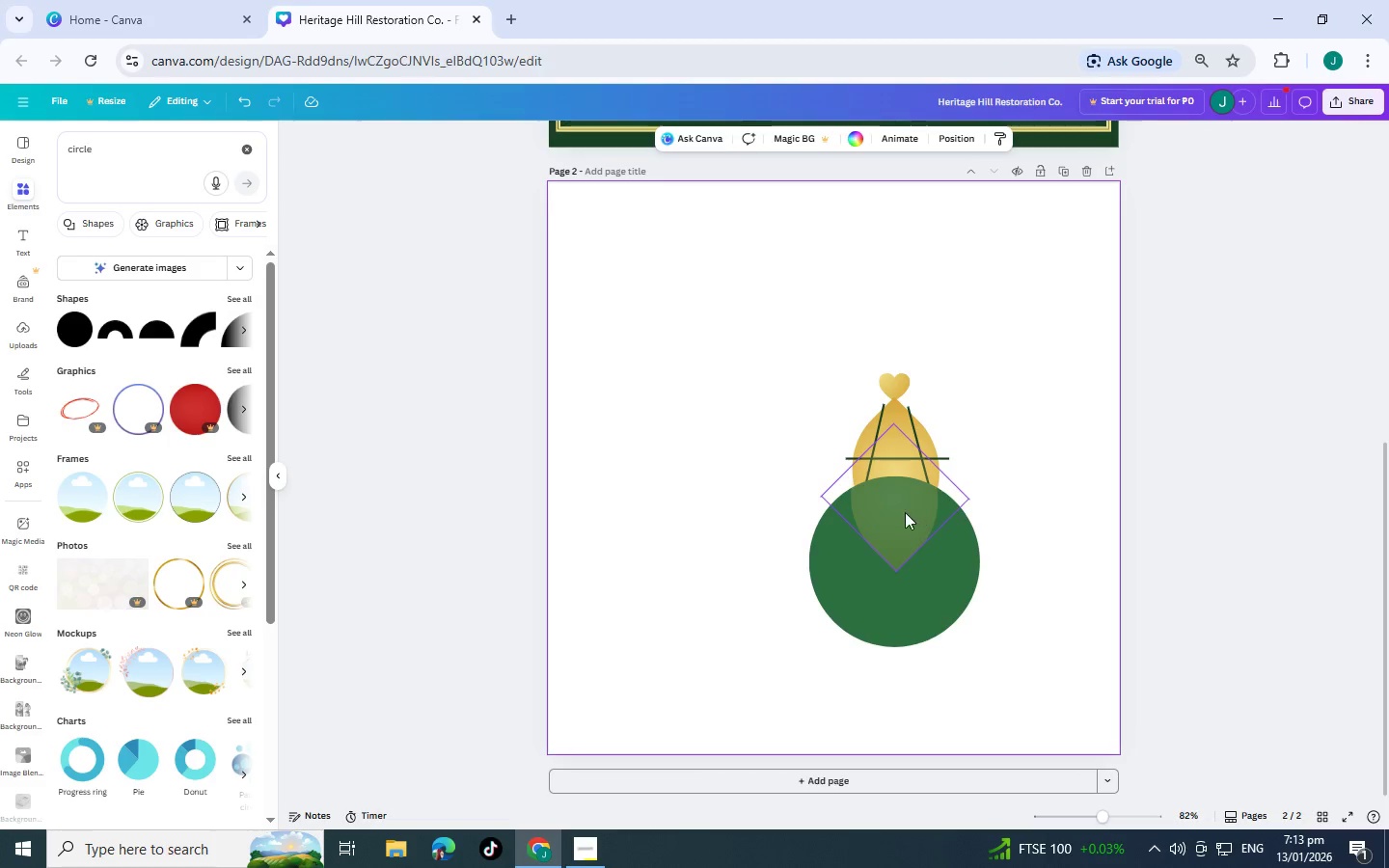 
left_click([903, 512])
 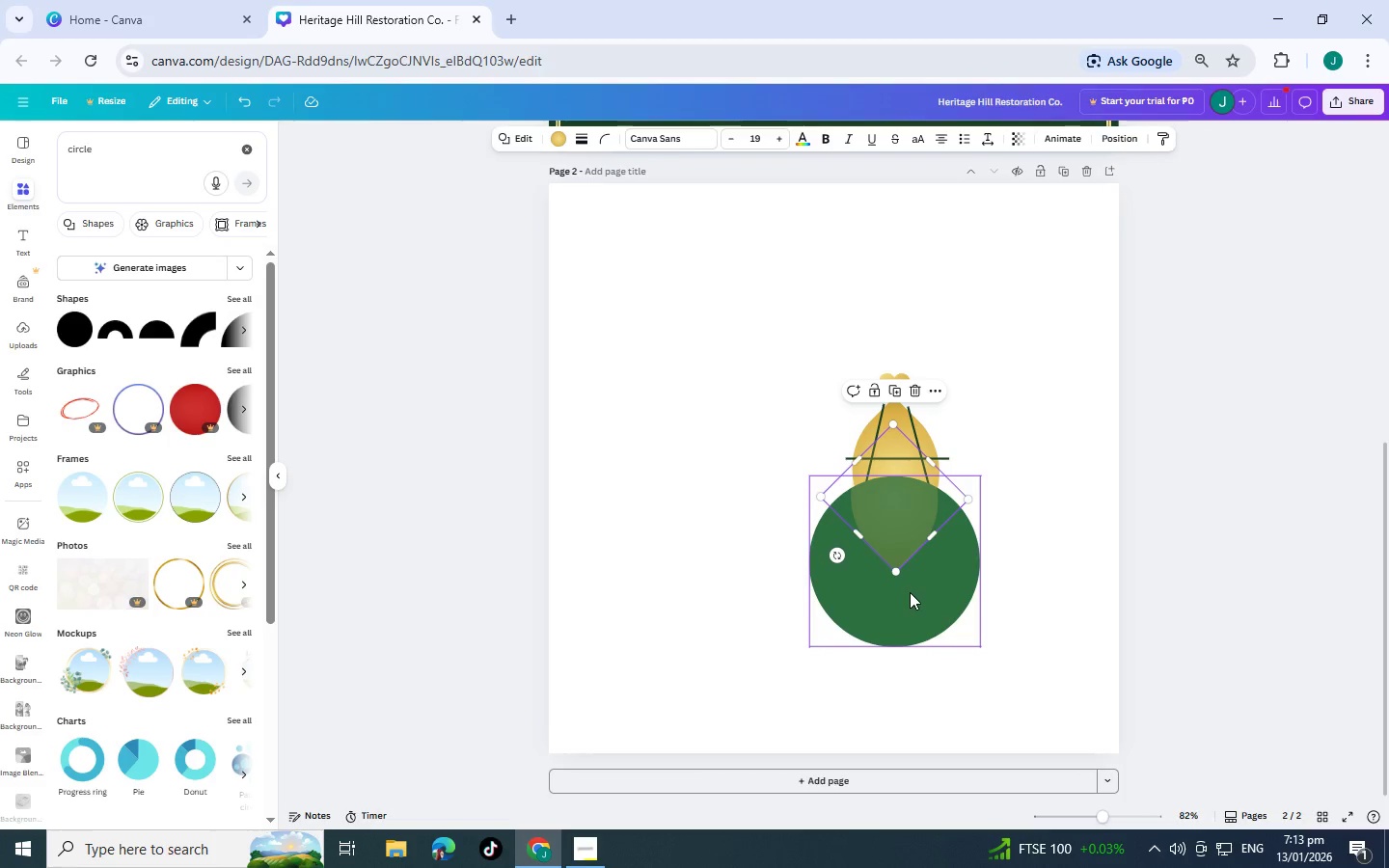 
left_click([916, 392])
 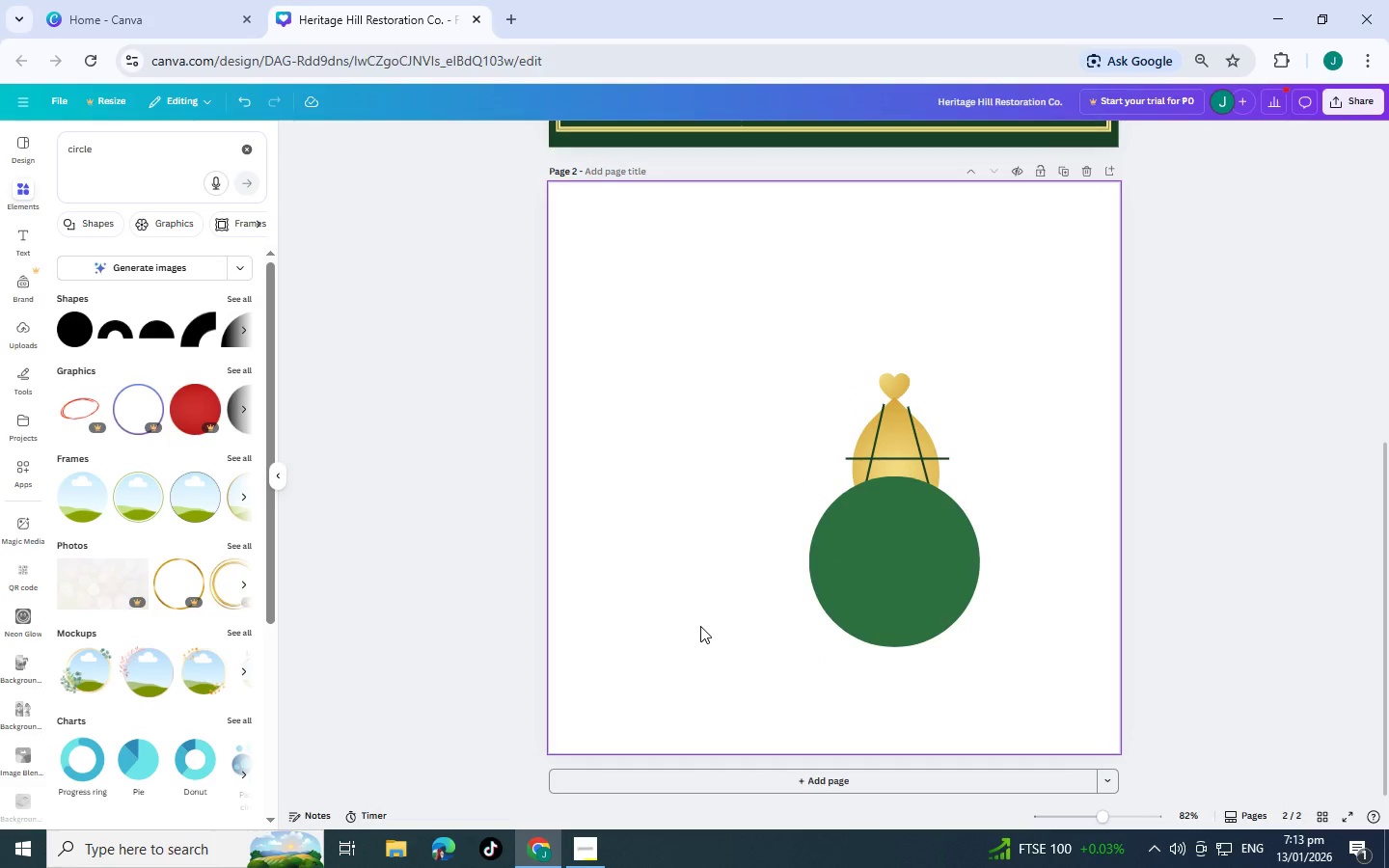 
left_click_drag(start_coordinate=[700, 626], to_coordinate=[991, 371])
 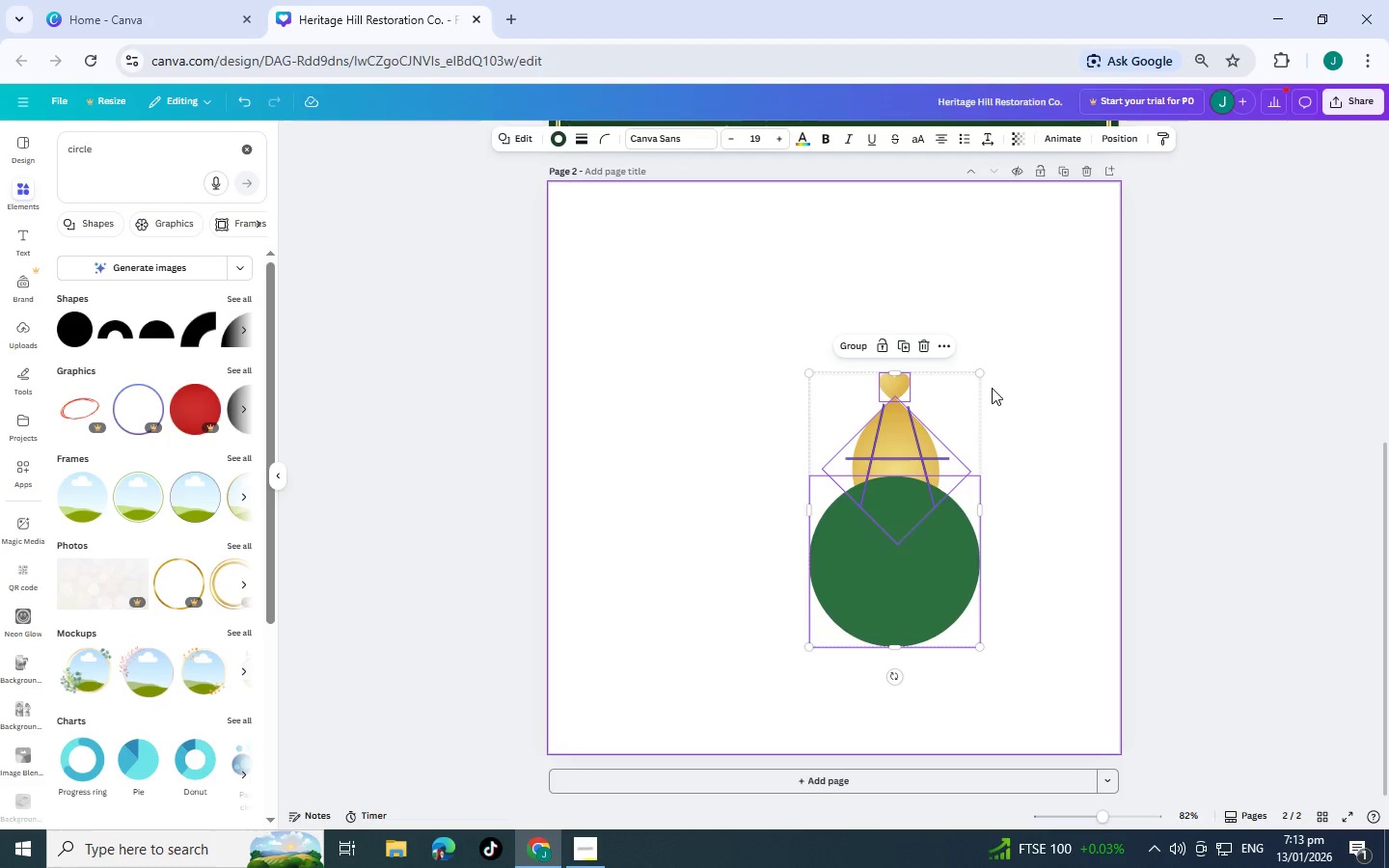 
key(Control+C)
 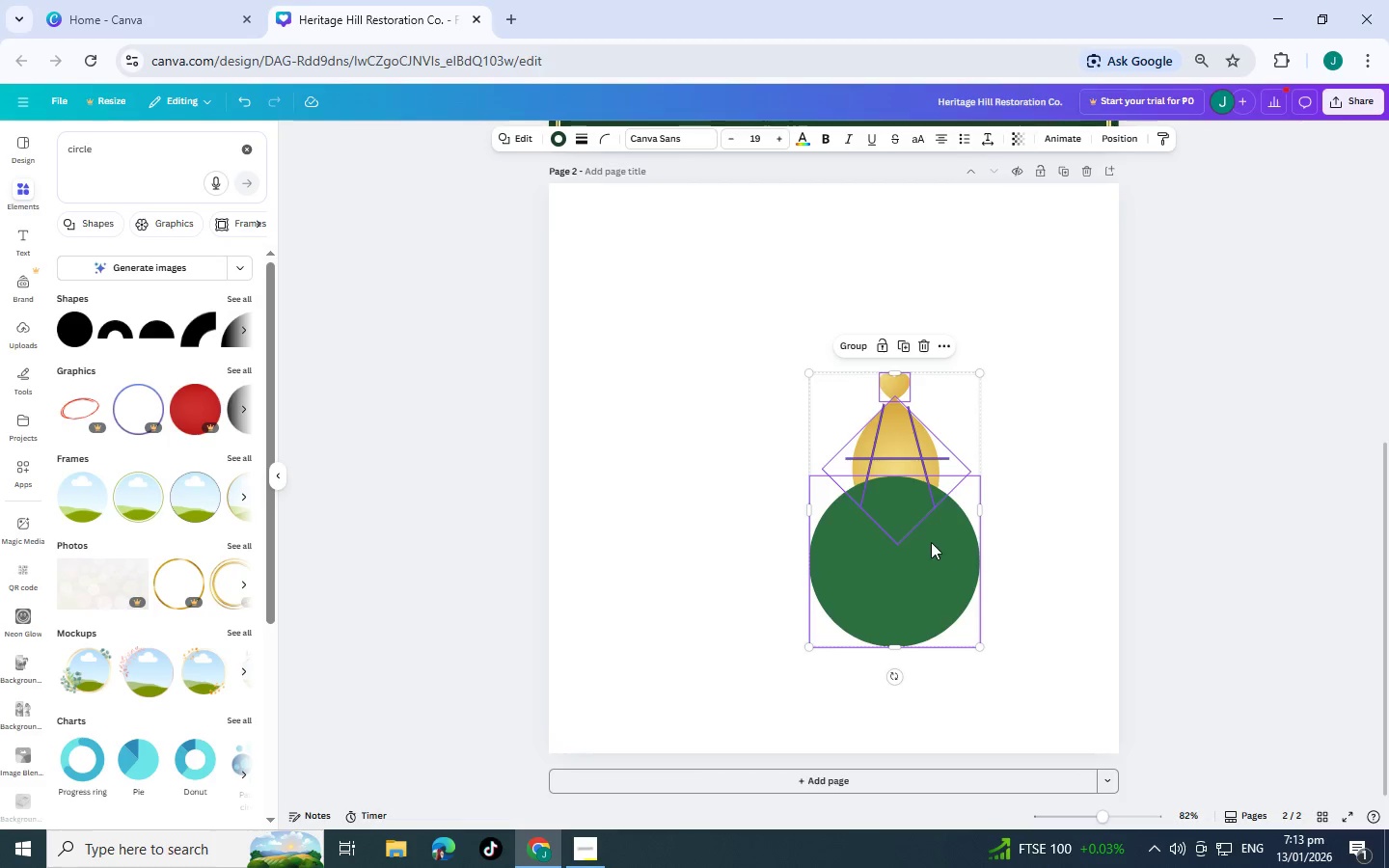 
key(Control+V)
 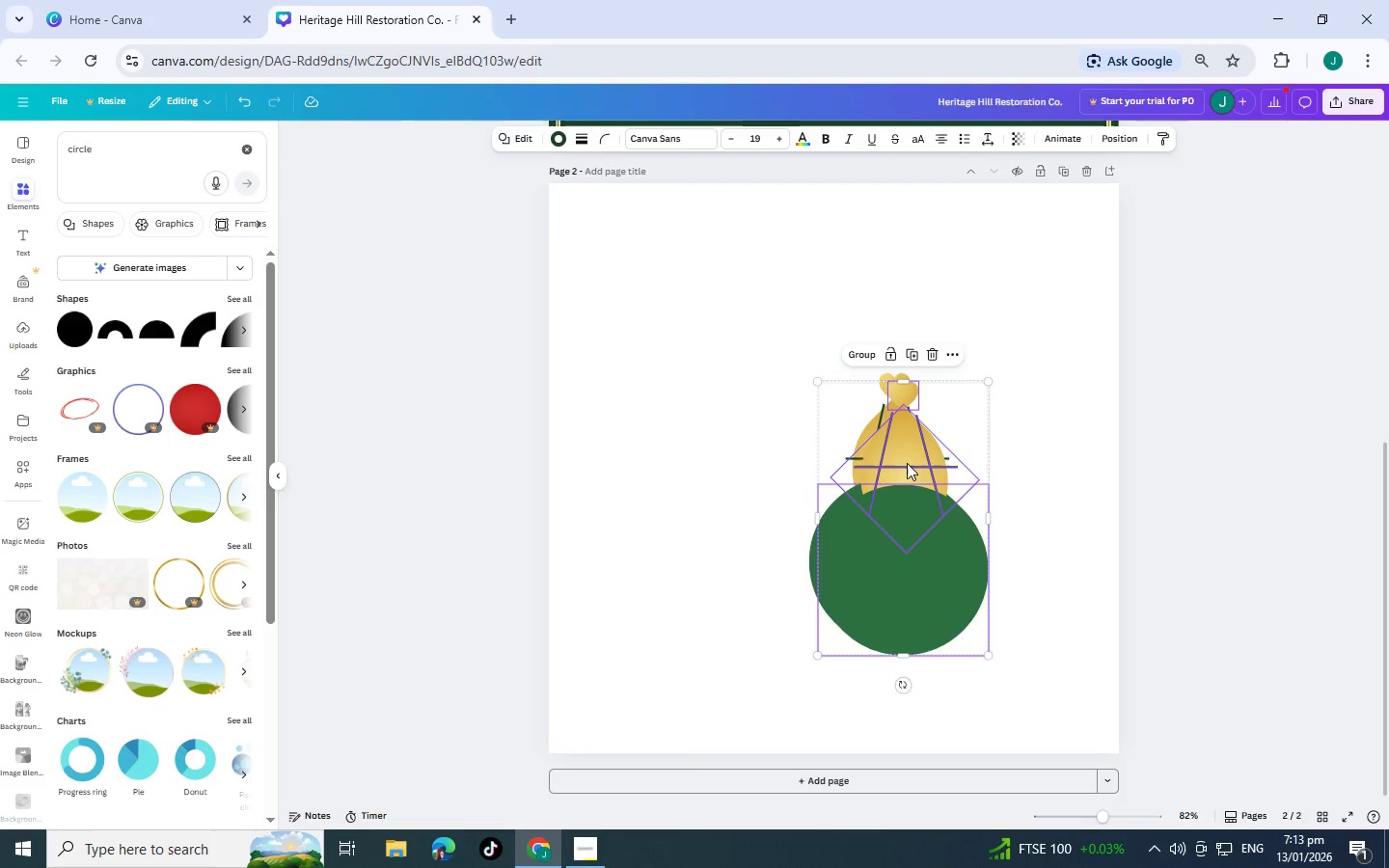 
key(Control+Z)
 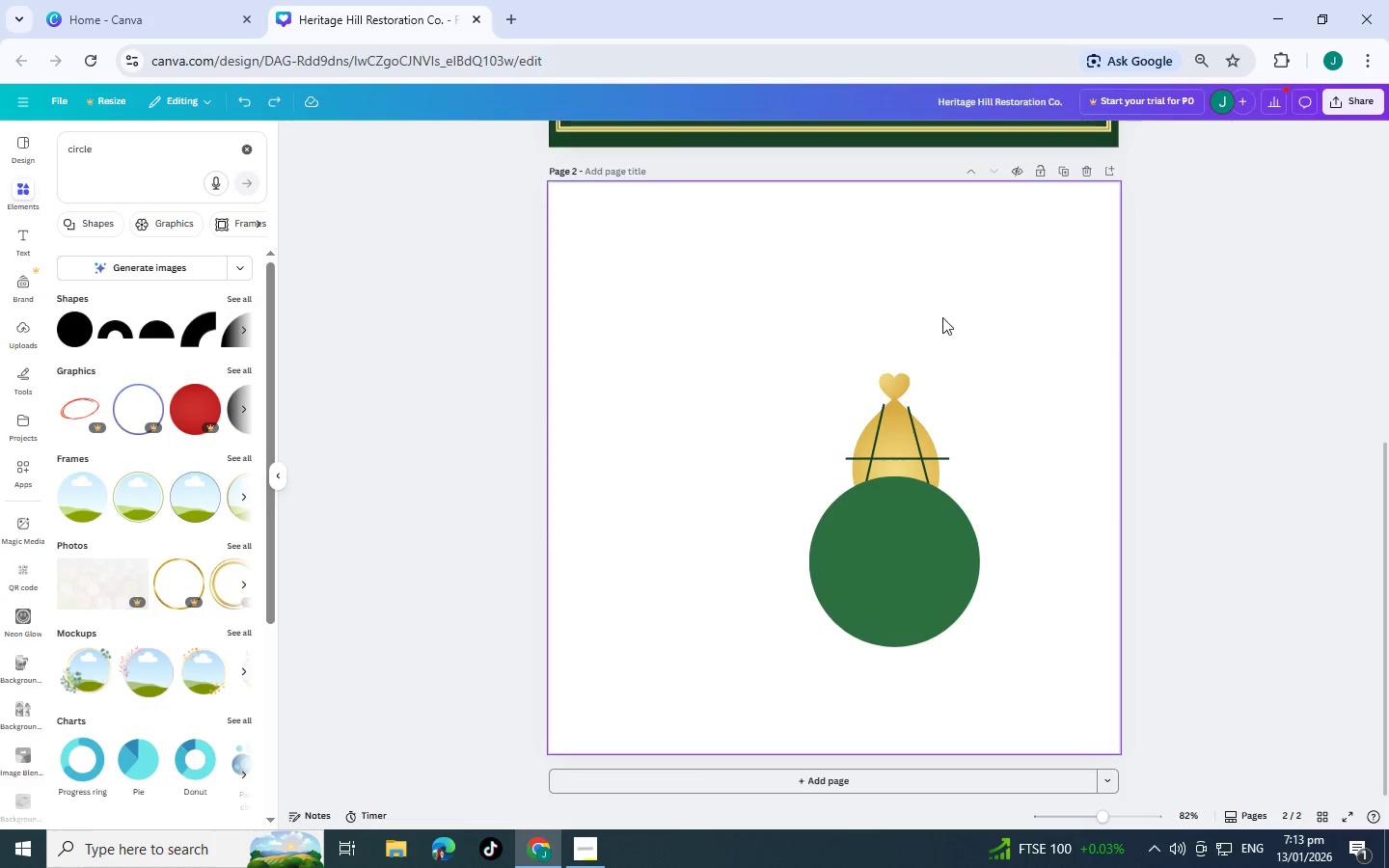 
left_click_drag(start_coordinate=[957, 314], to_coordinate=[777, 694])
 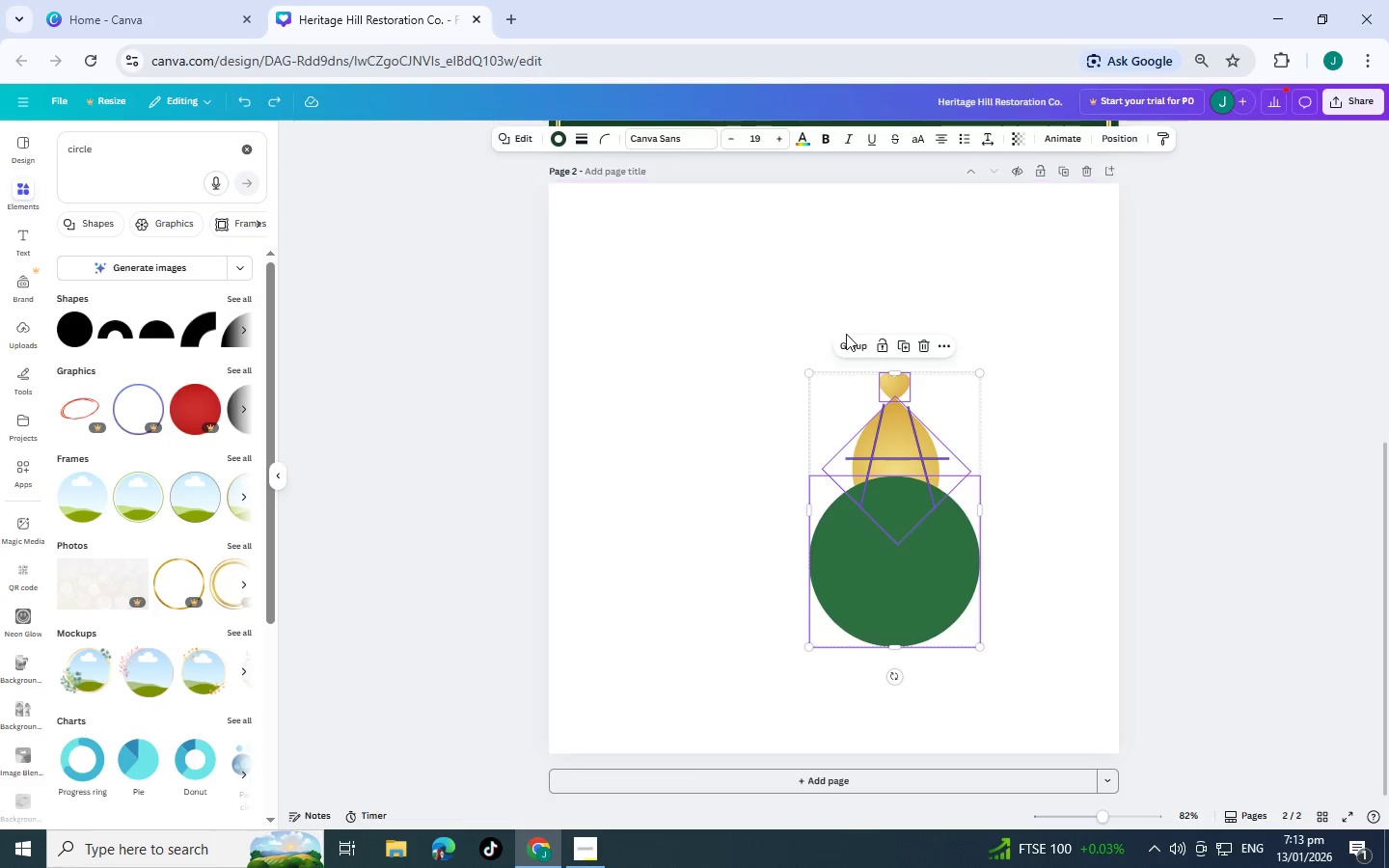 
left_click([857, 339])
 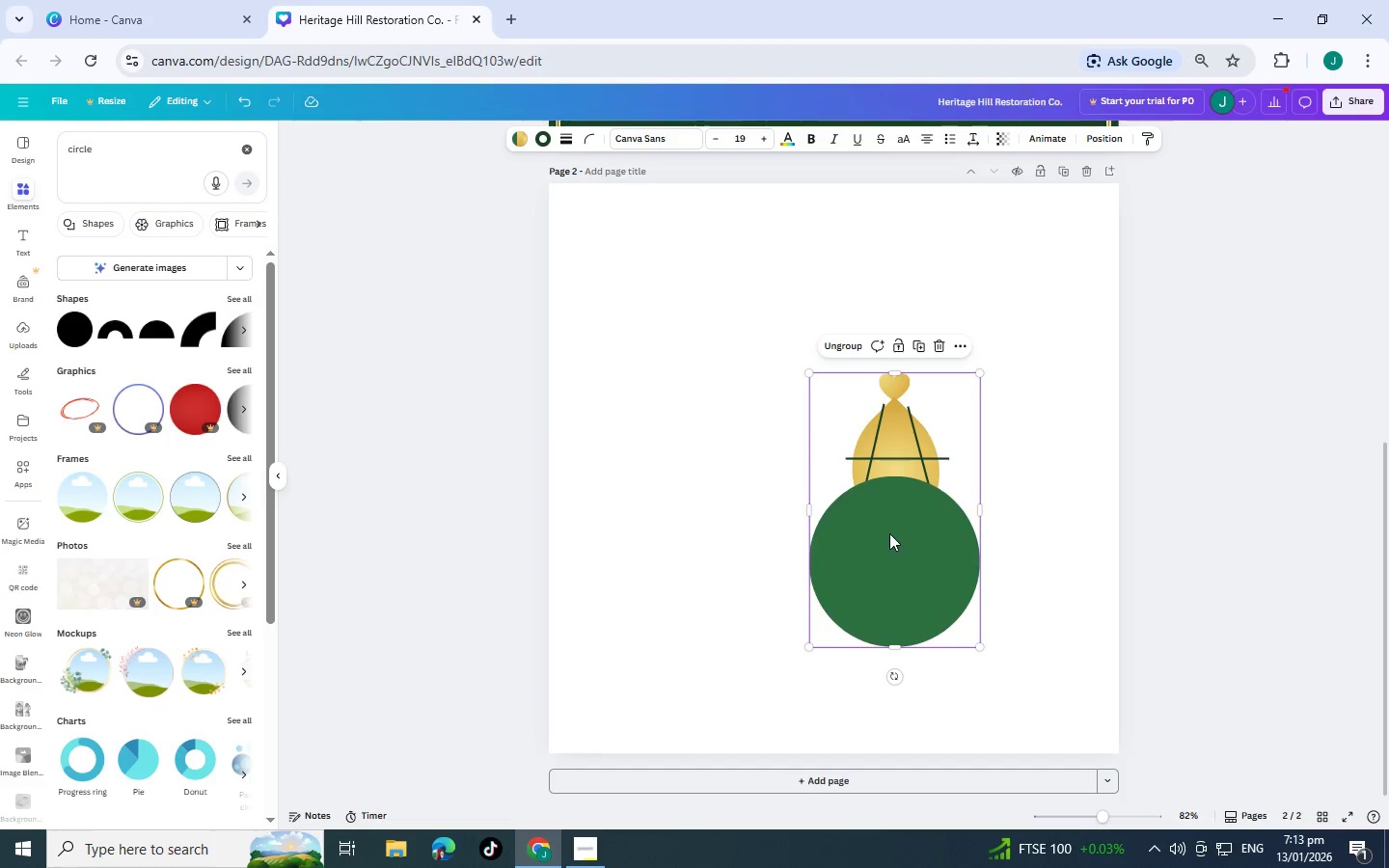 
left_click_drag(start_coordinate=[889, 533], to_coordinate=[665, 431])
 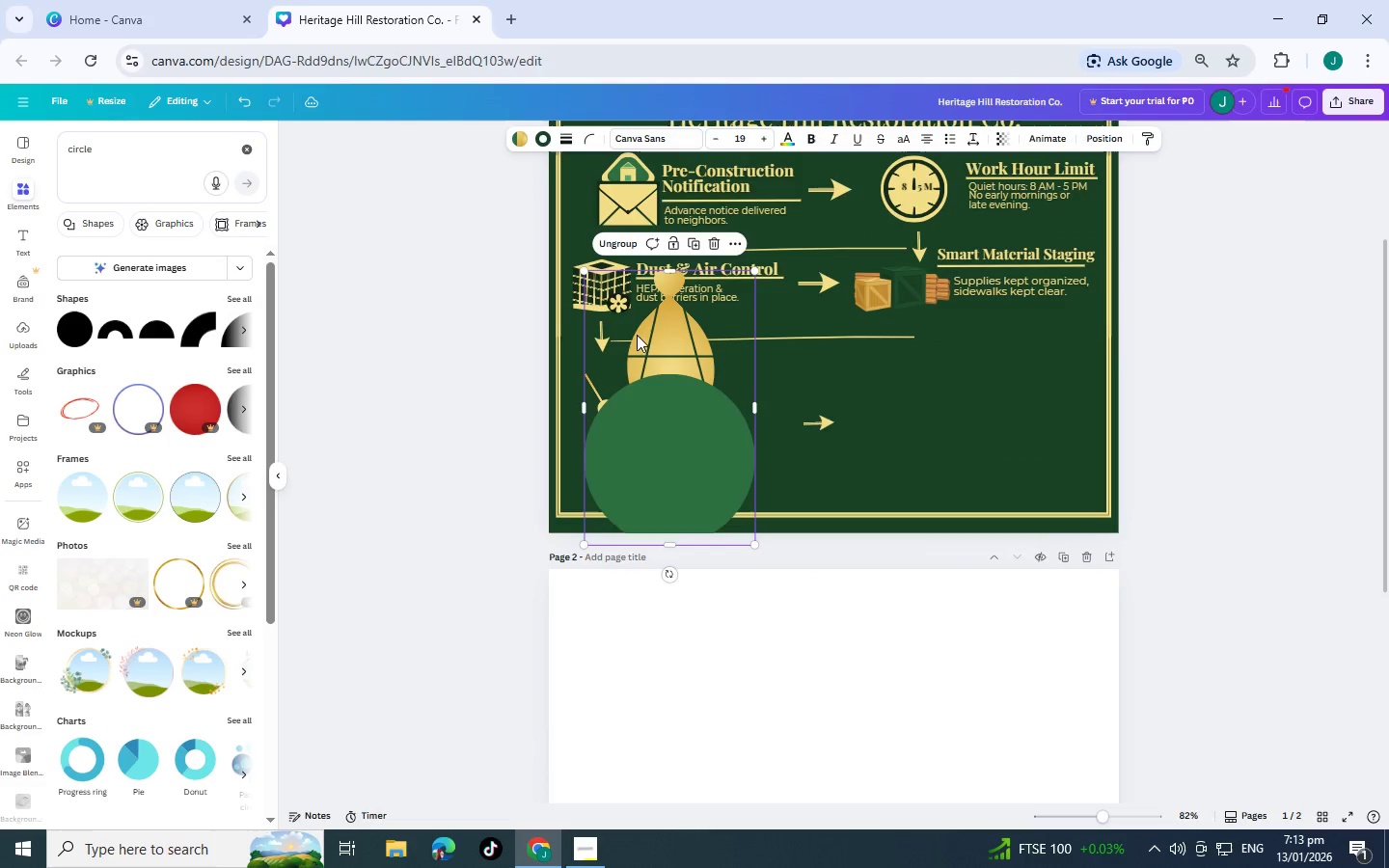 
scroll: coordinate [749, 295], scroll_direction: up, amount: 4.0
 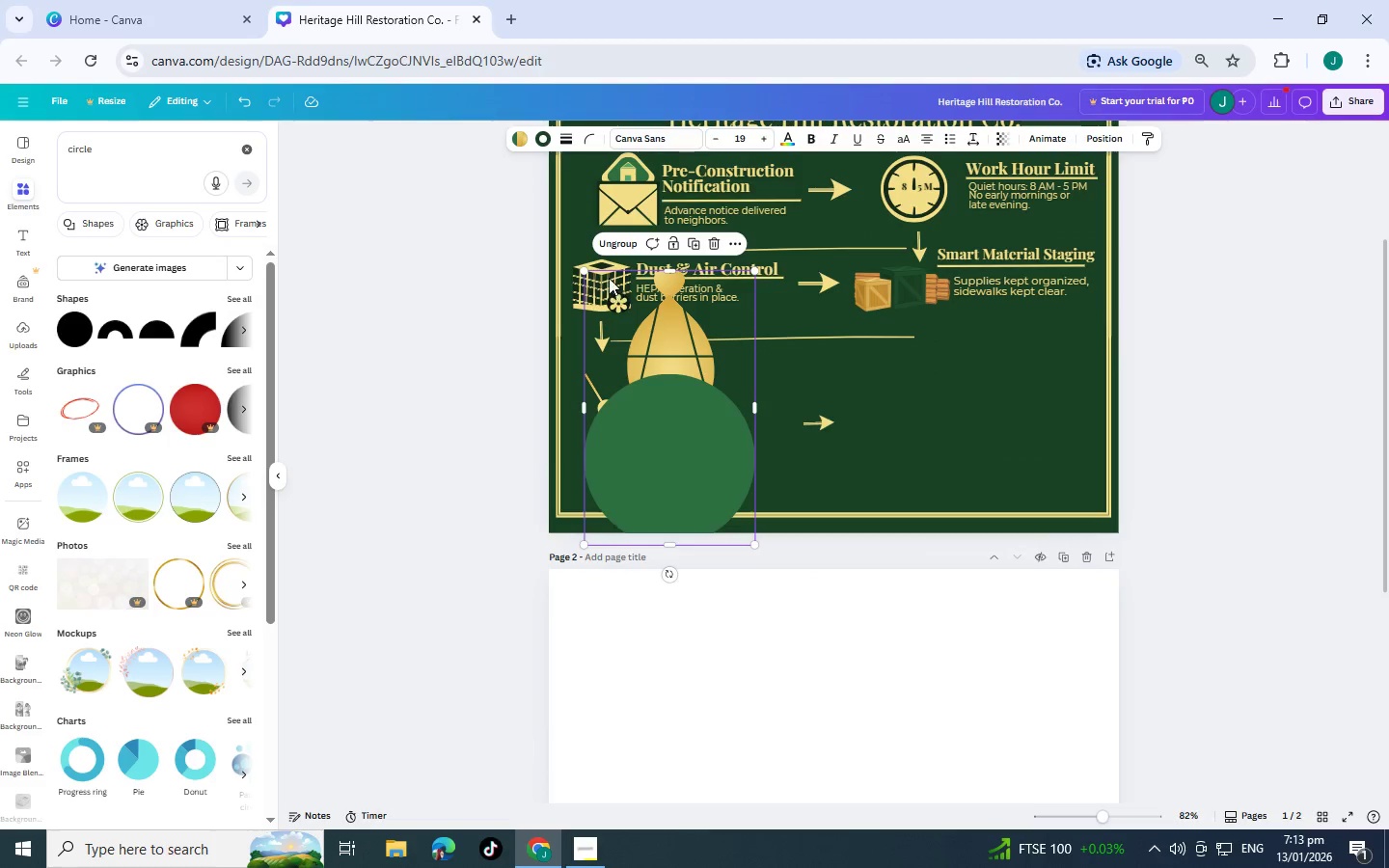 
left_click_drag(start_coordinate=[582, 273], to_coordinate=[740, 378])
 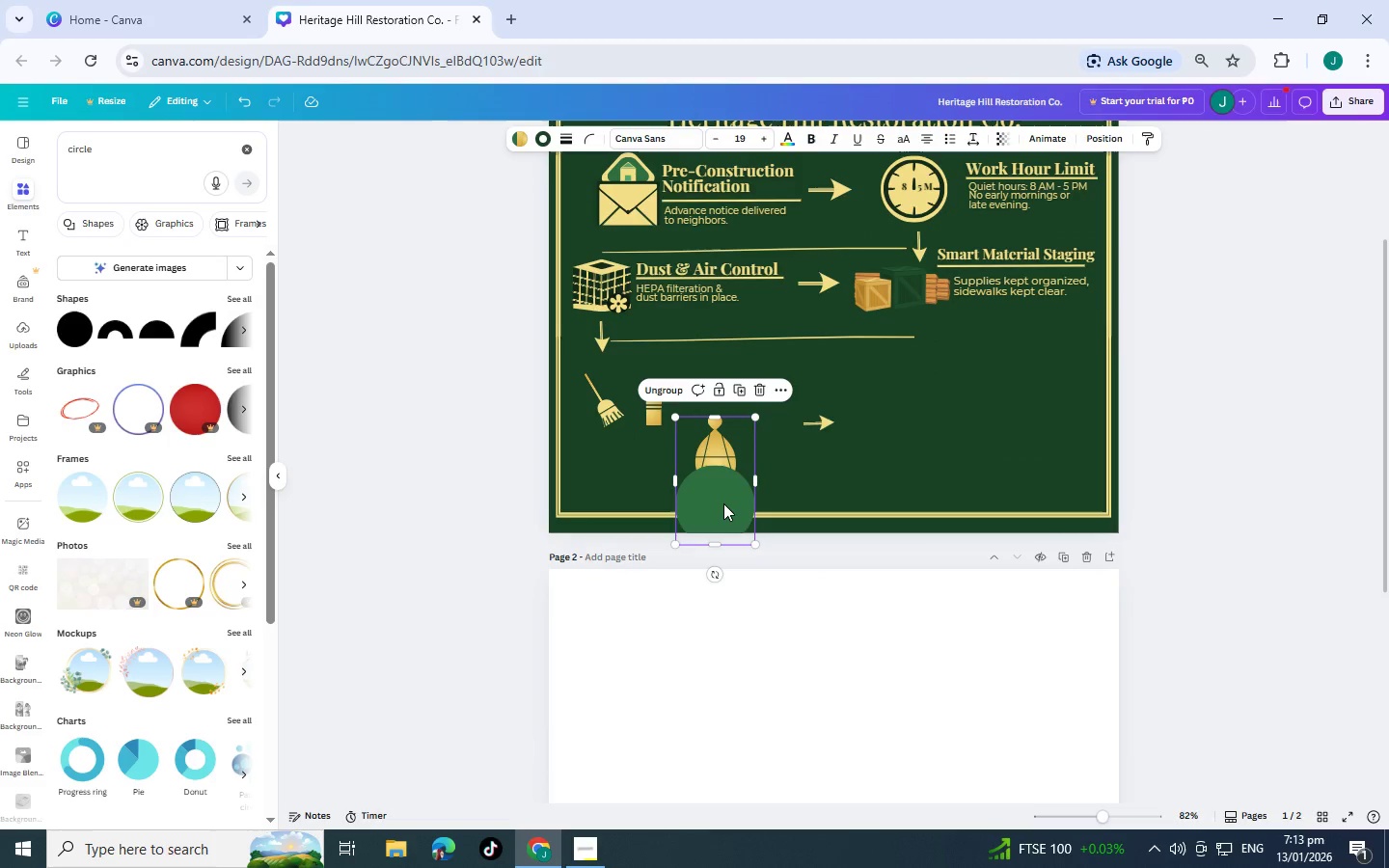 
left_click_drag(start_coordinate=[723, 503], to_coordinate=[739, 444])
 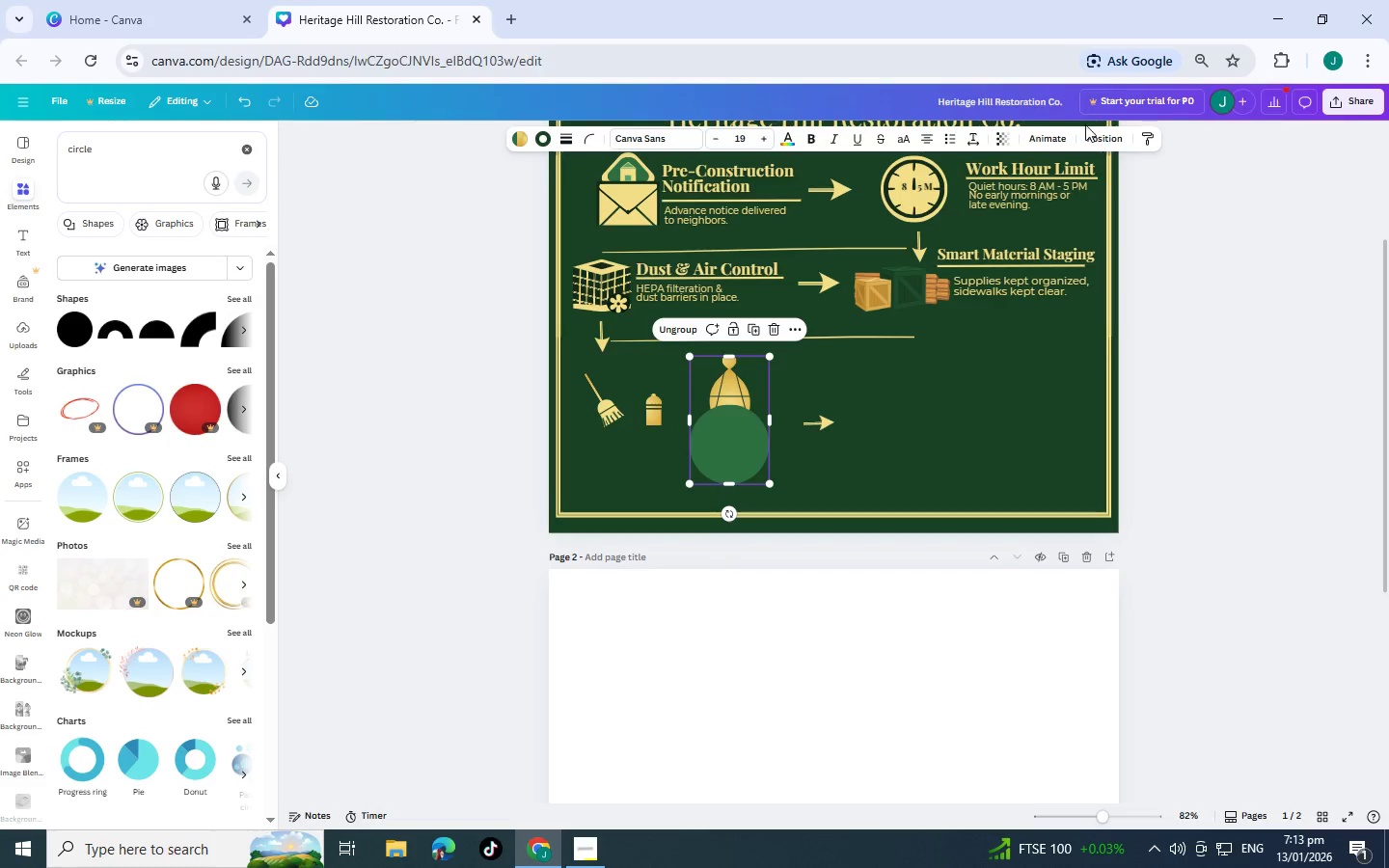 
left_click([1102, 132])
 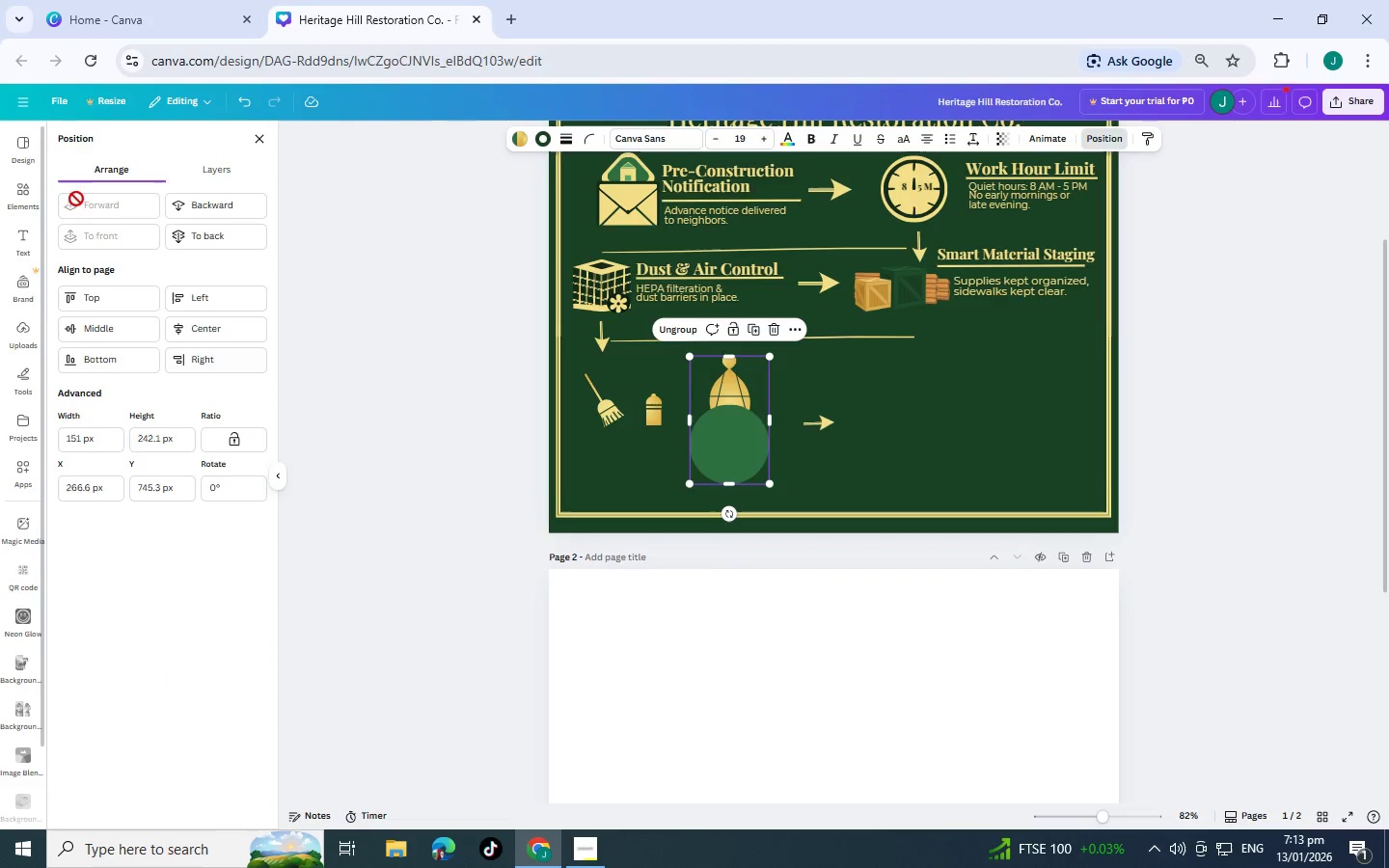 
left_click([185, 169])
 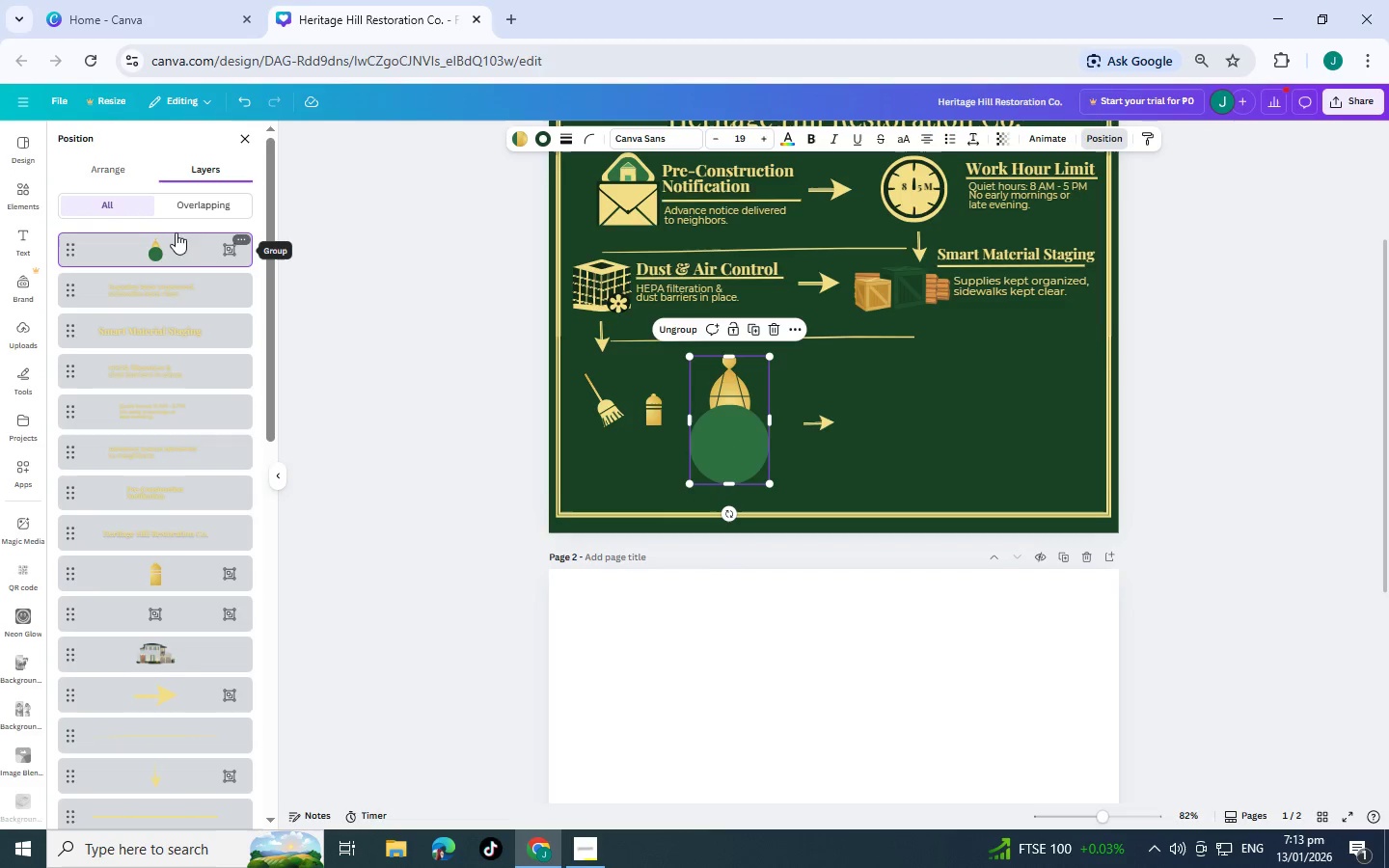 
right_click([174, 254])
 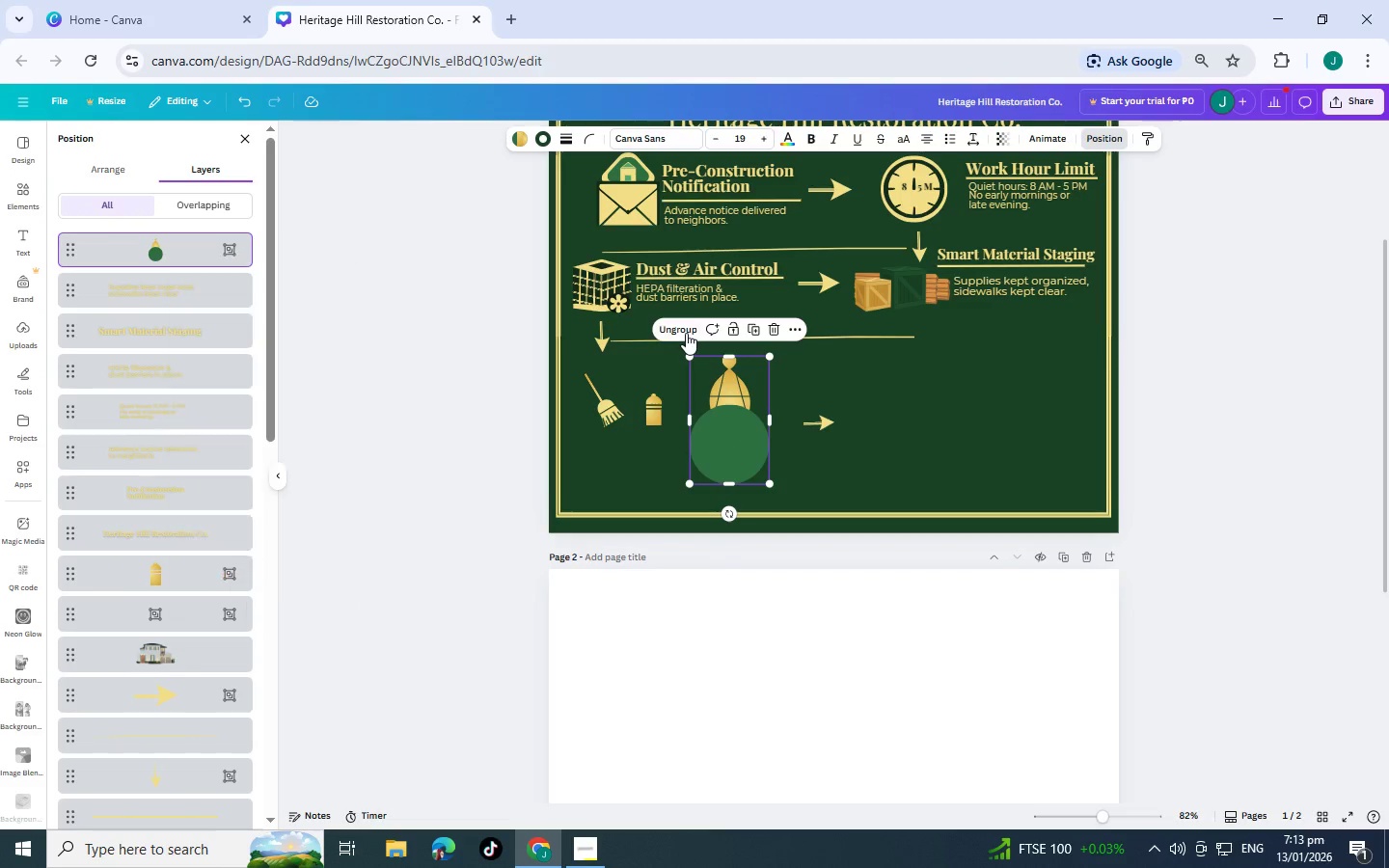 
double_click([686, 333])
 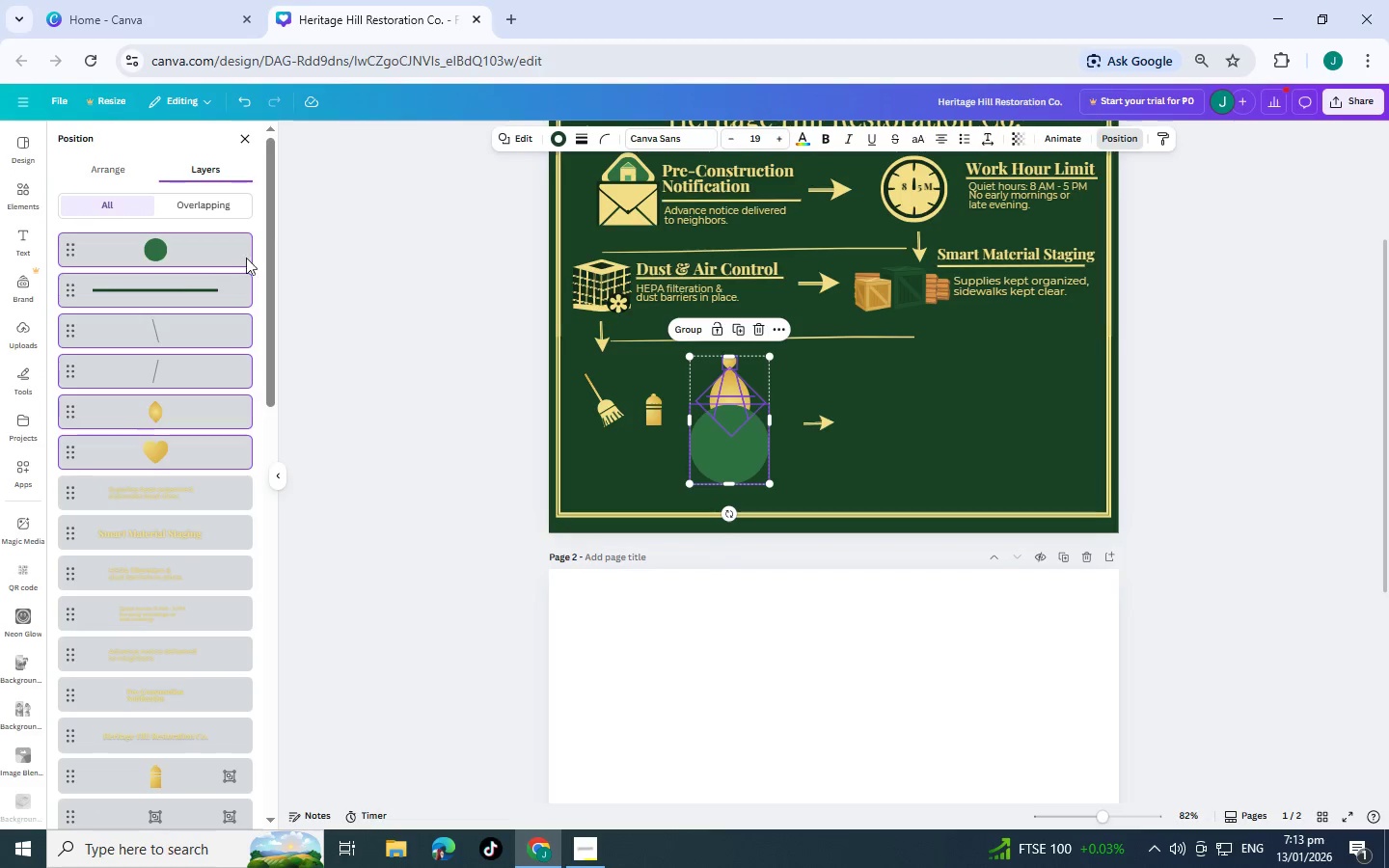 
left_click([156, 247])
 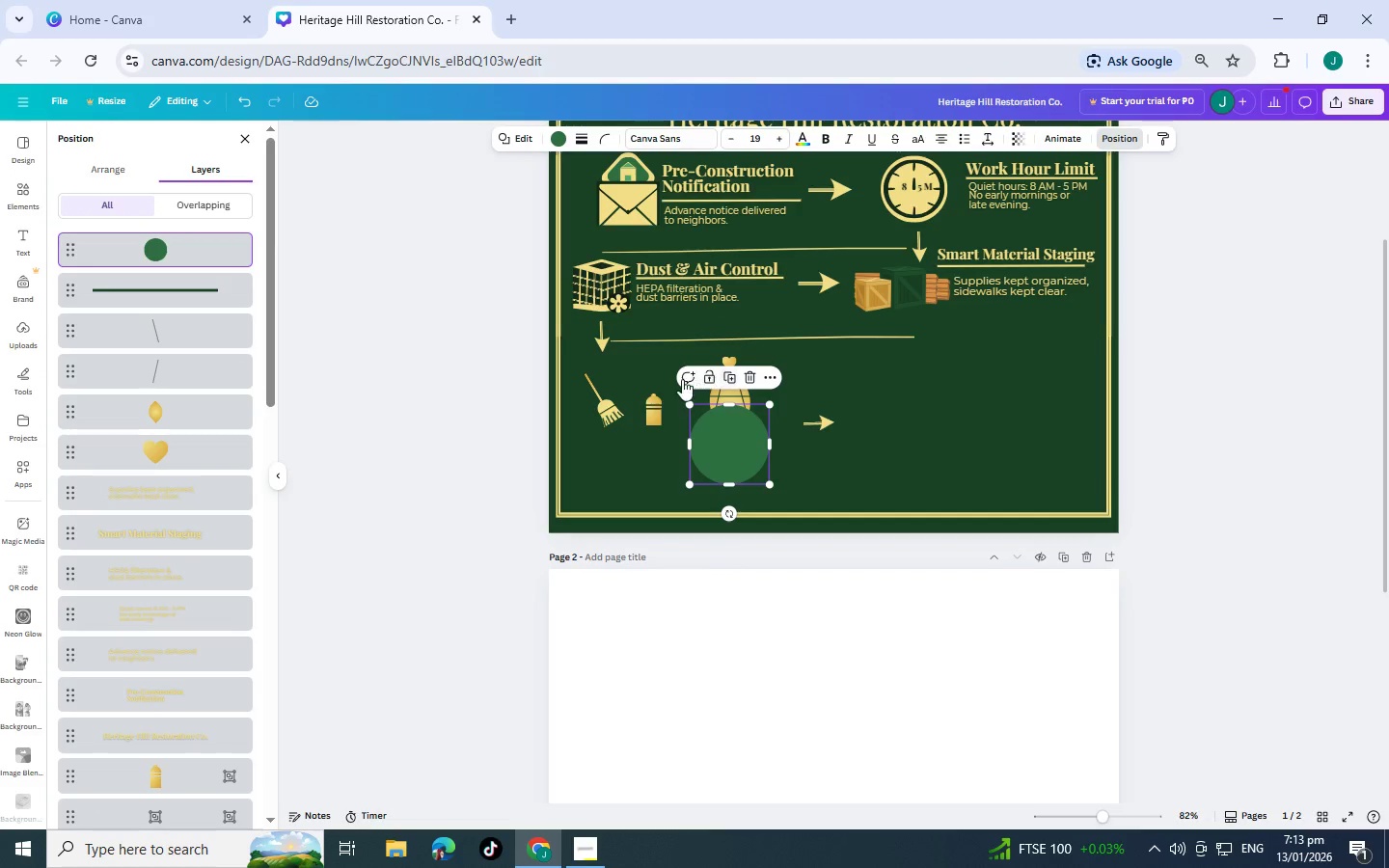 
hold_key(key=ControlLeft, duration=0.81)
 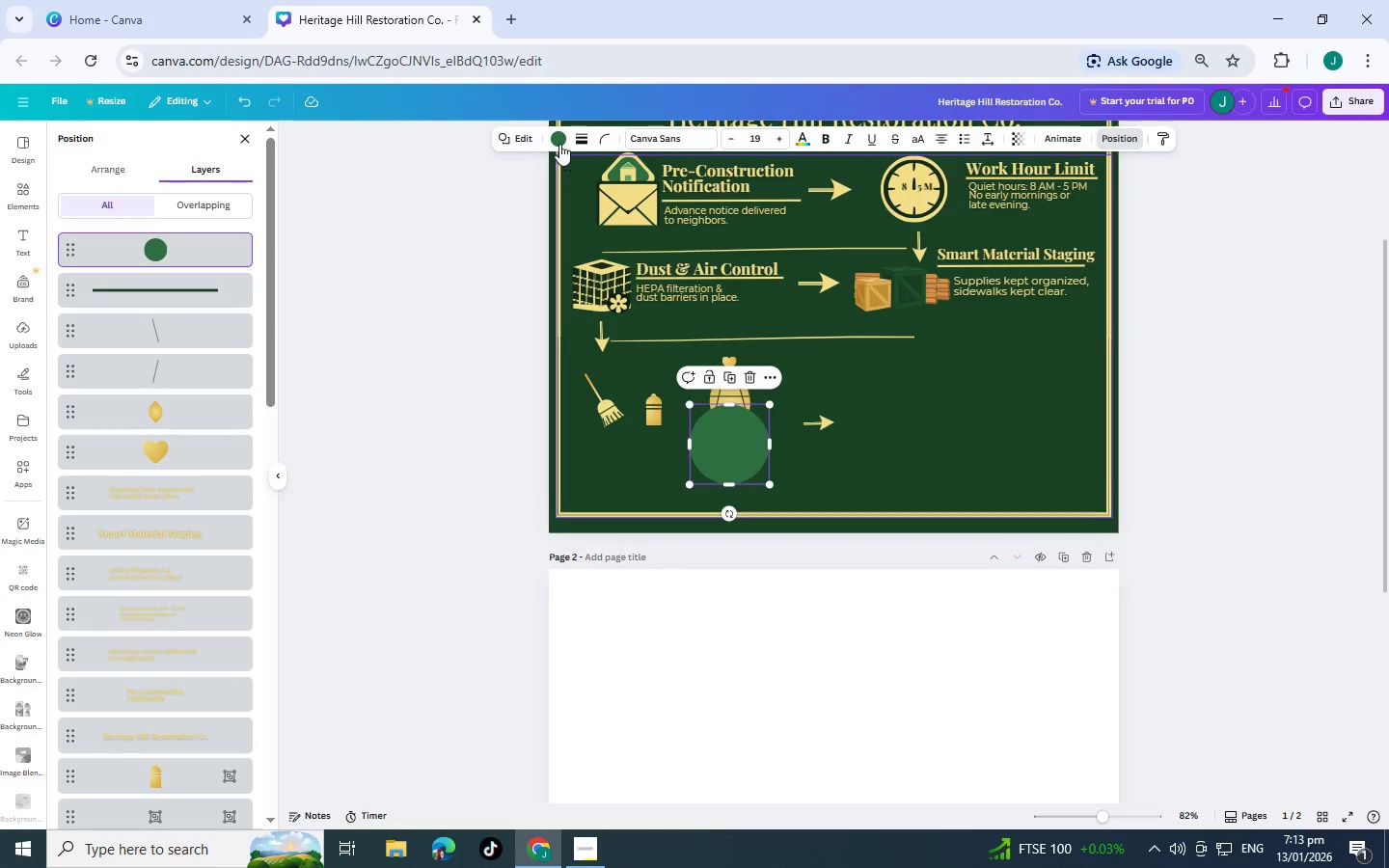 
left_click([559, 144])
 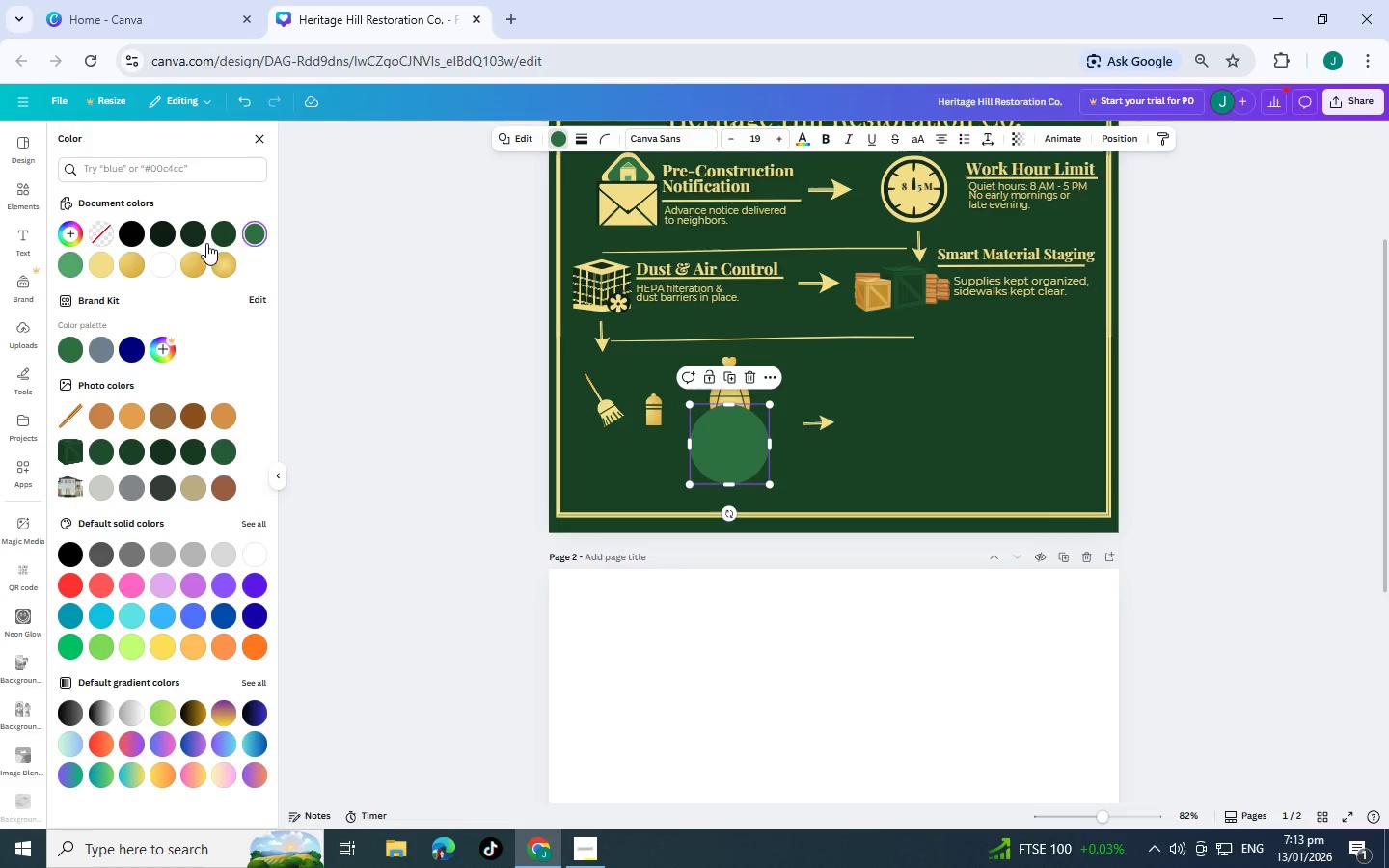 
left_click([232, 236])
 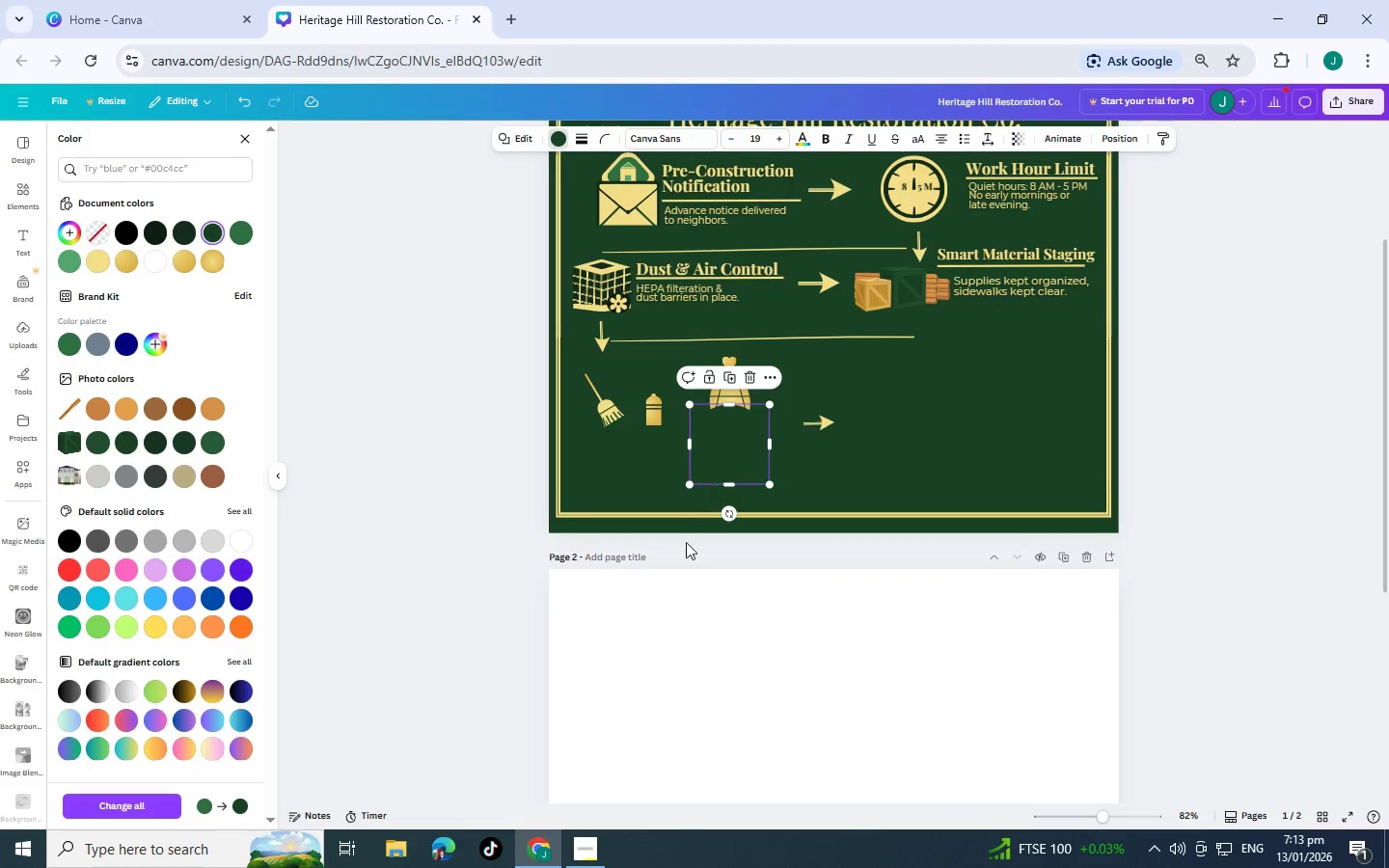 
left_click([591, 588])
 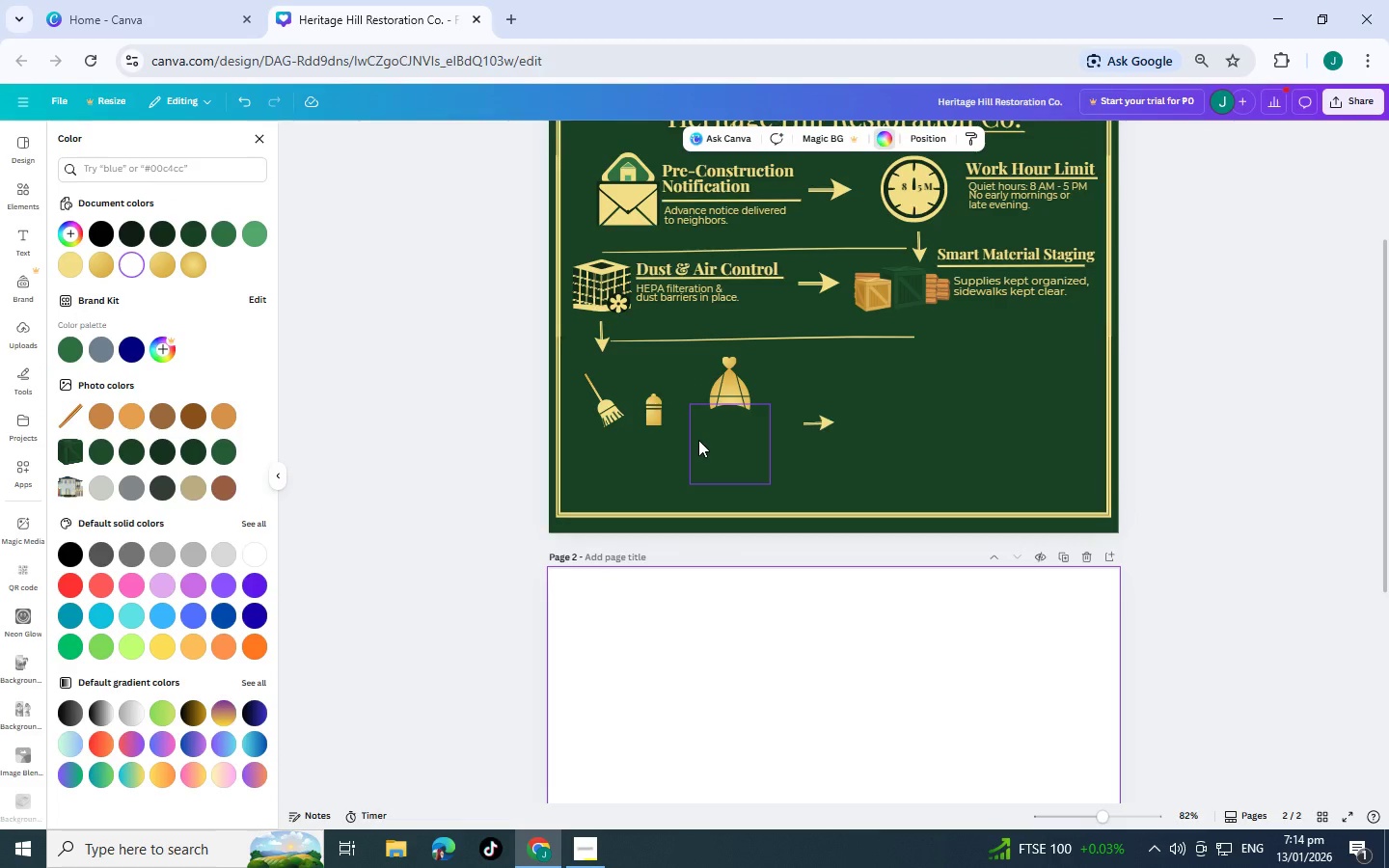 
hold_key(key=ShiftLeft, duration=0.48)
 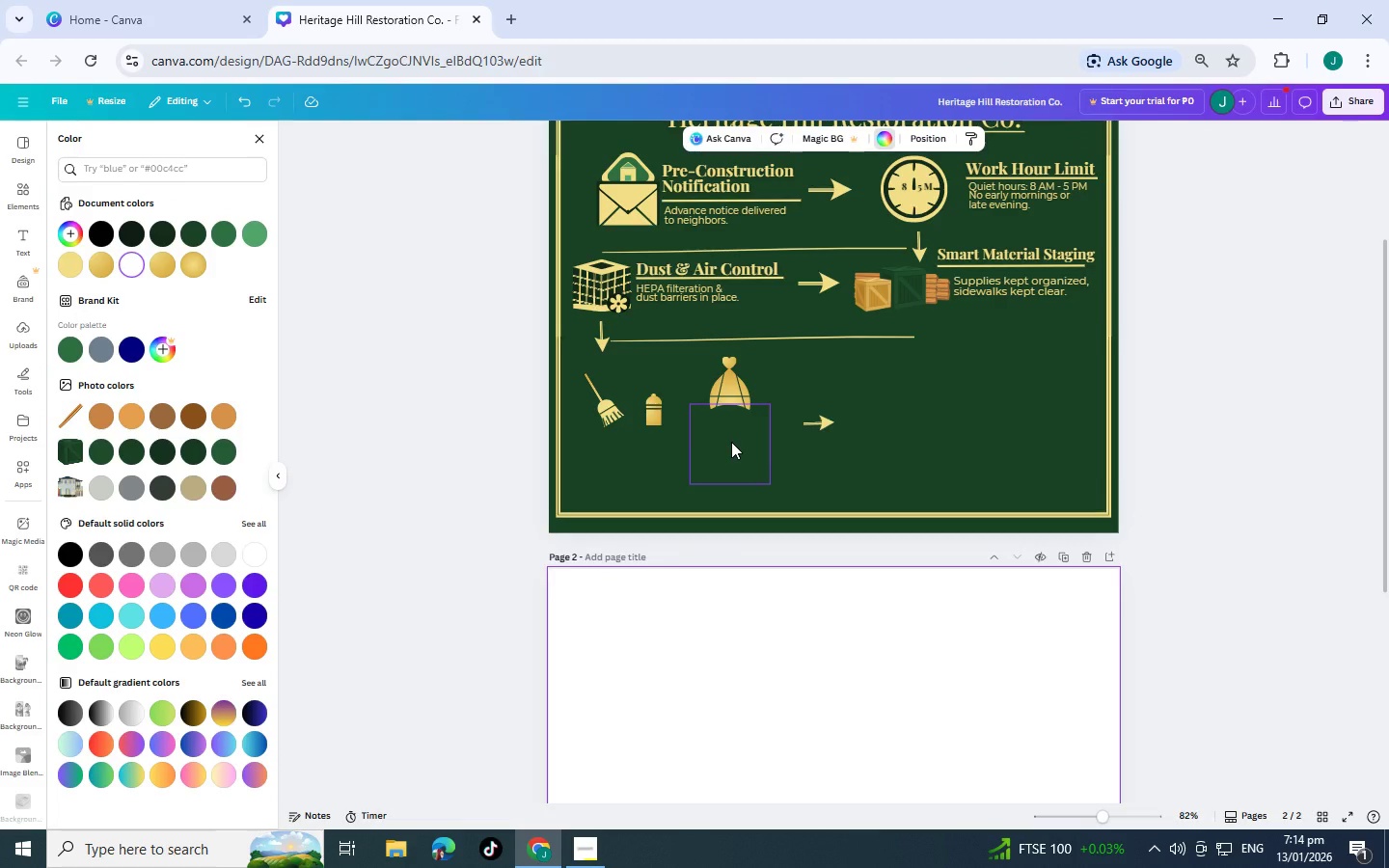 
left_click([731, 442])
 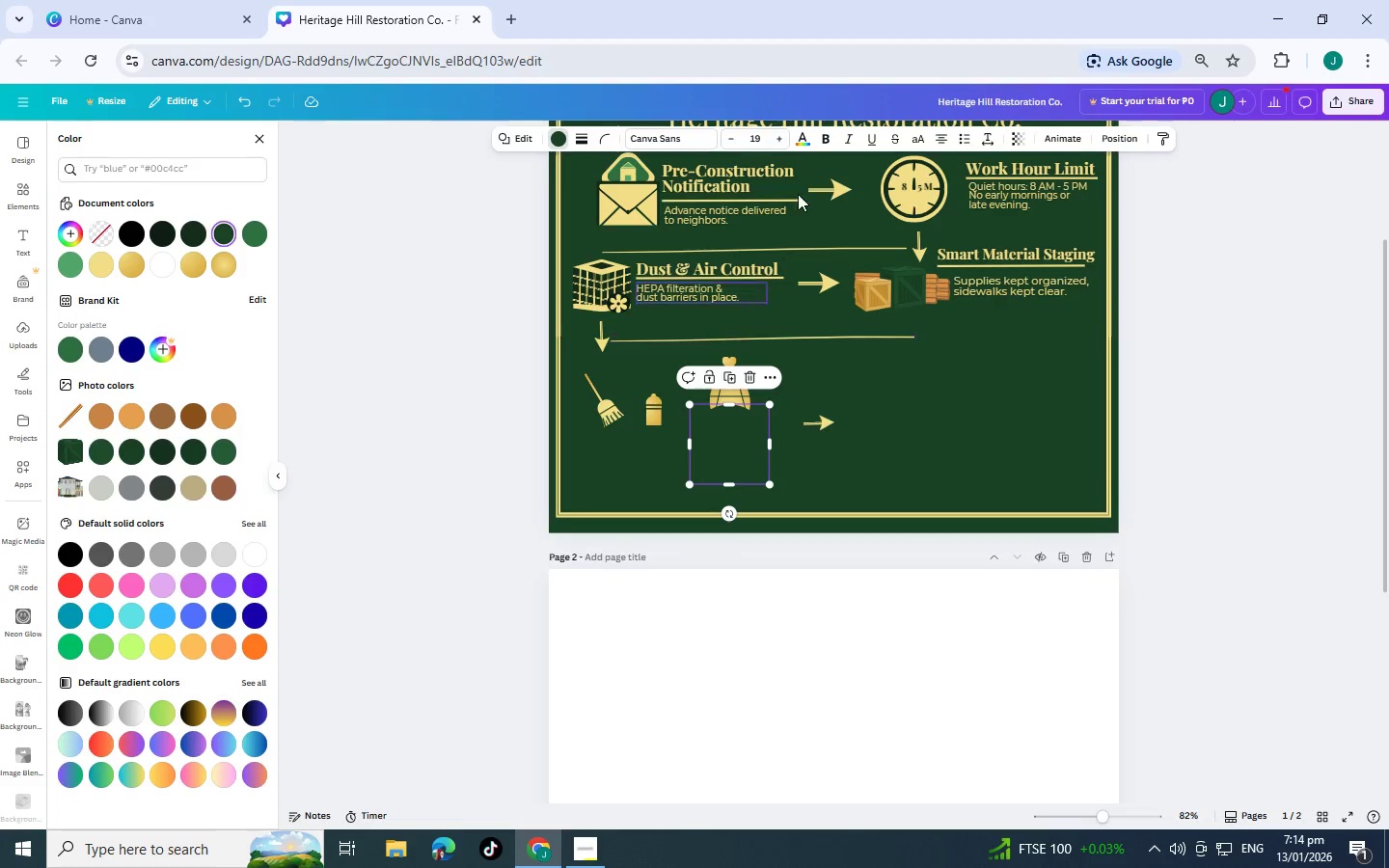 
key(Control+Z)
 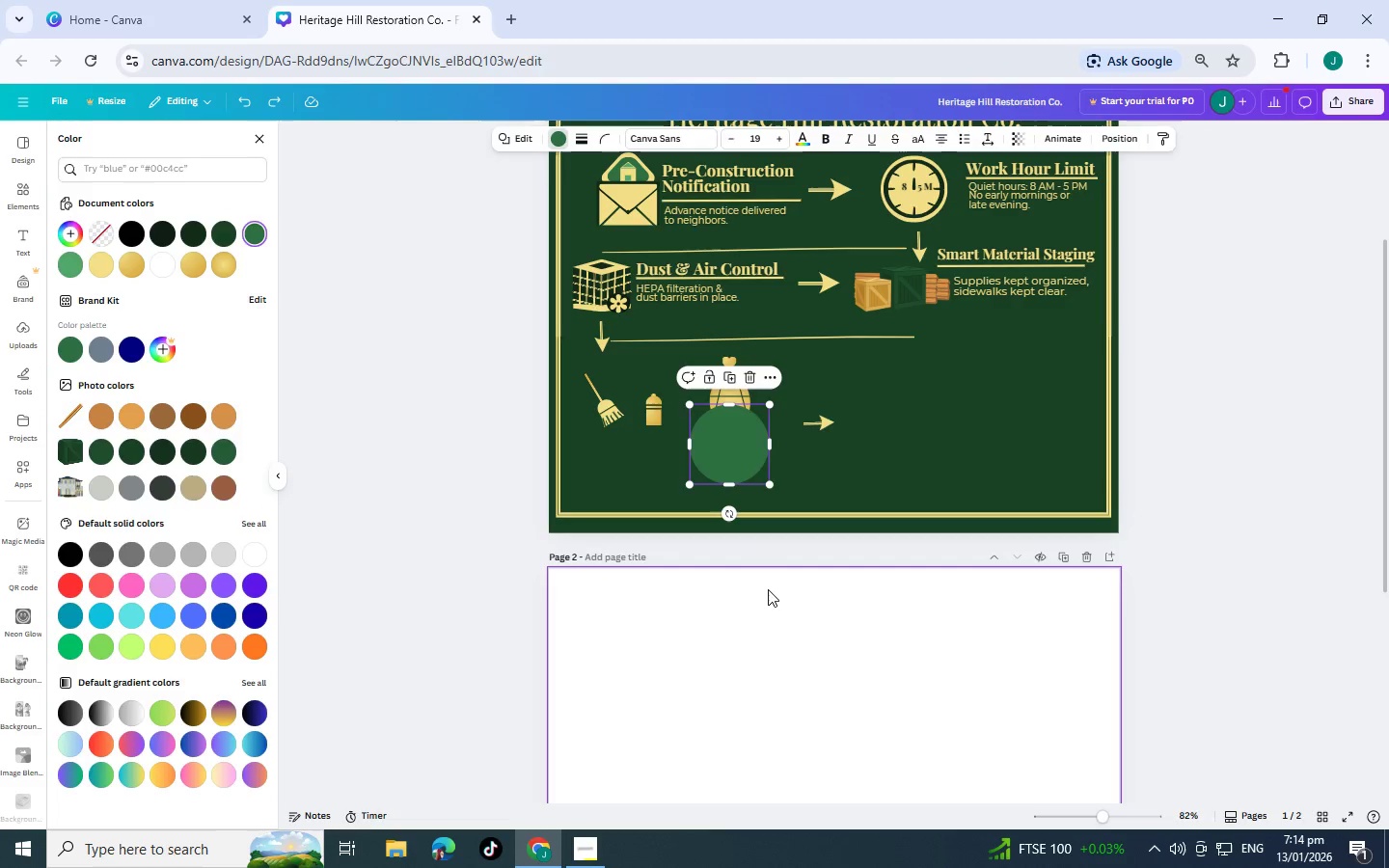 
key(Control+Z)
 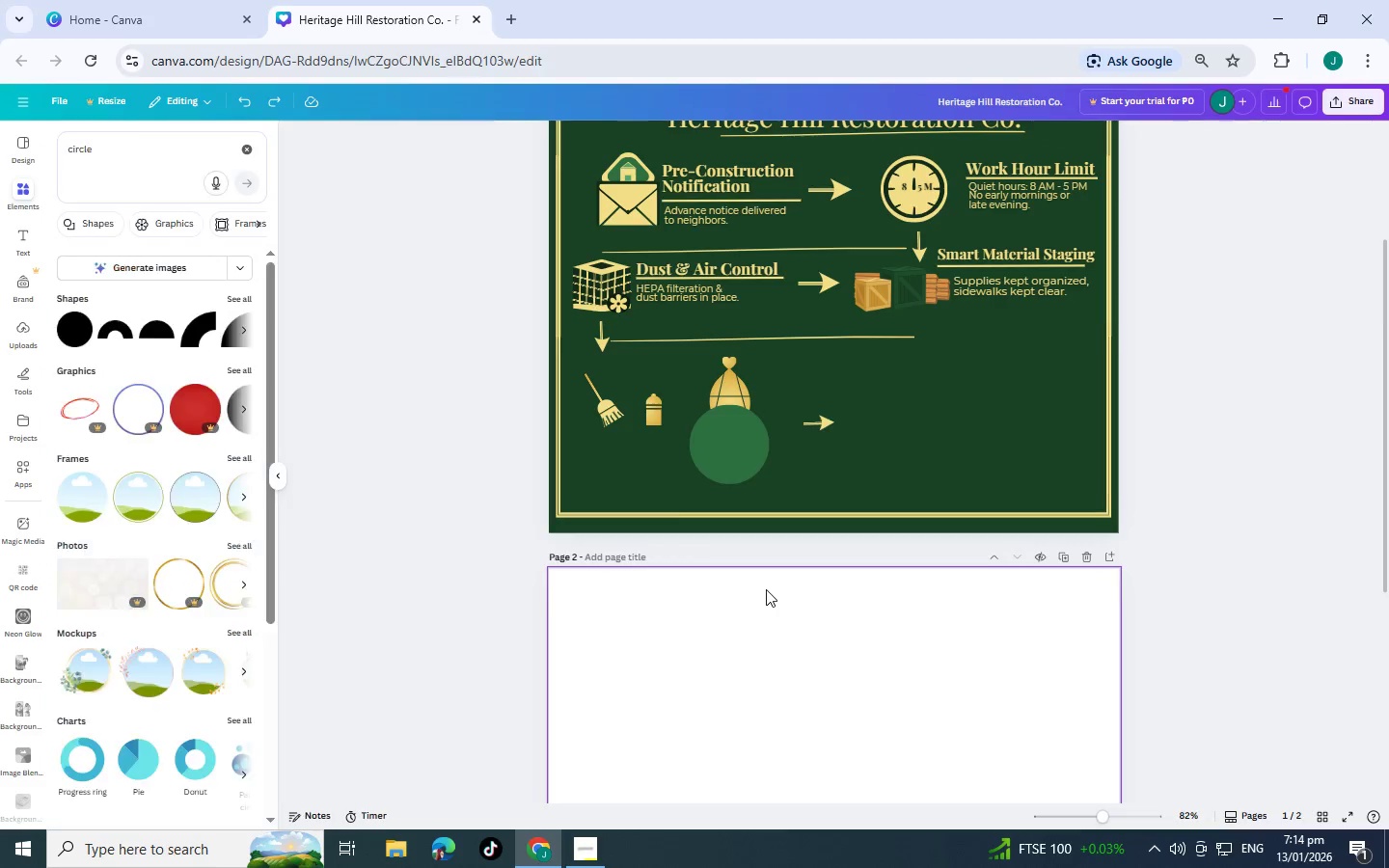 
key(Control+Z)
 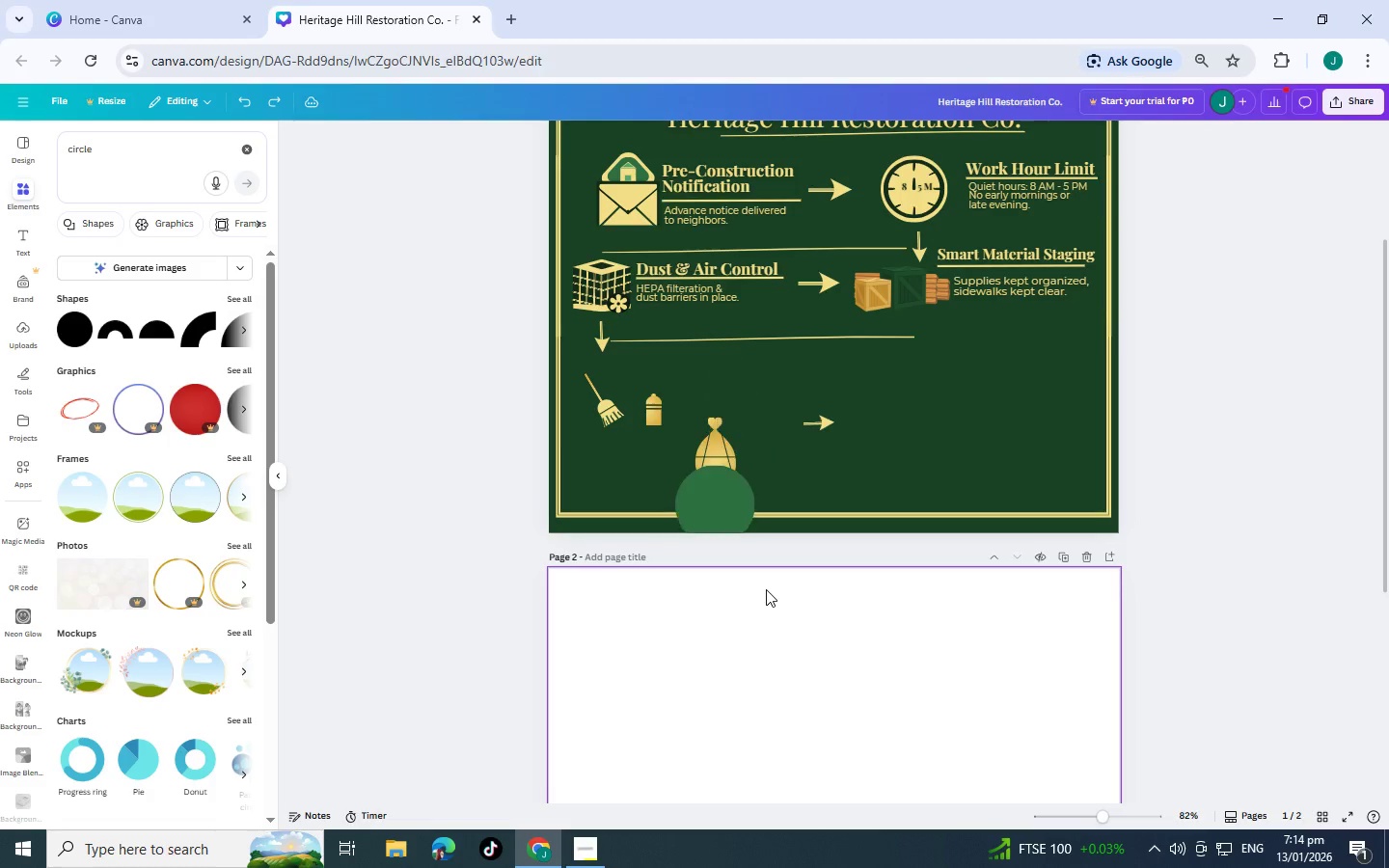 
key(Control+Z)
 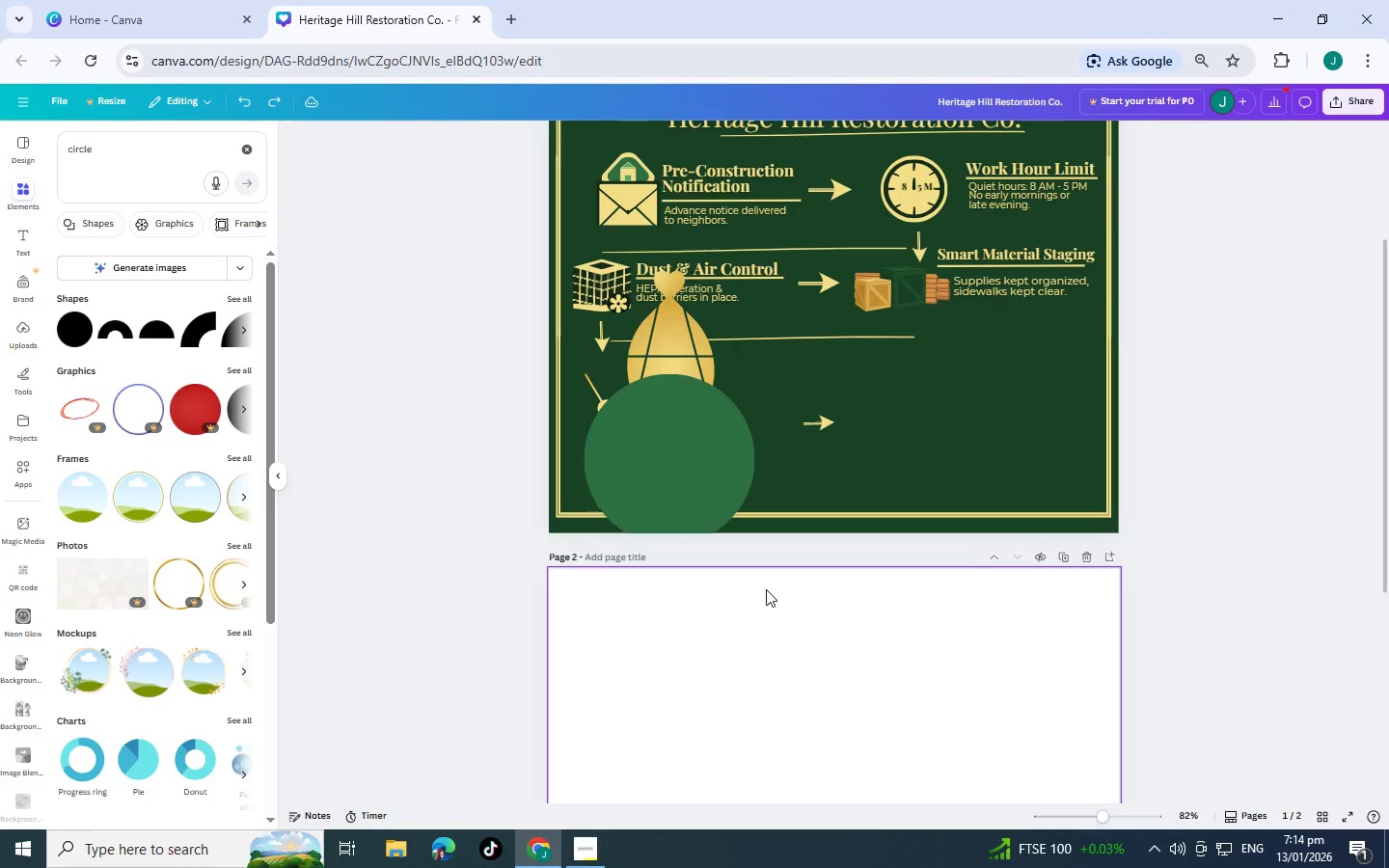 
key(Control+Z)
 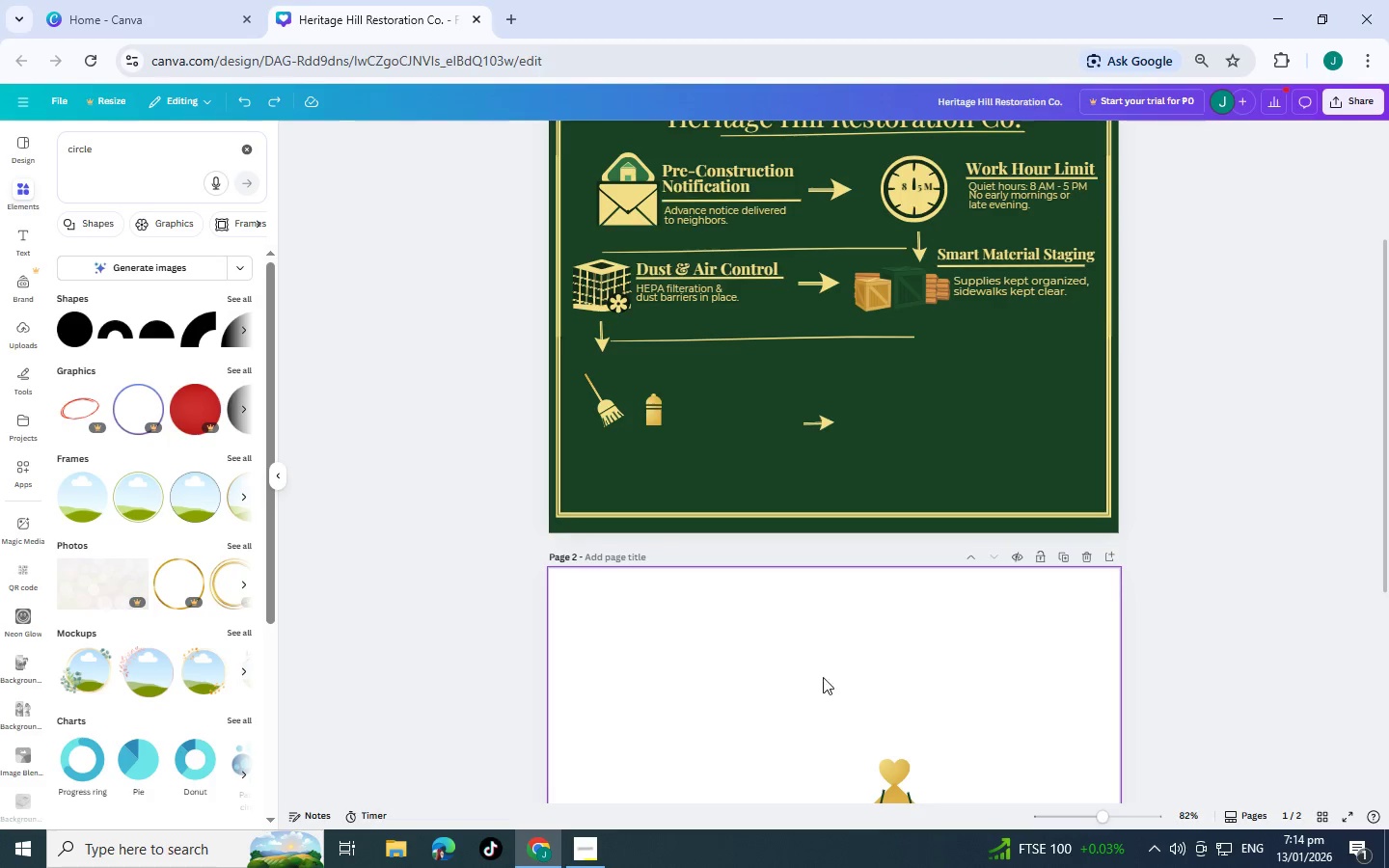 
scroll: coordinate [857, 692], scroll_direction: down, amount: 2.0
 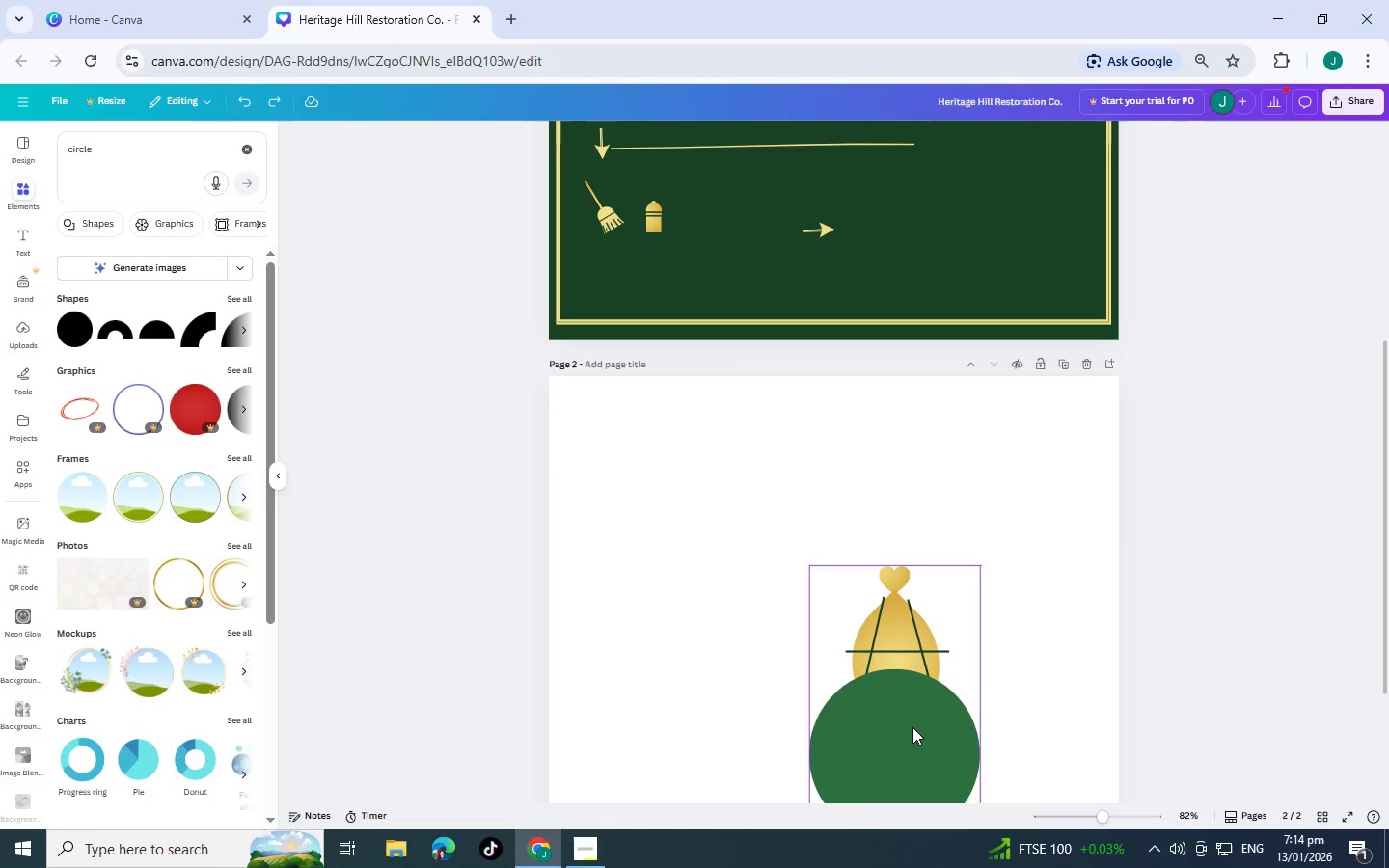 
left_click([924, 761])
 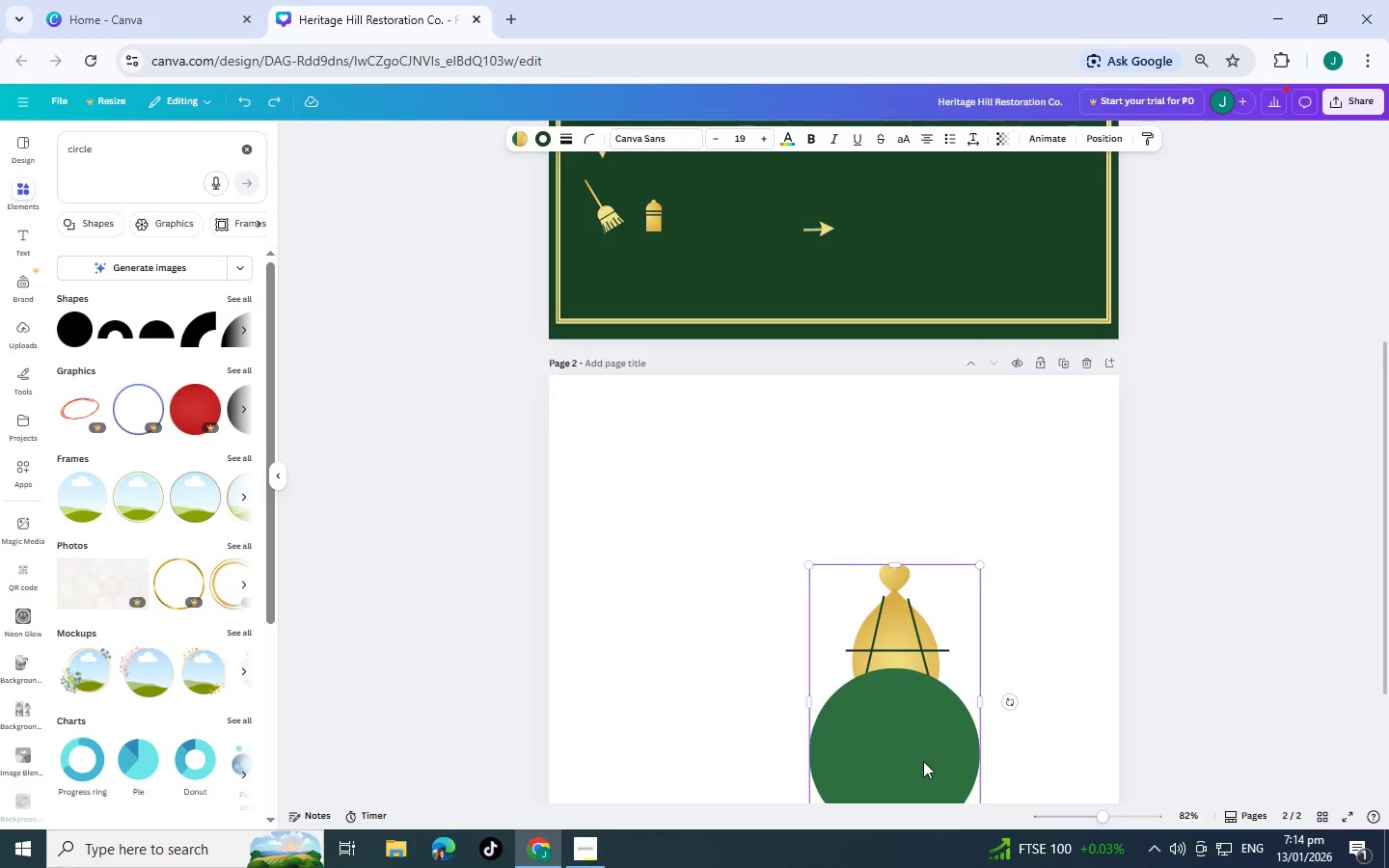 
left_click([1032, 635])
 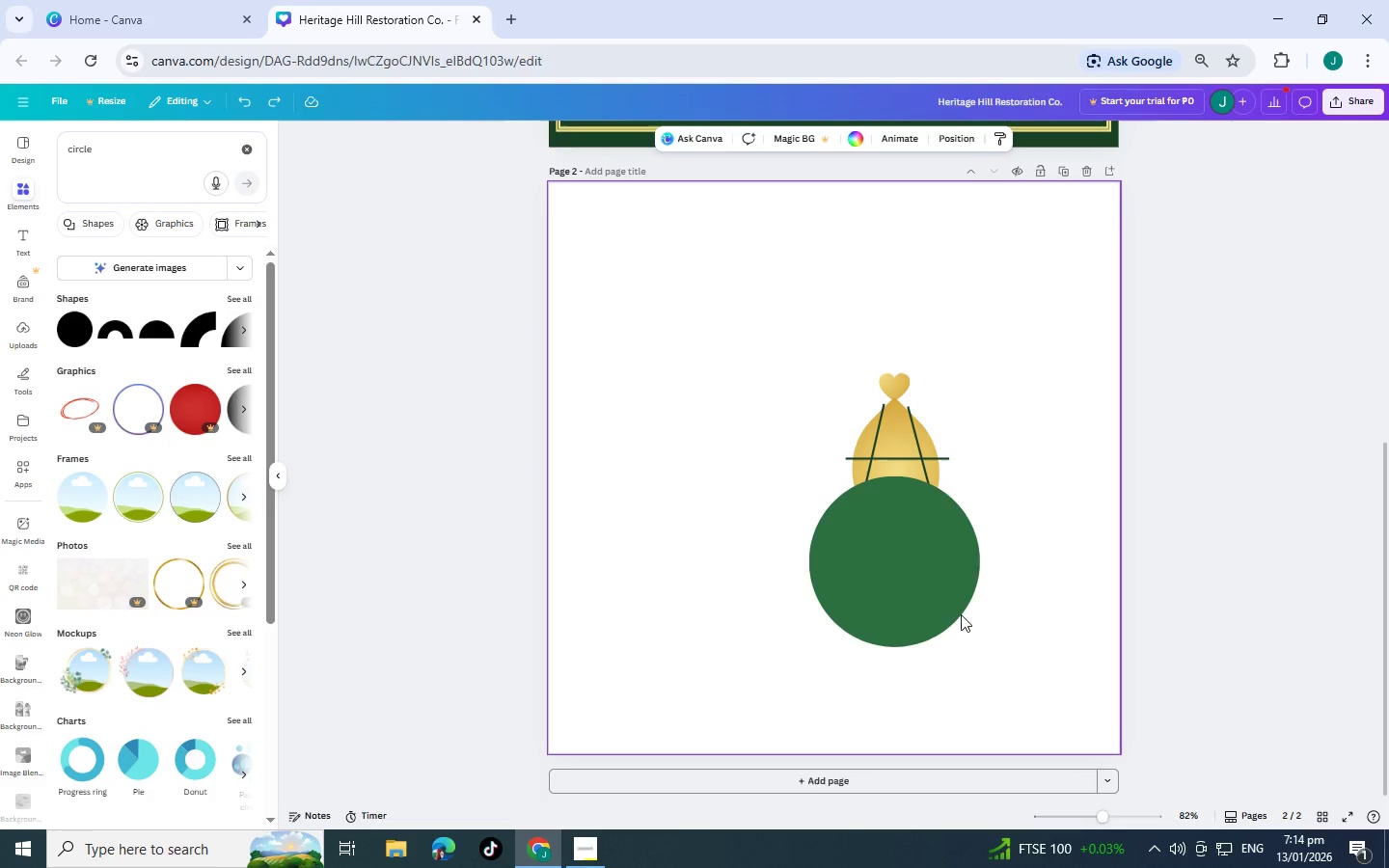 
scroll: coordinate [922, 761], scroll_direction: down, amount: 3.0
 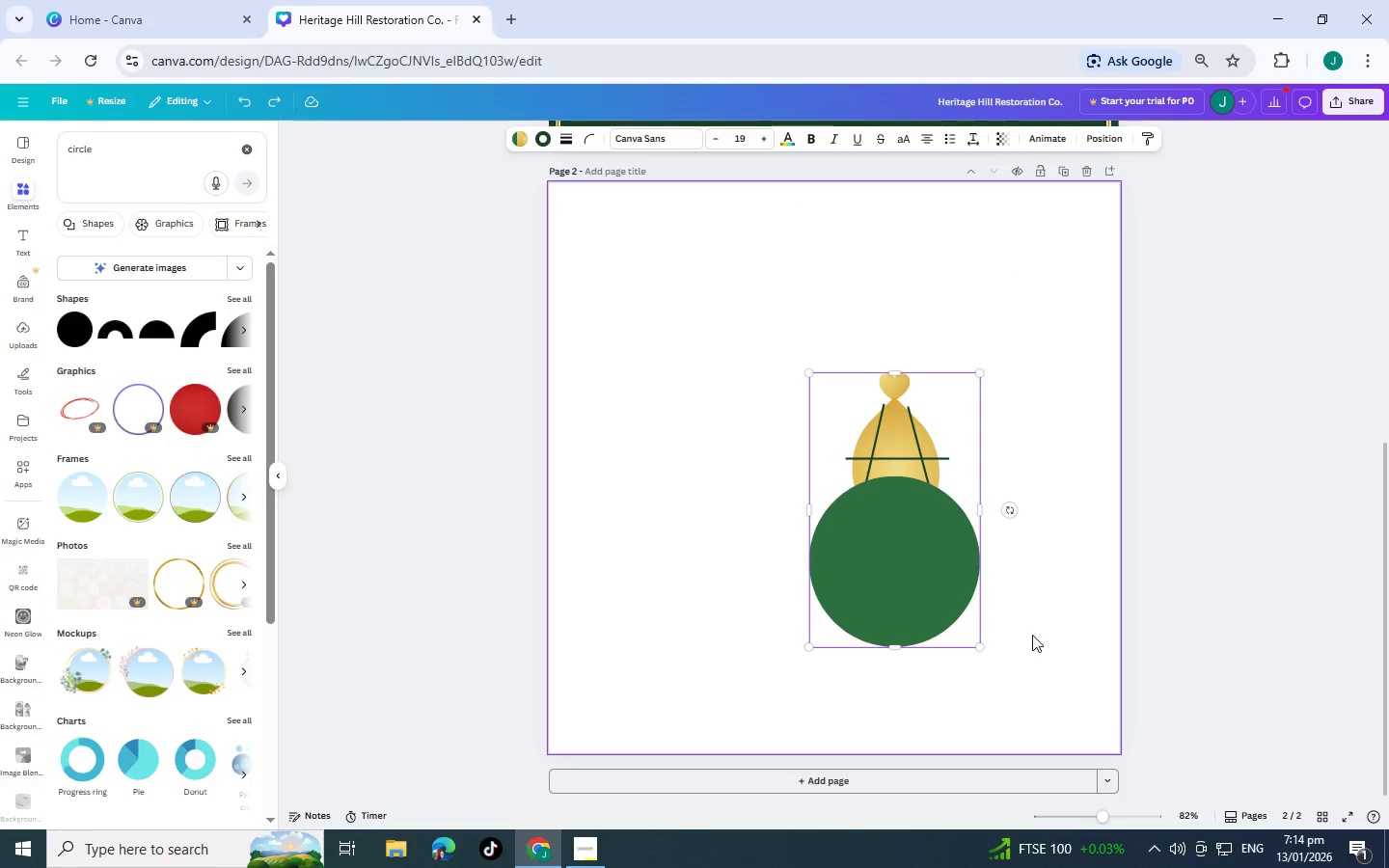 
left_click([899, 593])
 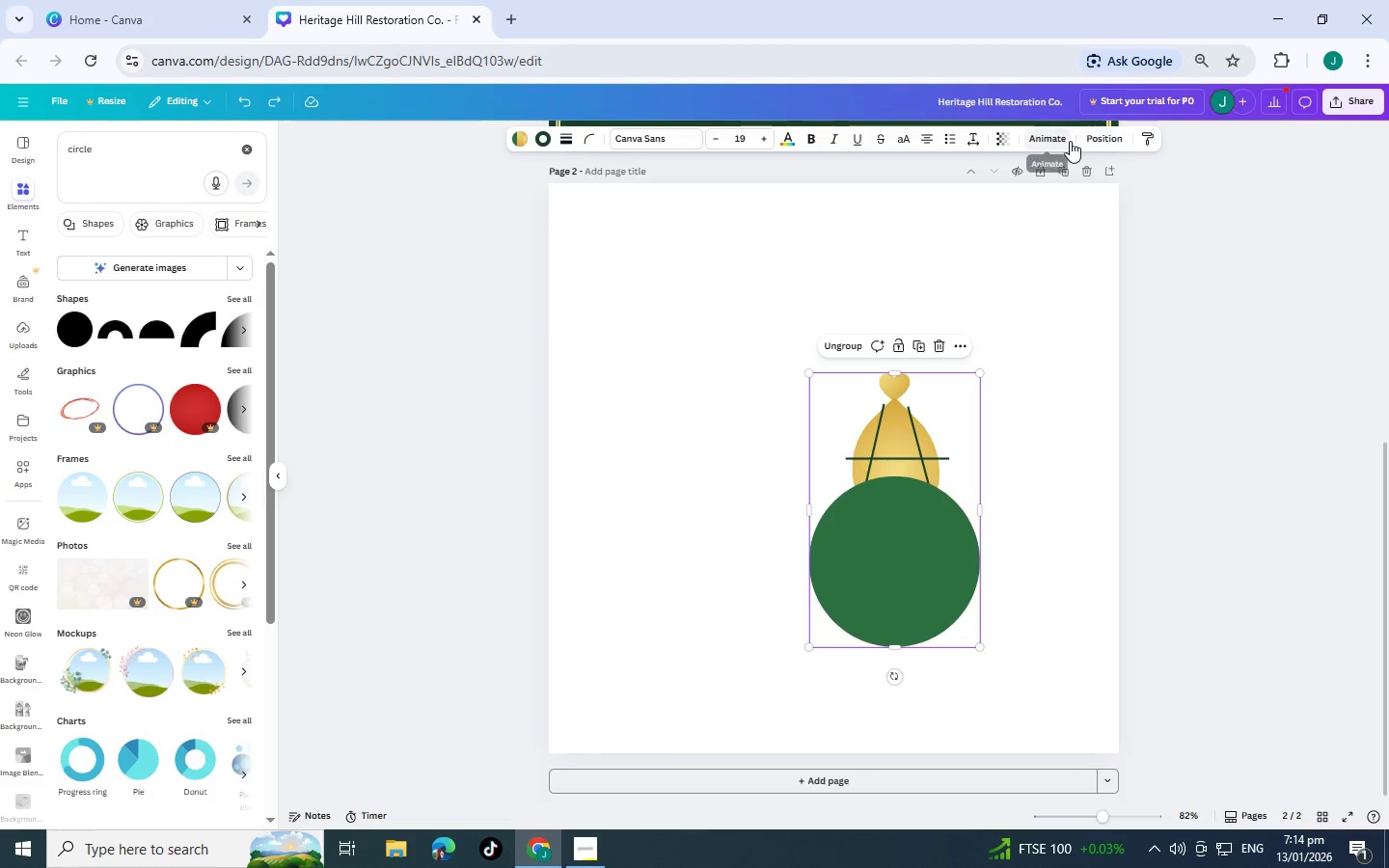 
wait(8.28)
 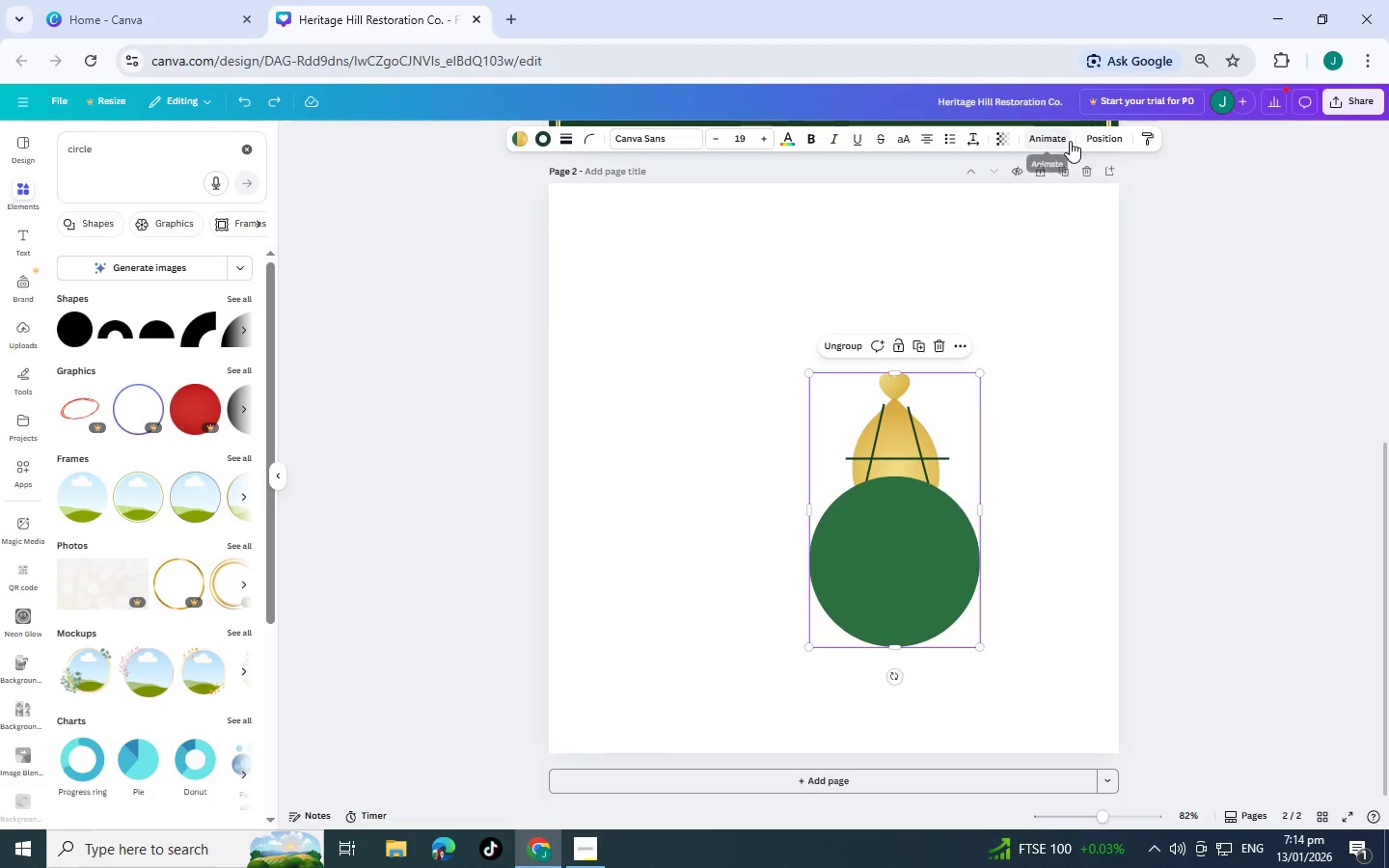 
left_click([766, 447])
 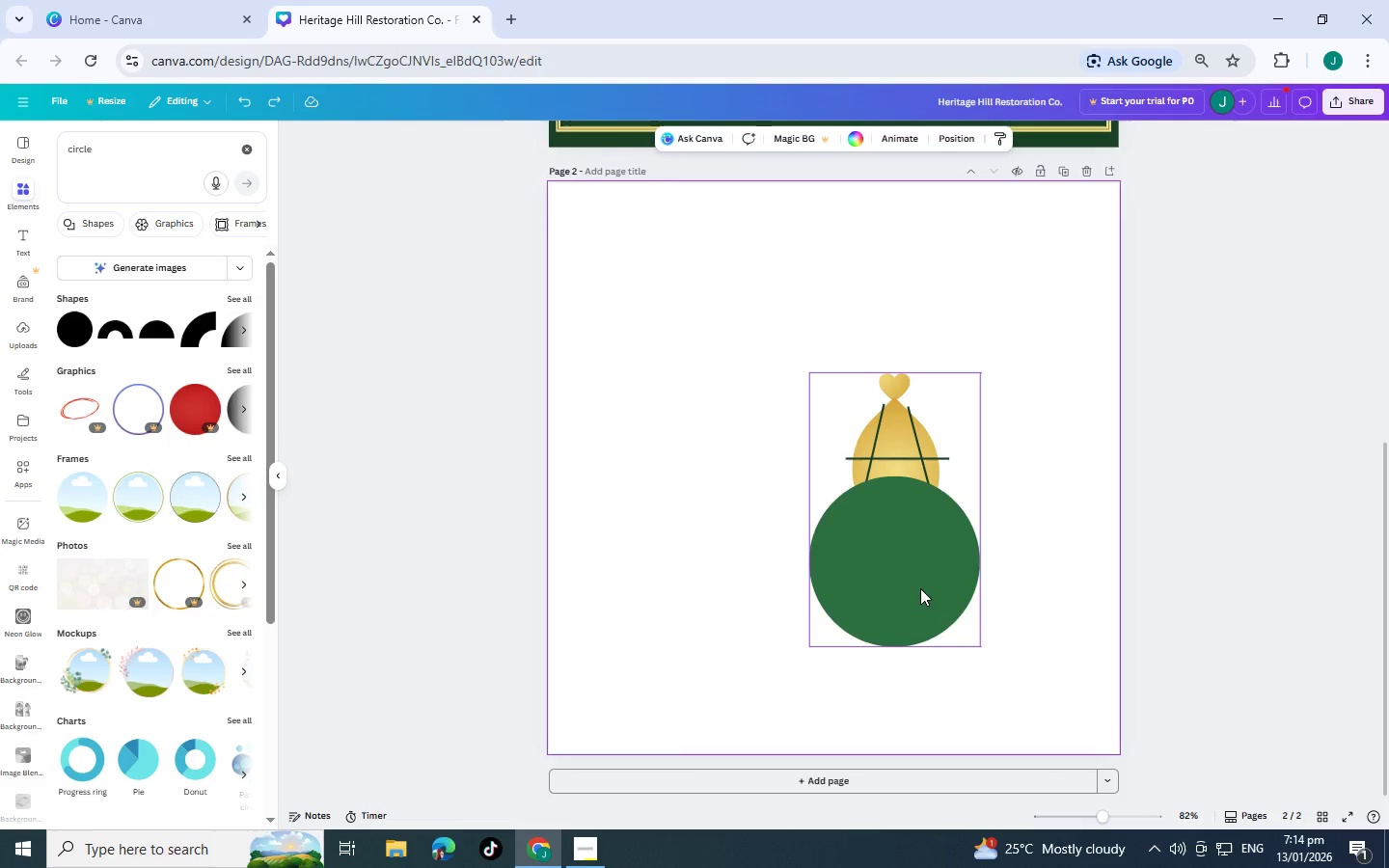 
left_click([920, 588])
 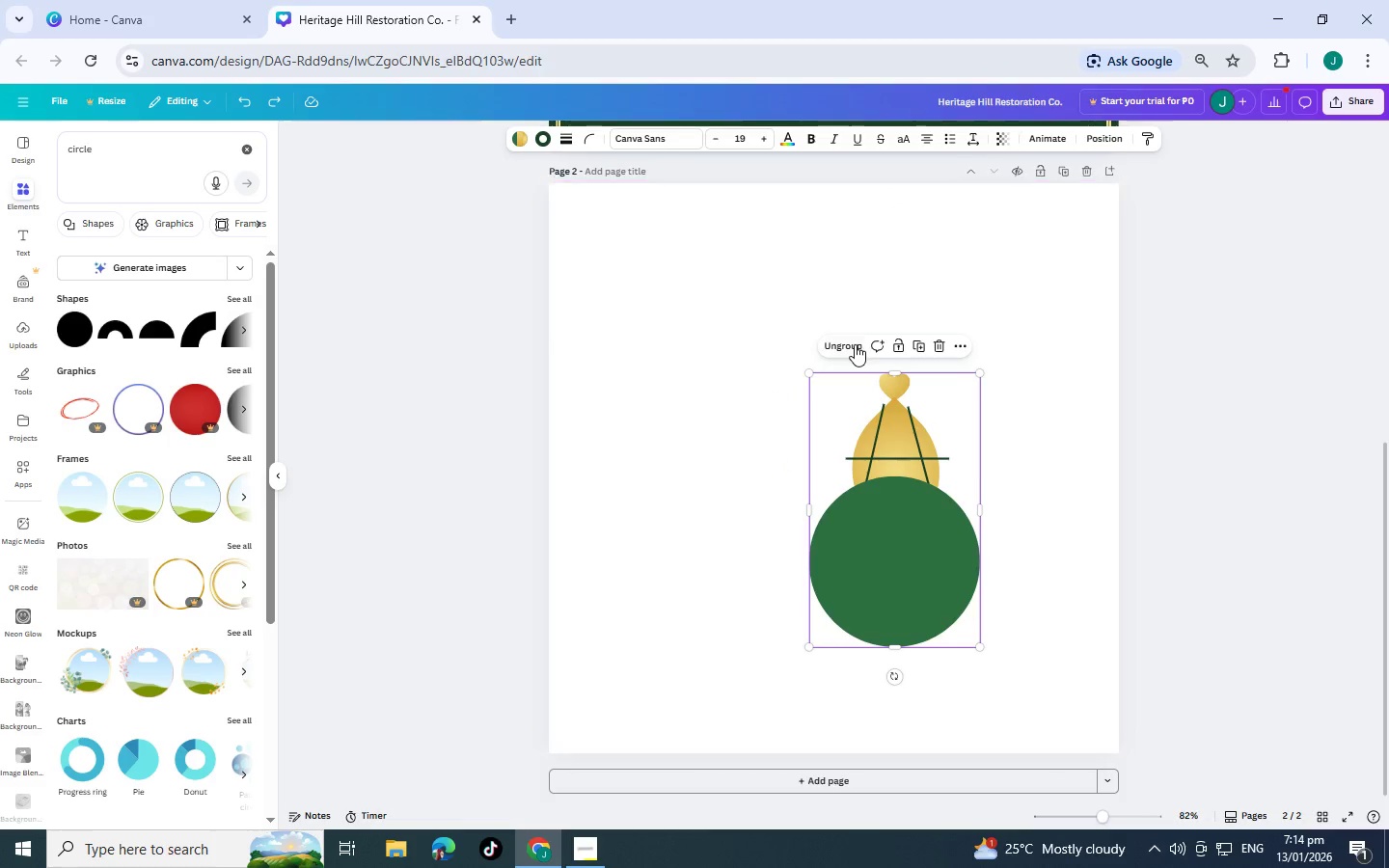 
left_click([855, 344])
 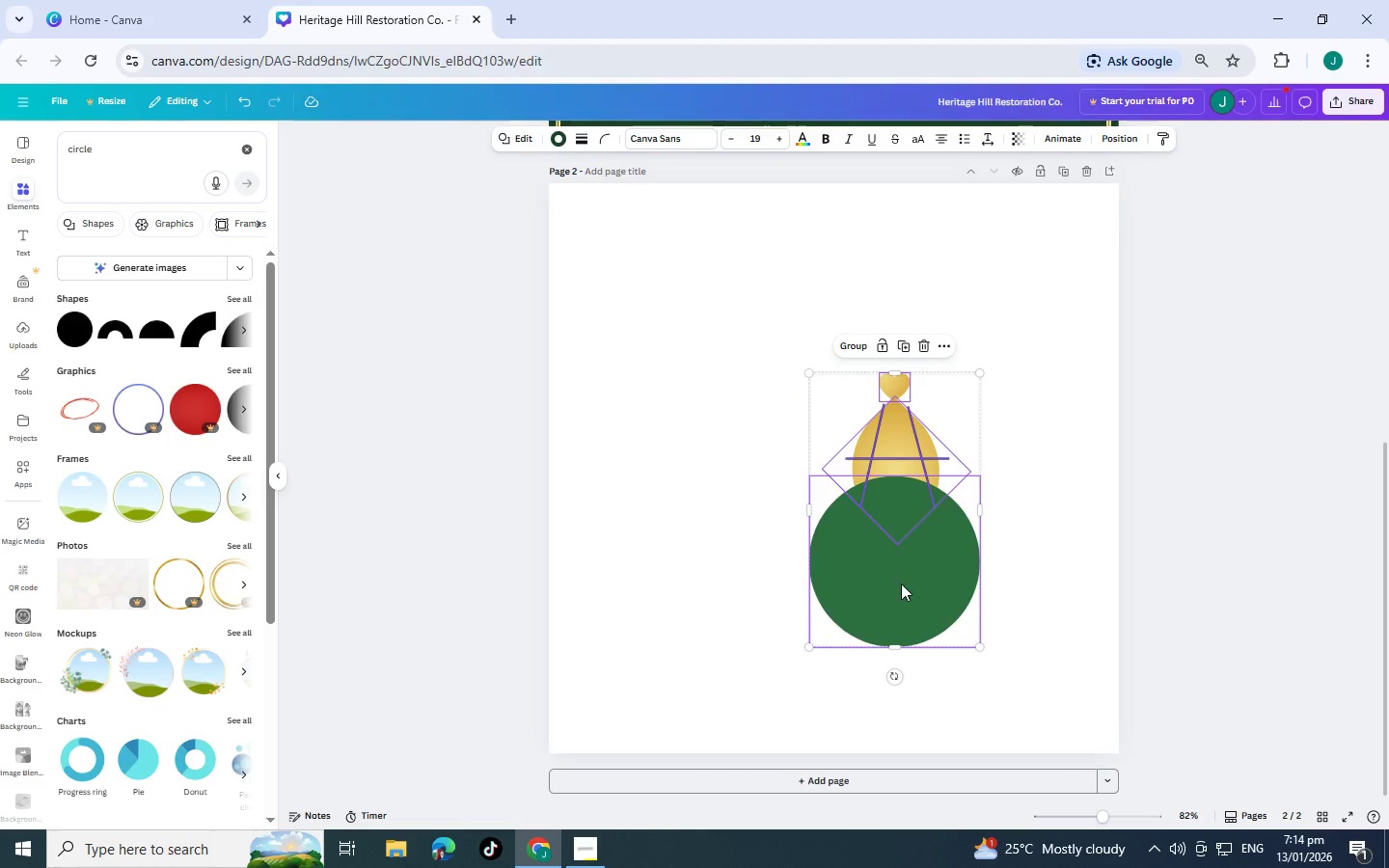 
left_click([885, 611])
 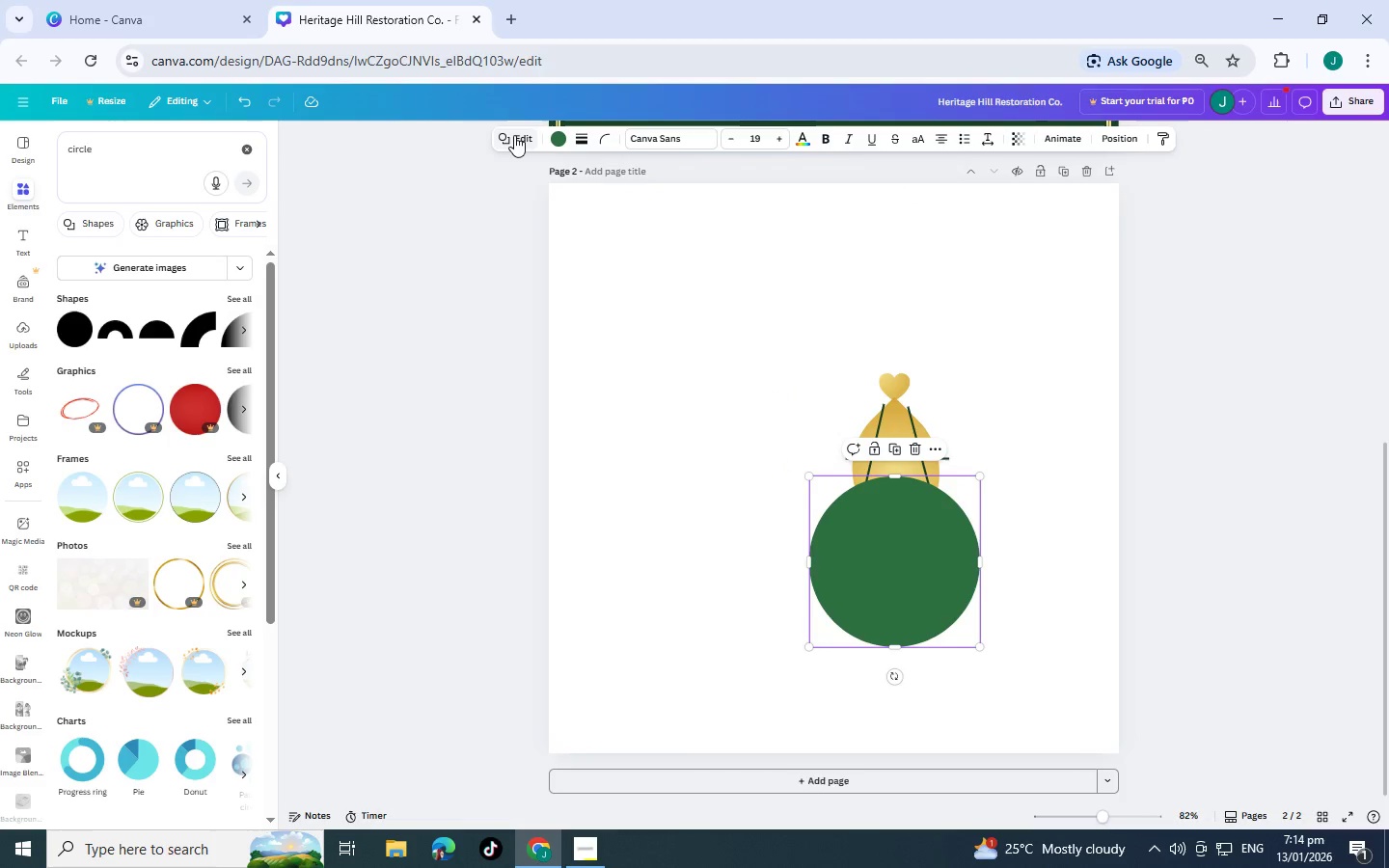 
left_click([514, 135])
 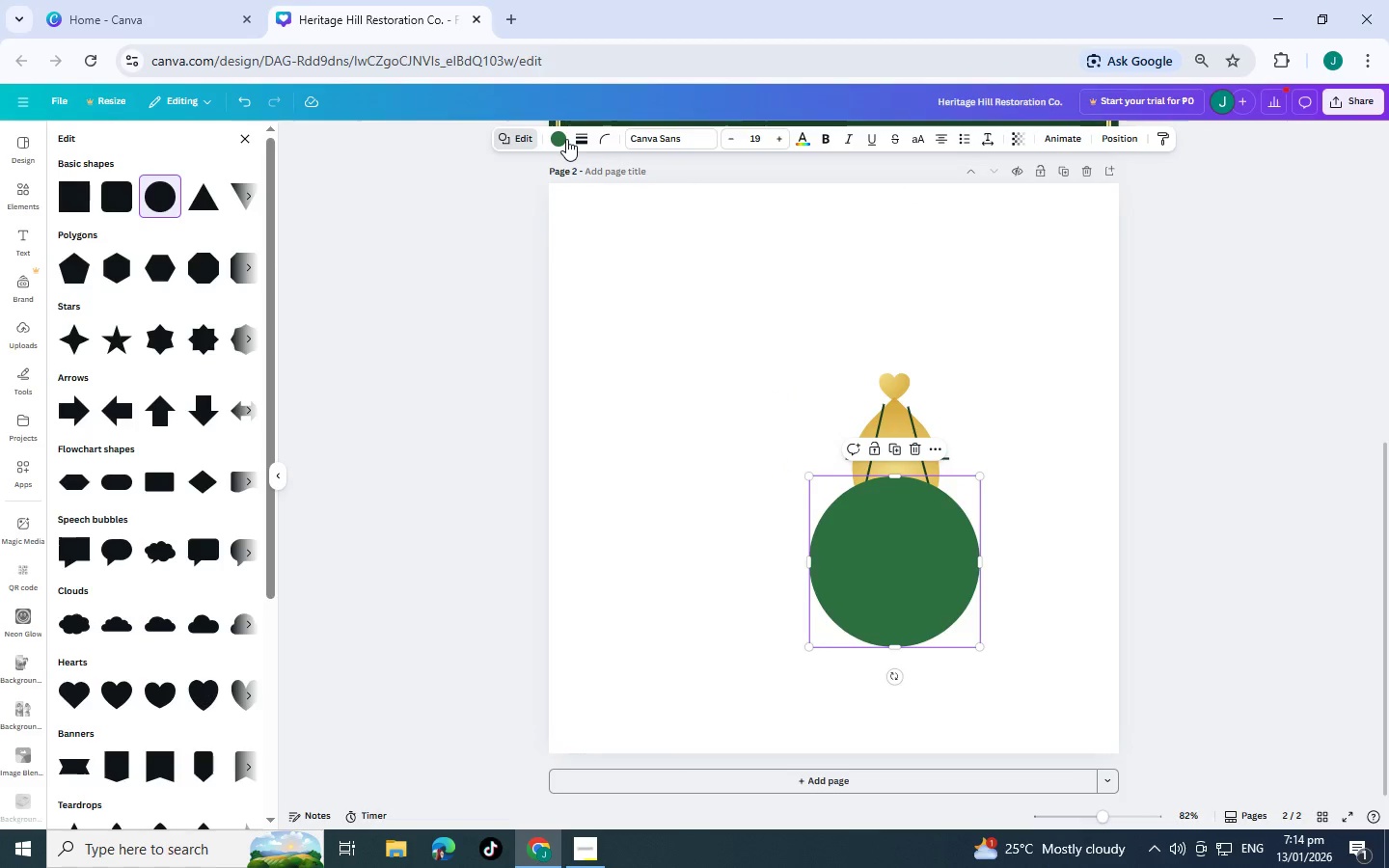 
left_click([522, 138])
 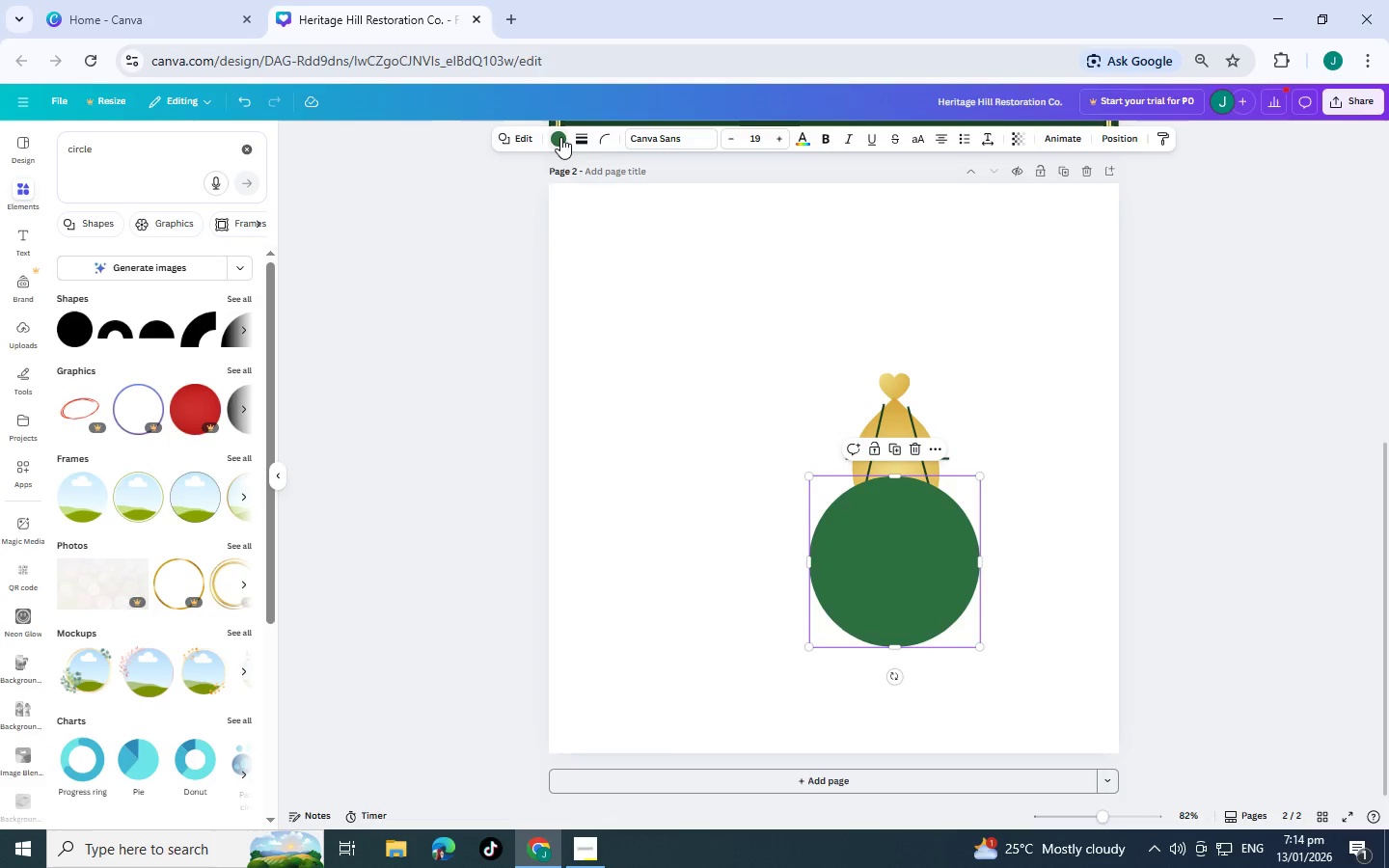 
wait(6.56)
 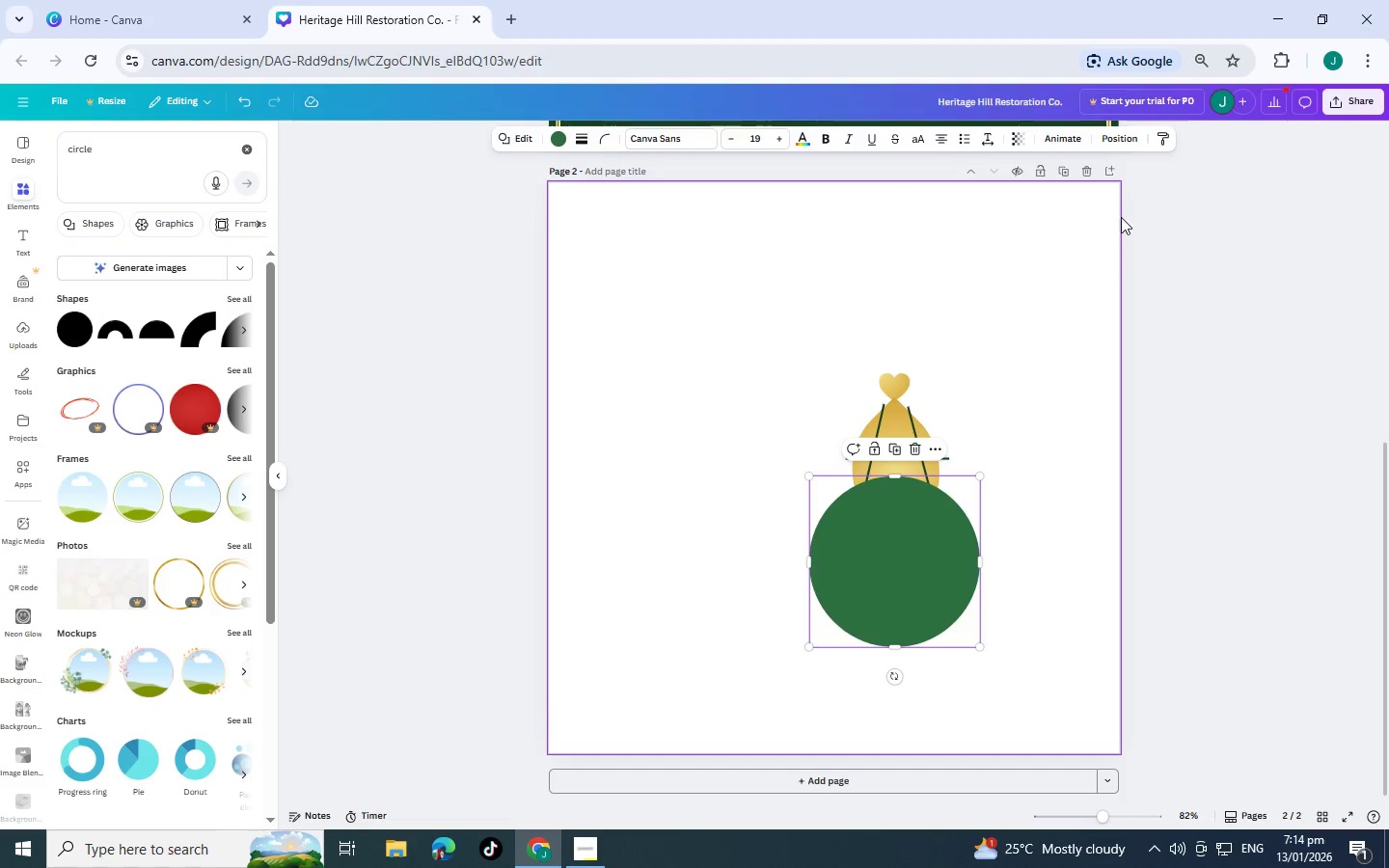 
left_click([560, 137])
 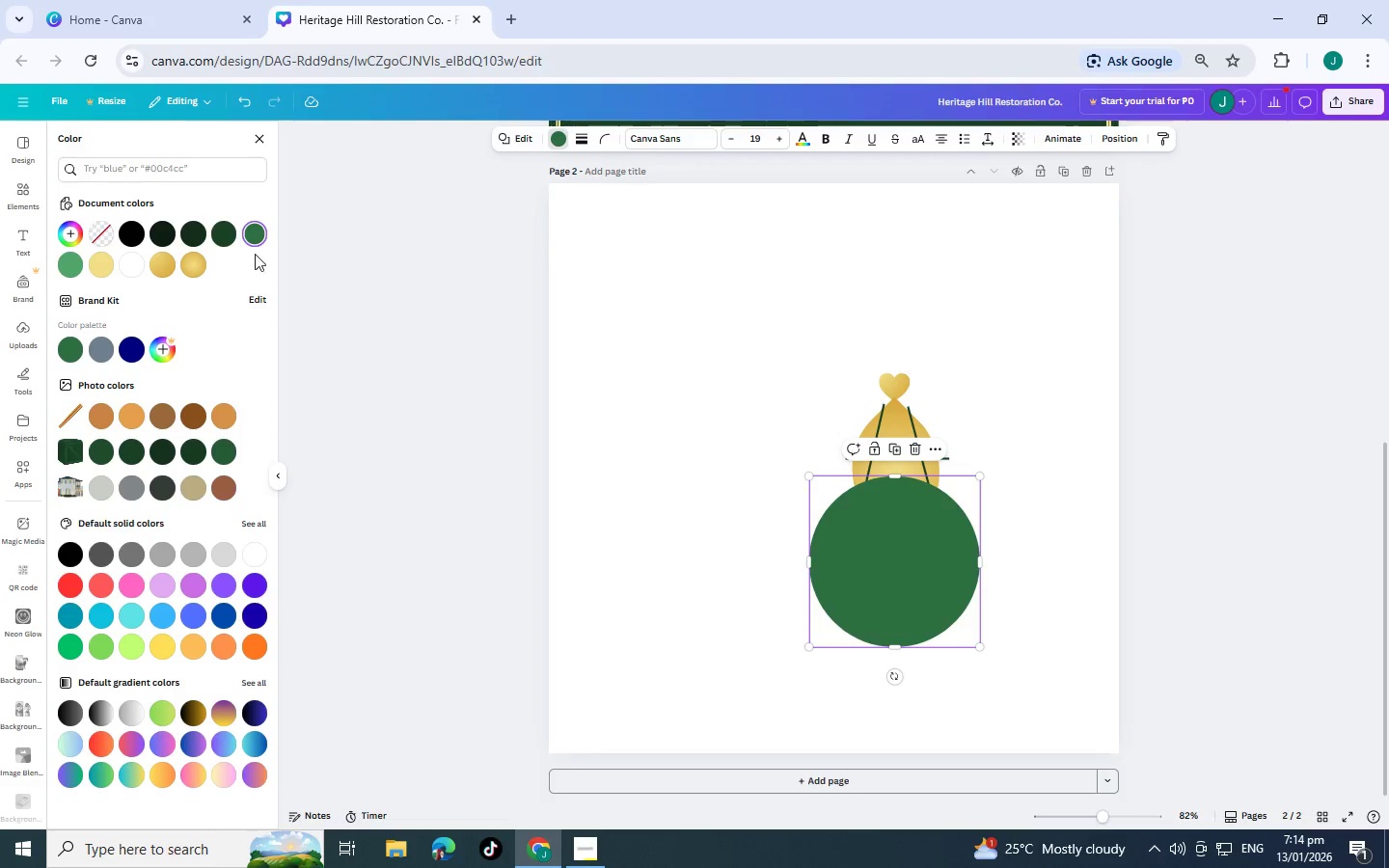 
left_click([233, 233])
 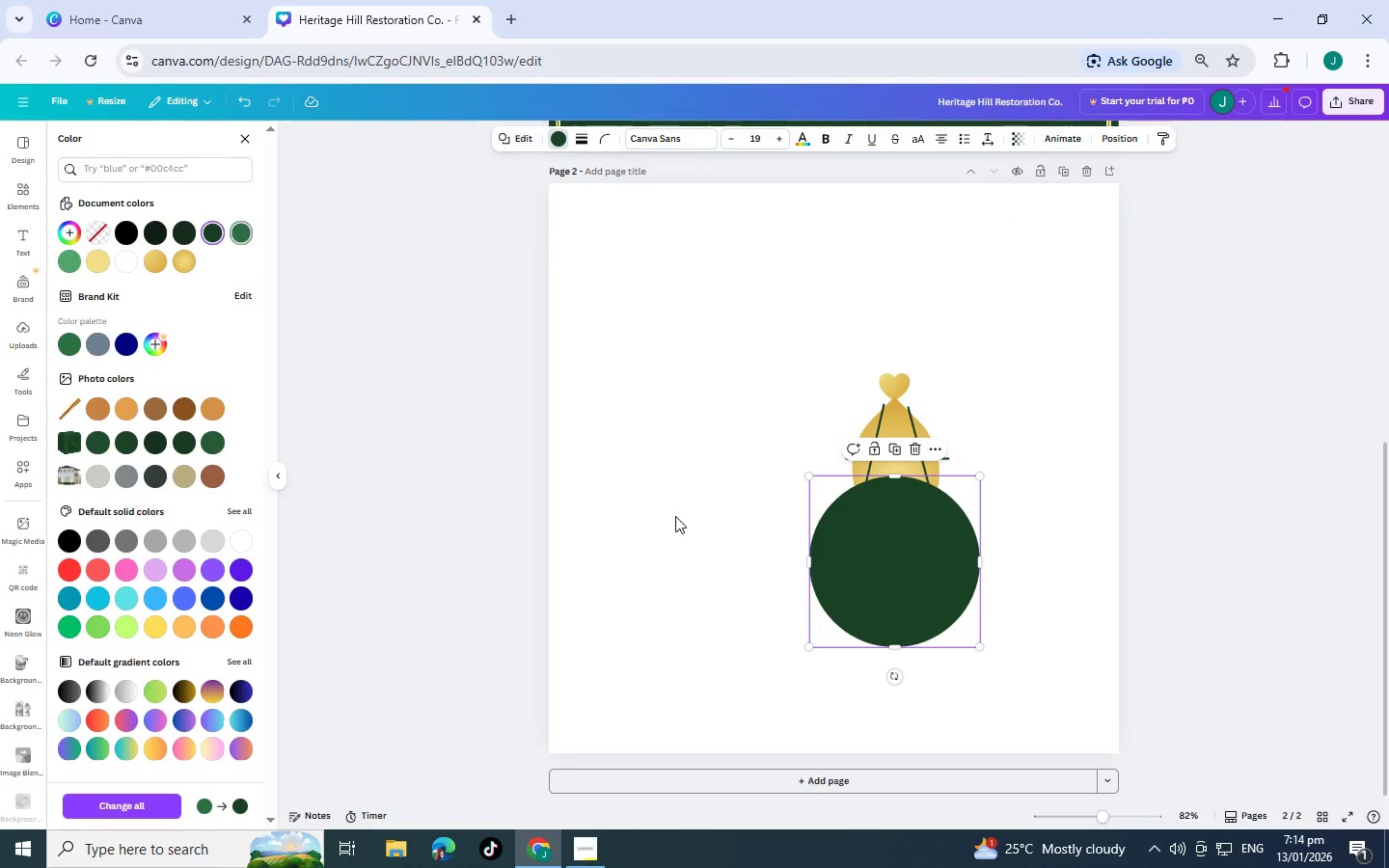 
left_click([680, 592])
 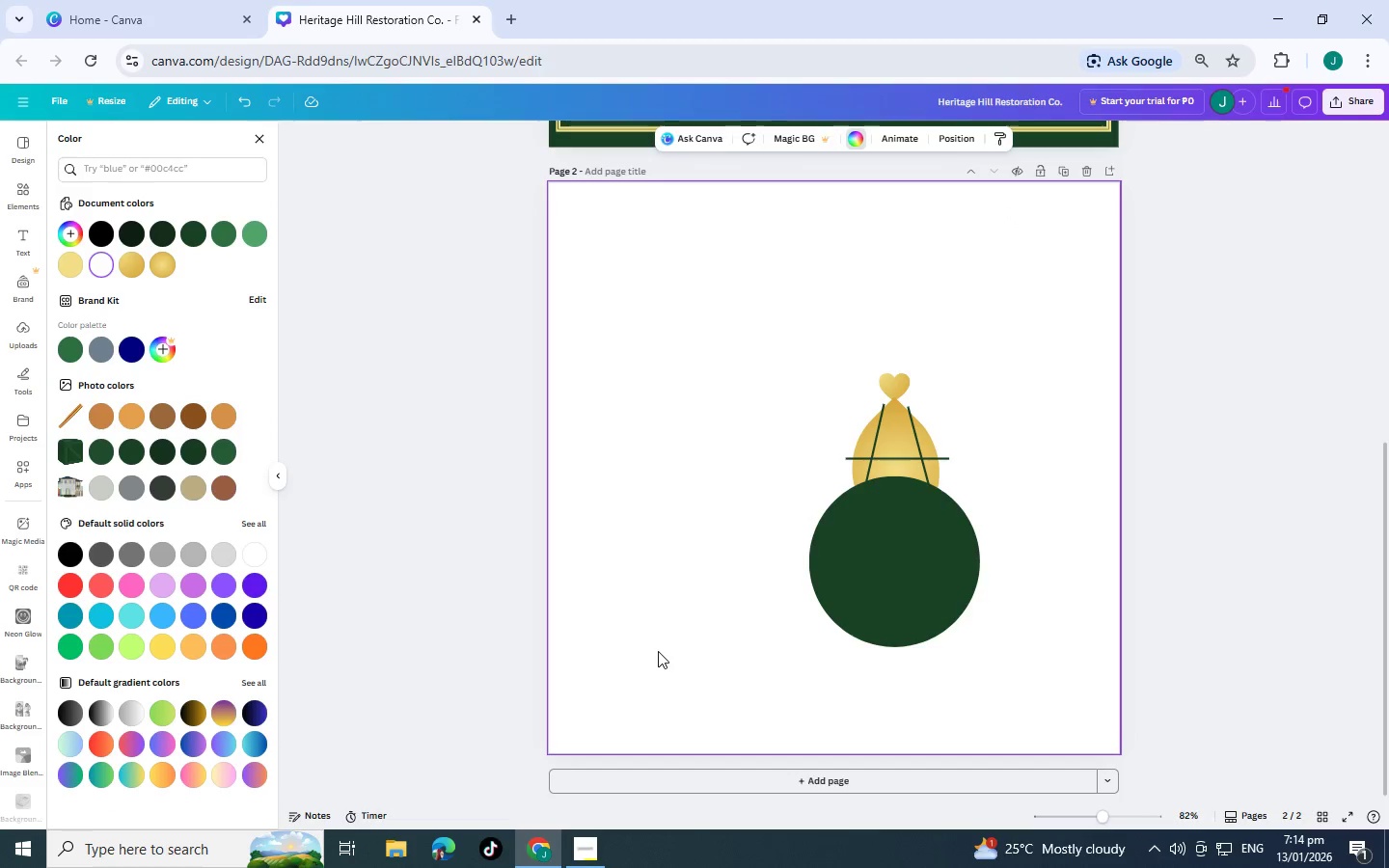 
left_click_drag(start_coordinate=[658, 651], to_coordinate=[1058, 328])
 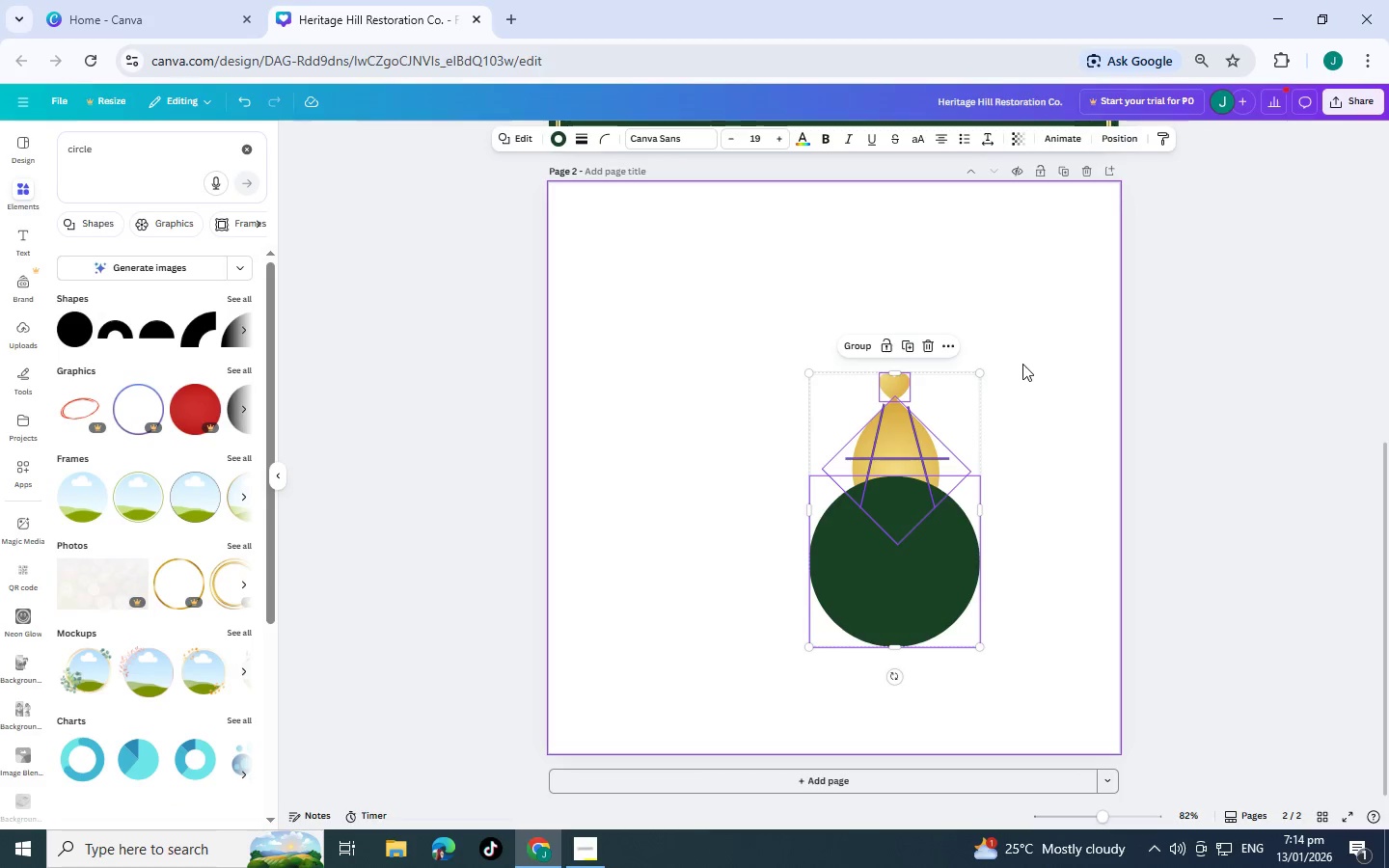 
key(Control+C)
 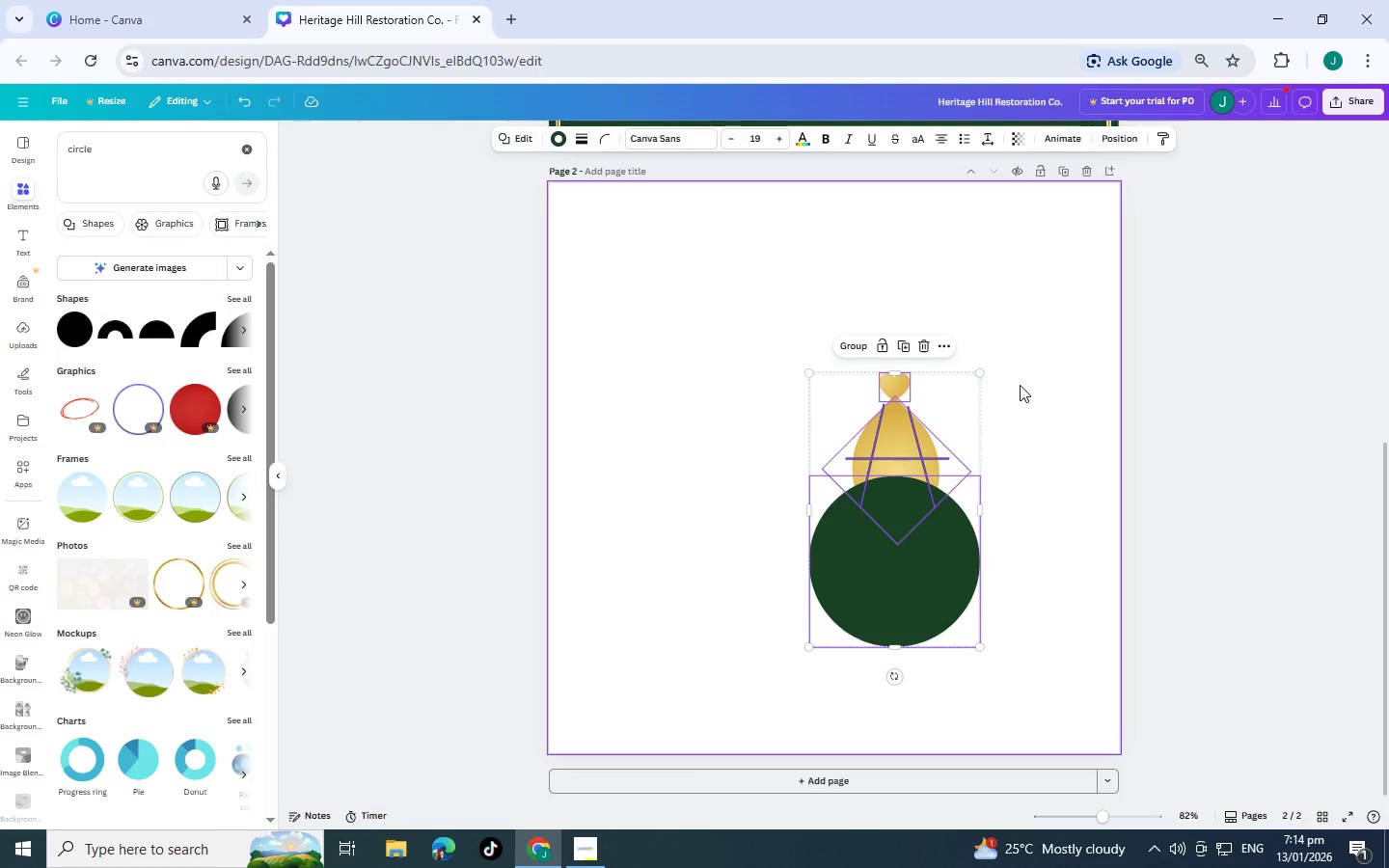 
key(Control+V)
 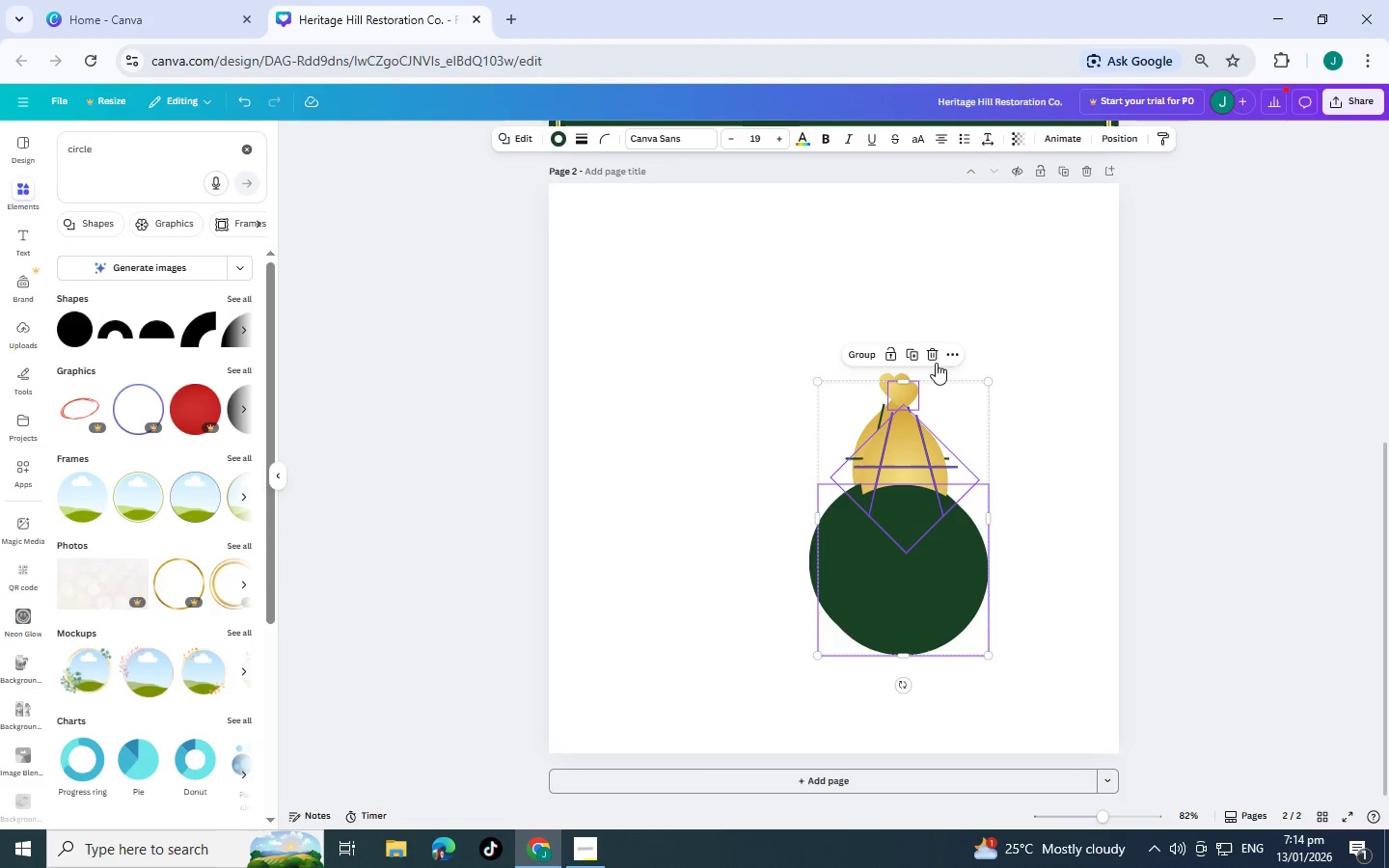 
left_click_drag(start_coordinate=[912, 492], to_coordinate=[688, 392])
 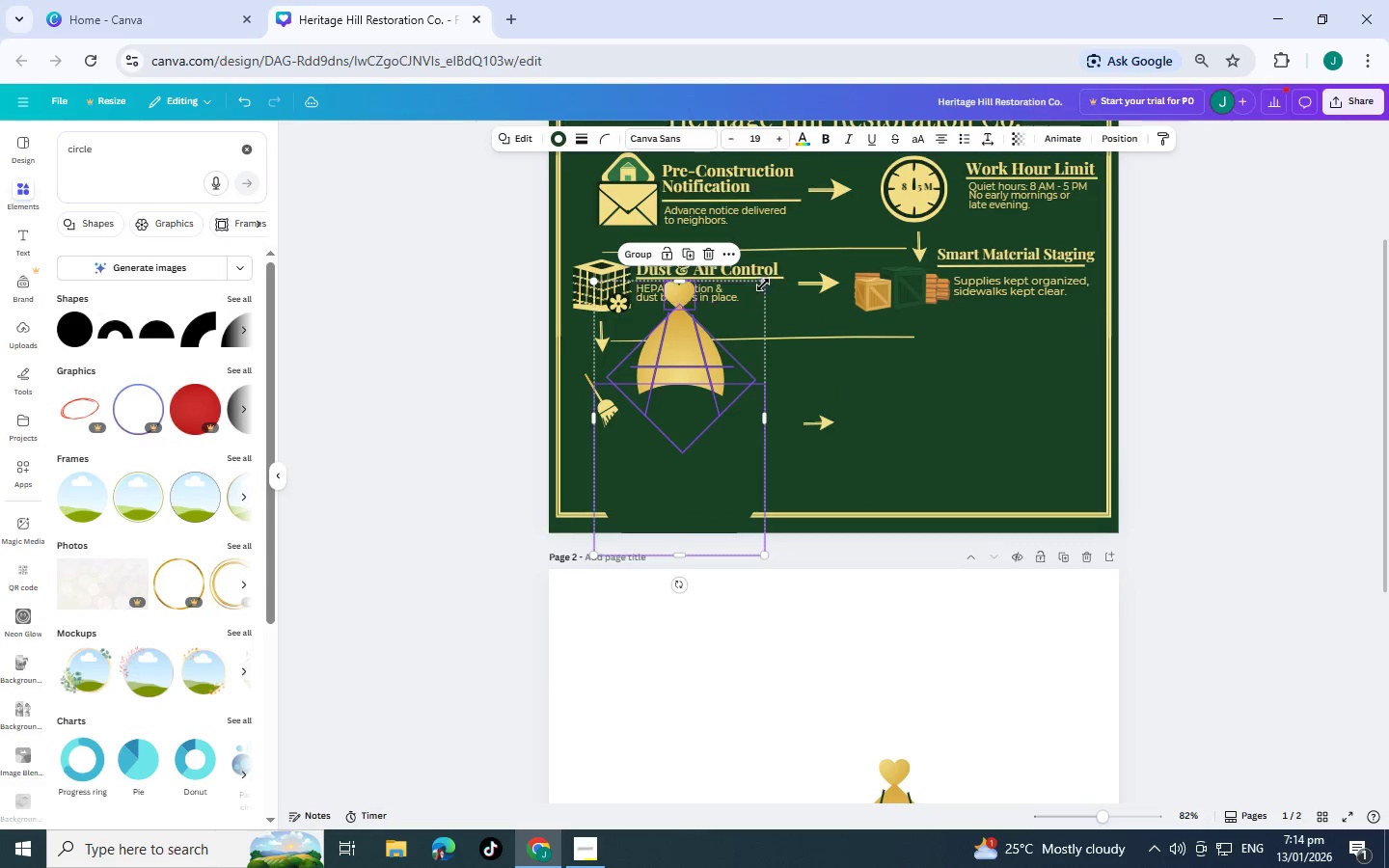 
scroll: coordinate [769, 297], scroll_direction: up, amount: 4.0
 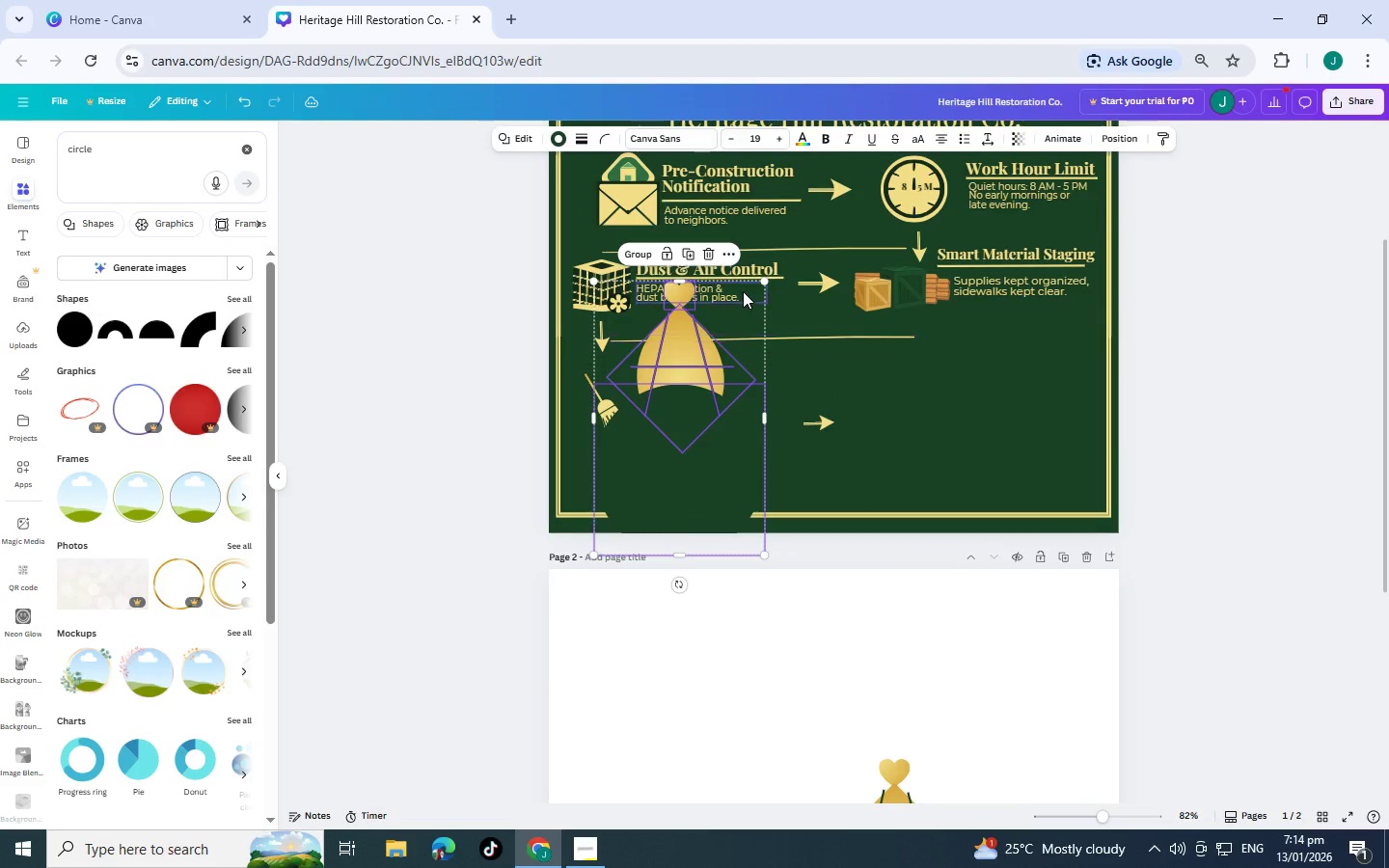 
left_click_drag(start_coordinate=[763, 284], to_coordinate=[629, 378])
 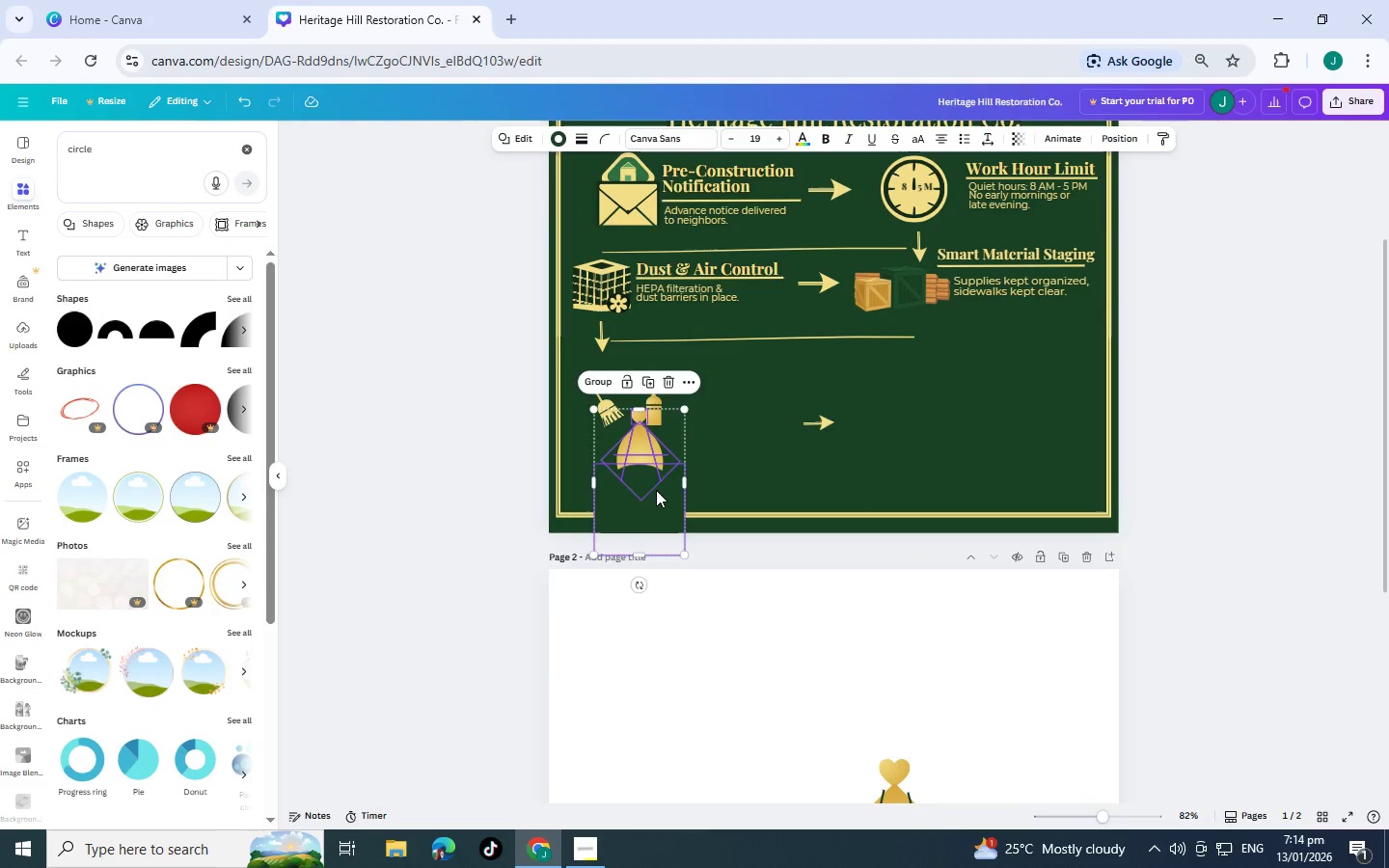 
left_click_drag(start_coordinate=[656, 490], to_coordinate=[667, 435])
 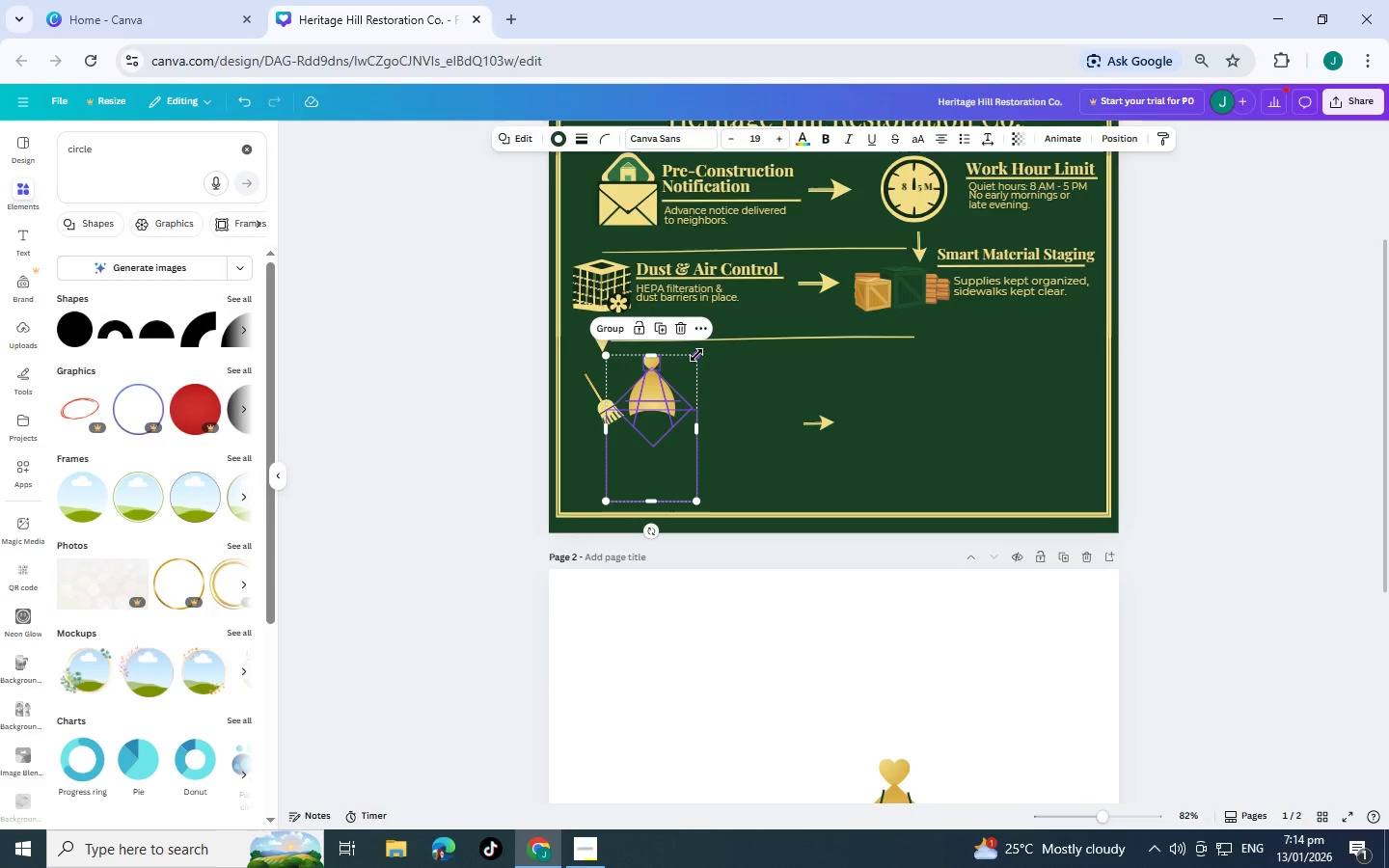 
left_click_drag(start_coordinate=[697, 353], to_coordinate=[658, 366])
 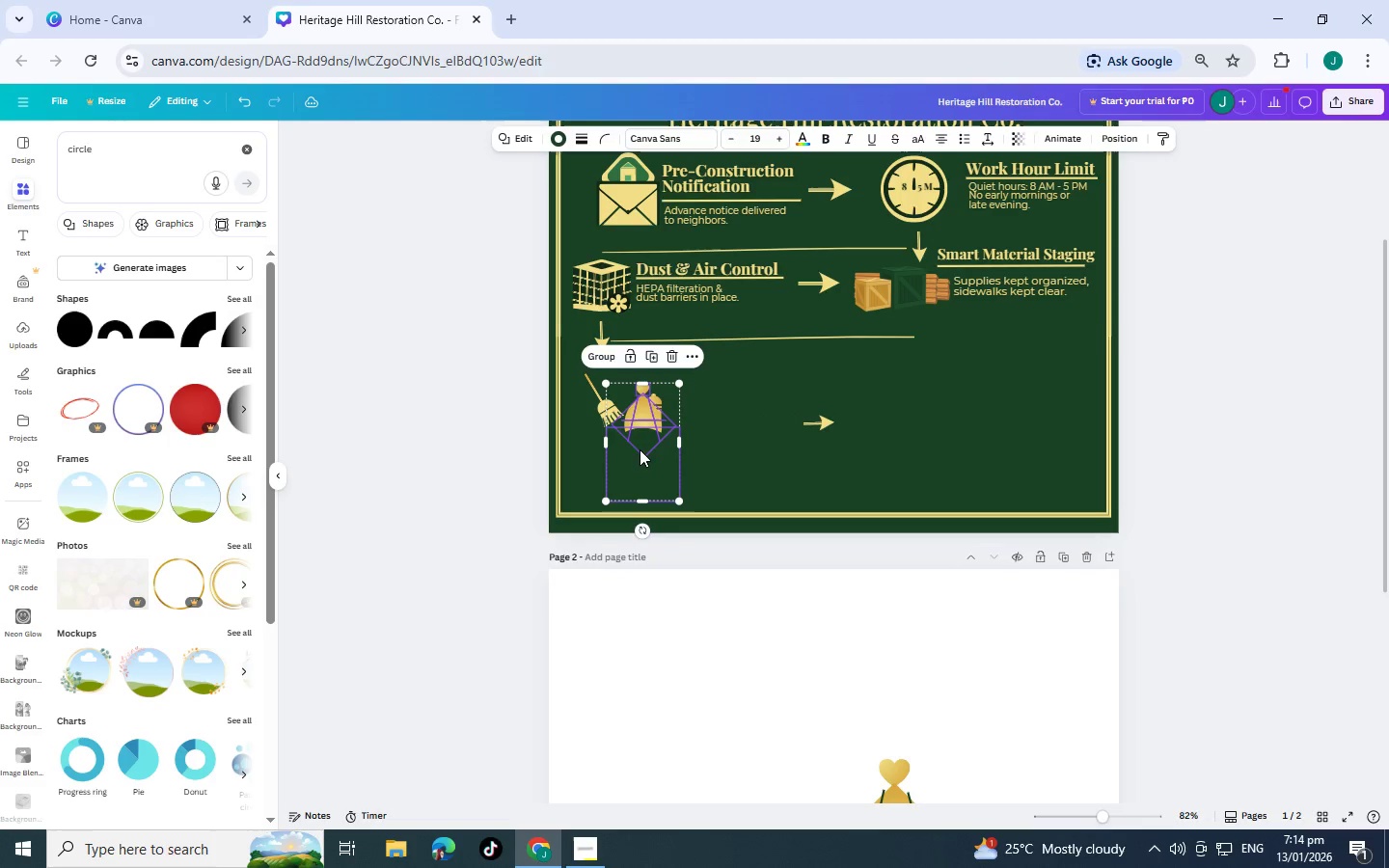 
left_click_drag(start_coordinate=[639, 449], to_coordinate=[629, 417])
 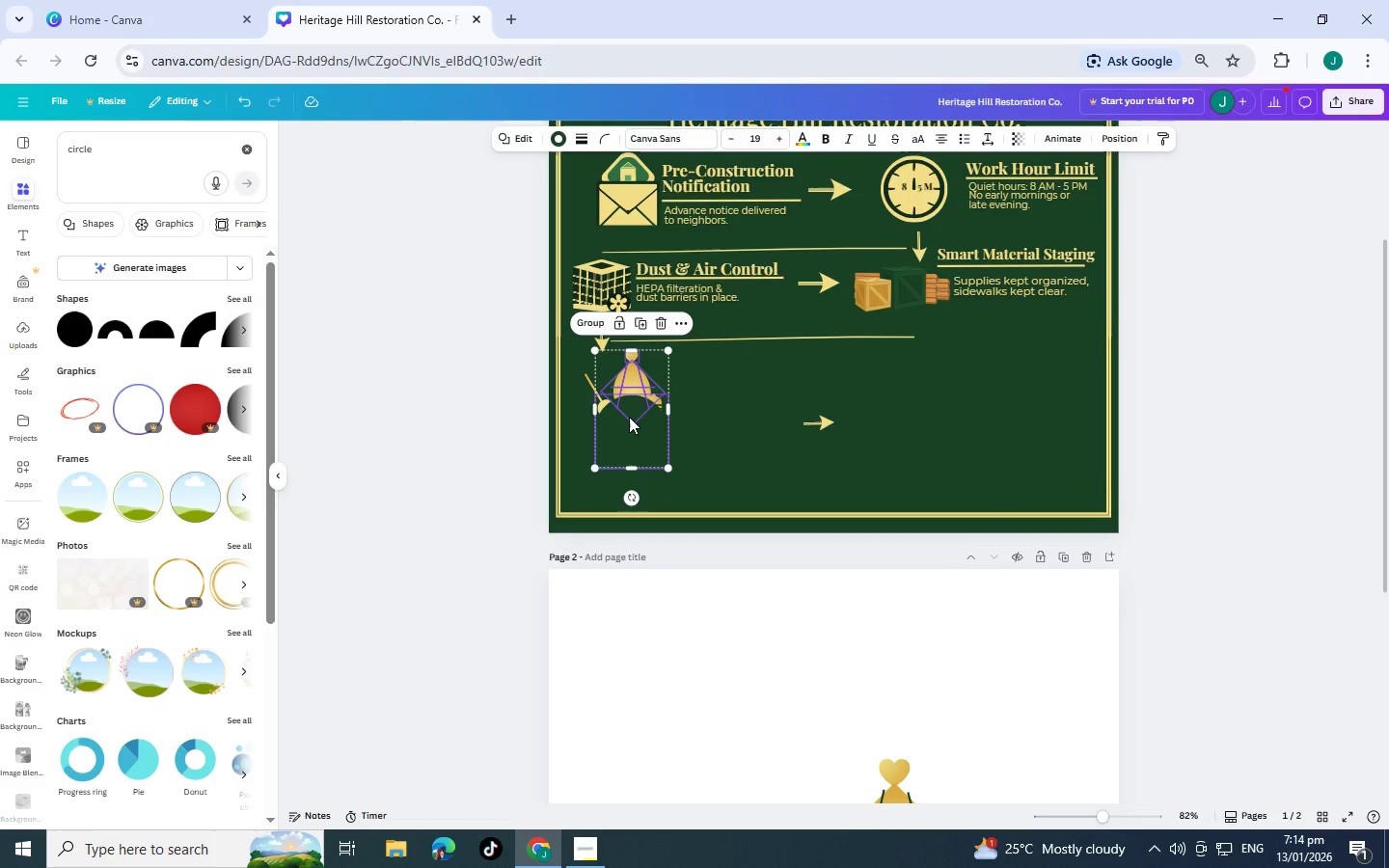 
key(Control+BracketLeft)
 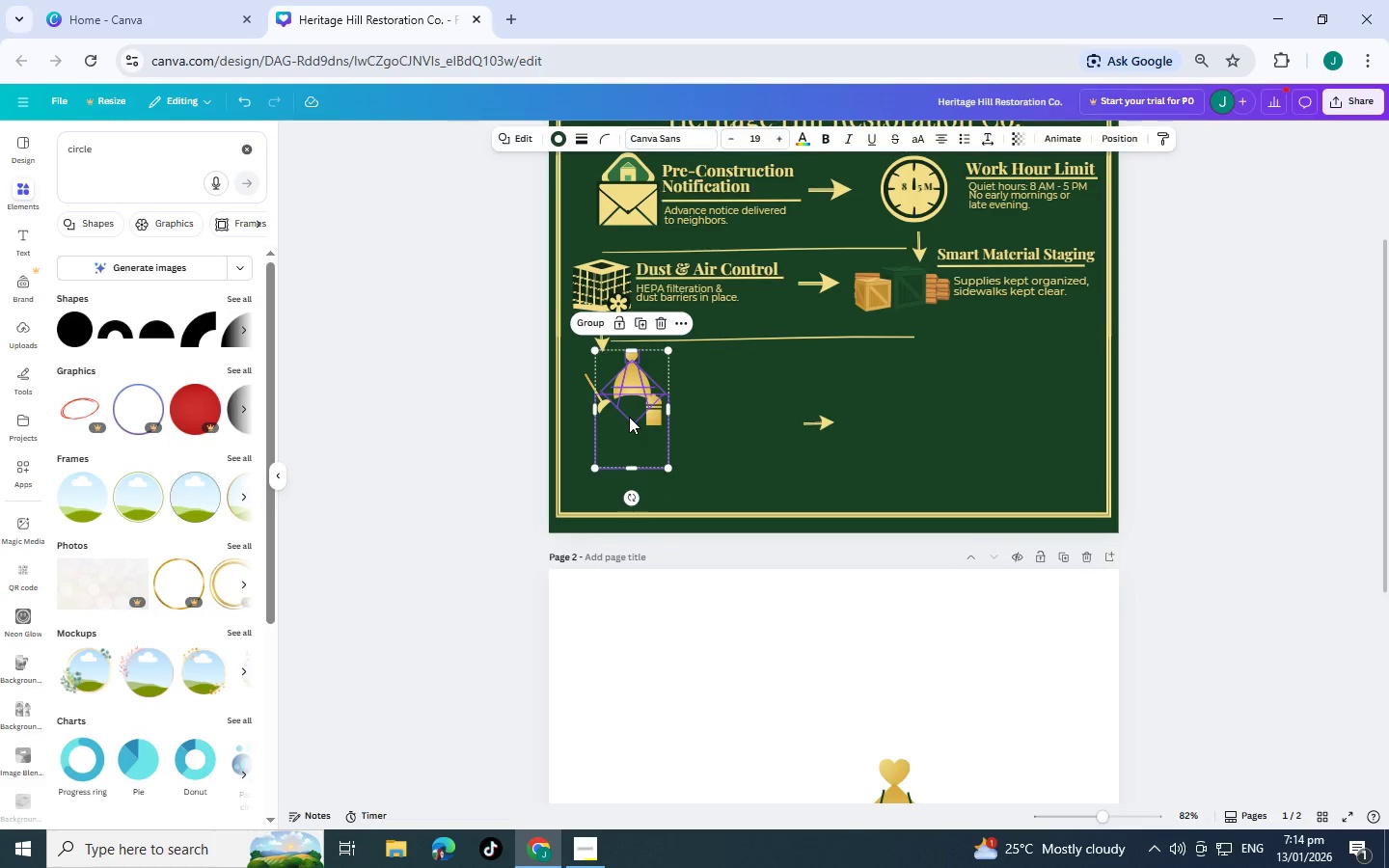 
key(Control+BracketLeft)
 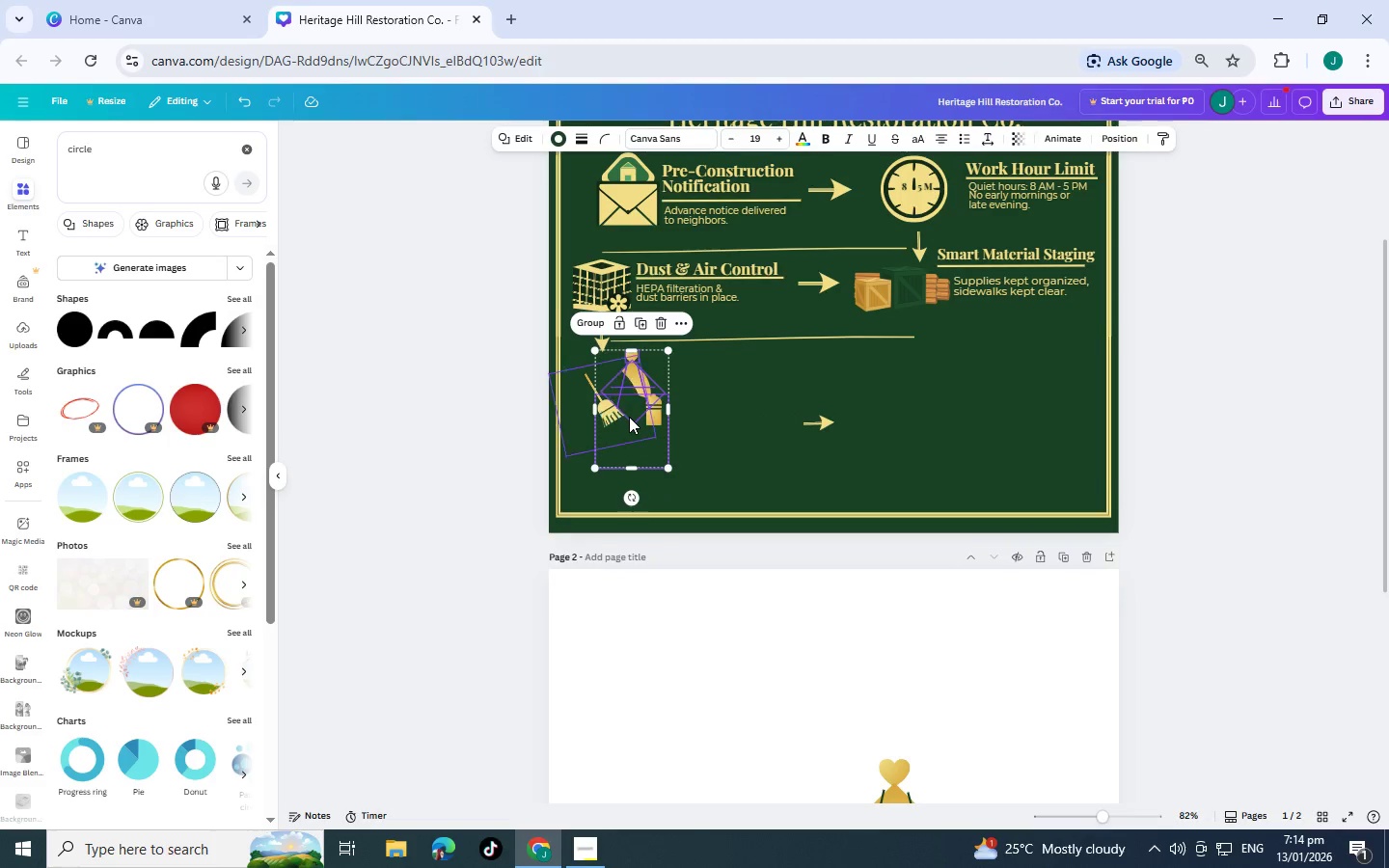 
key(Control+BracketLeft)
 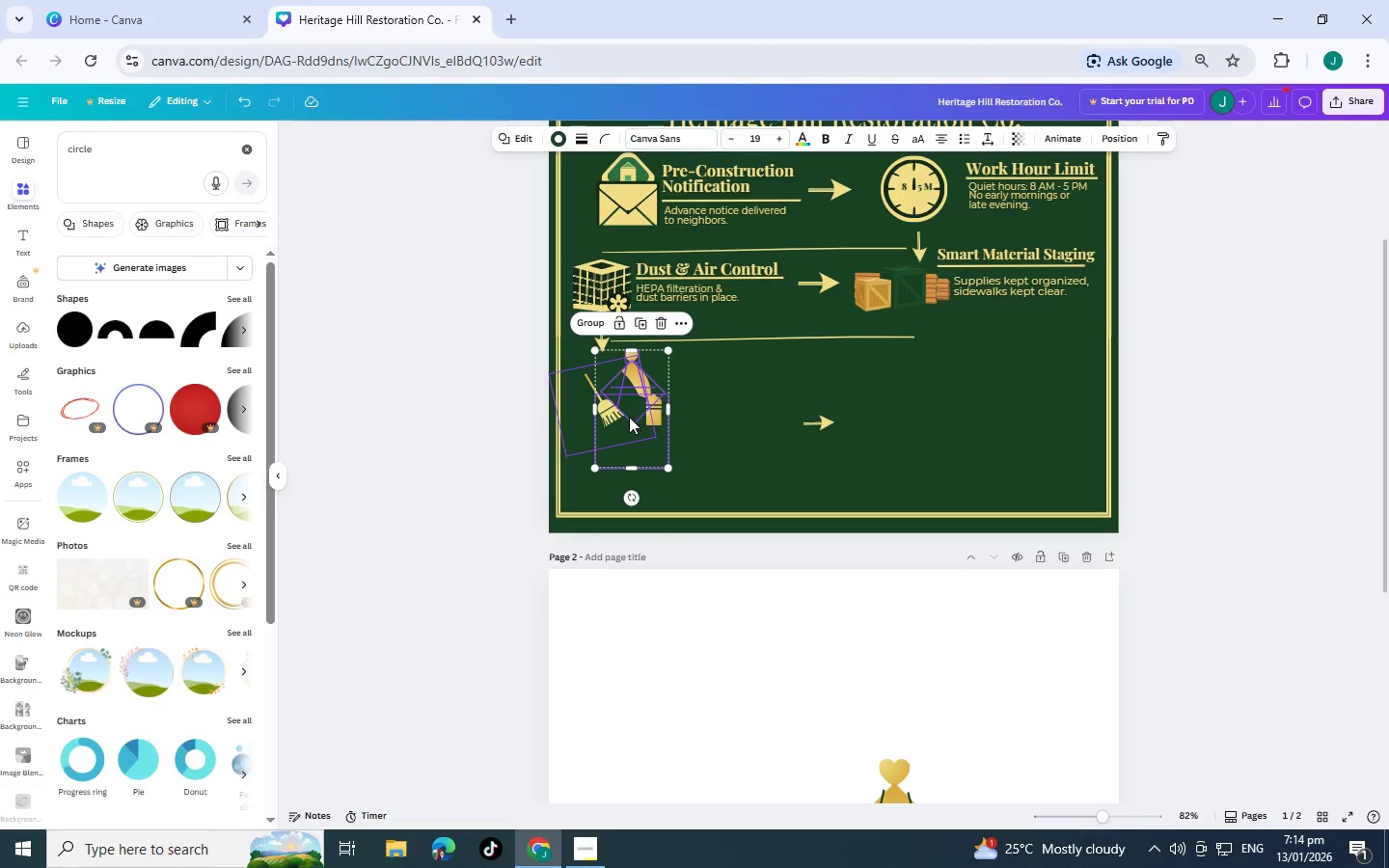 
key(Control+BracketLeft)
 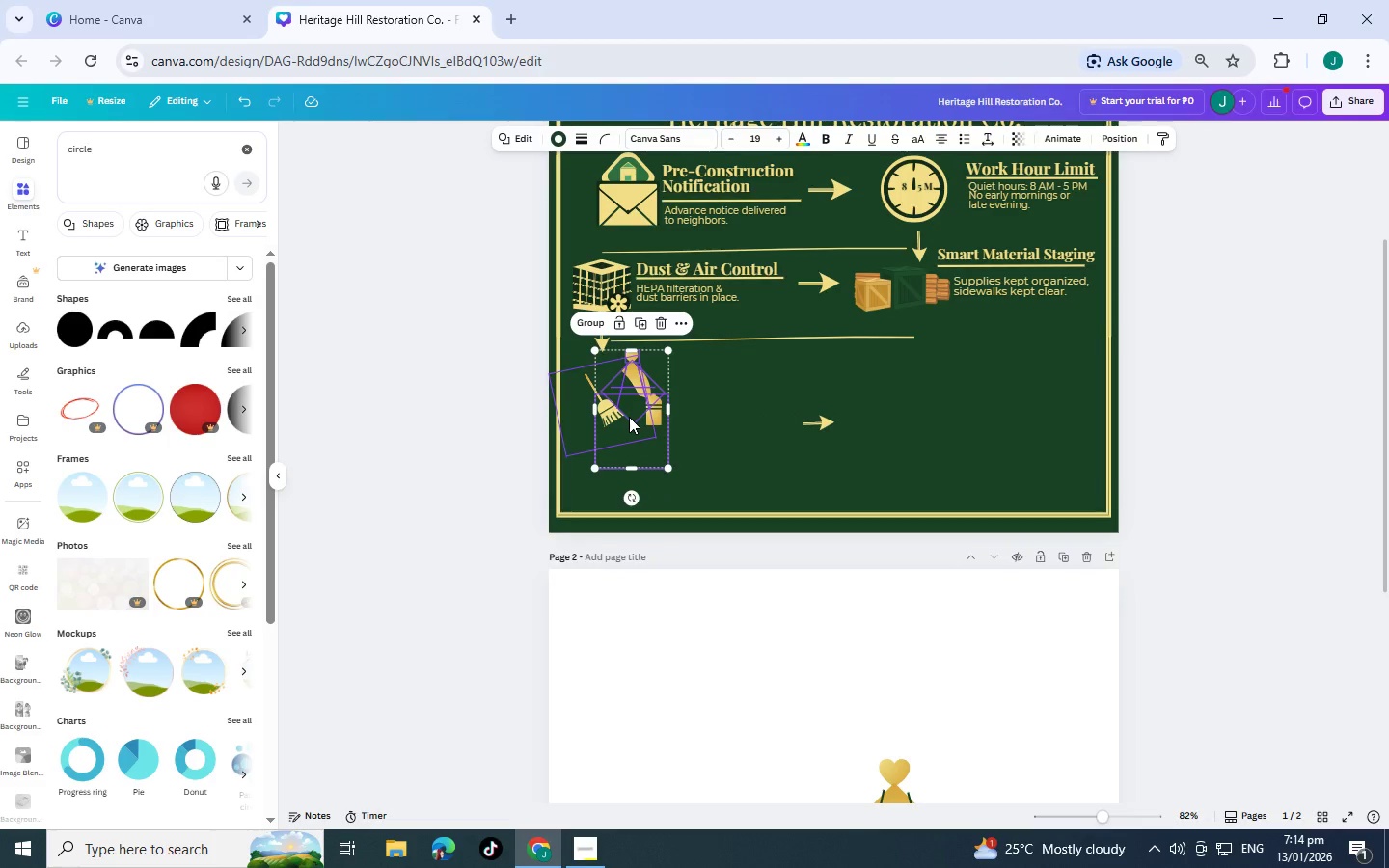 
key(Control+BracketRight)
 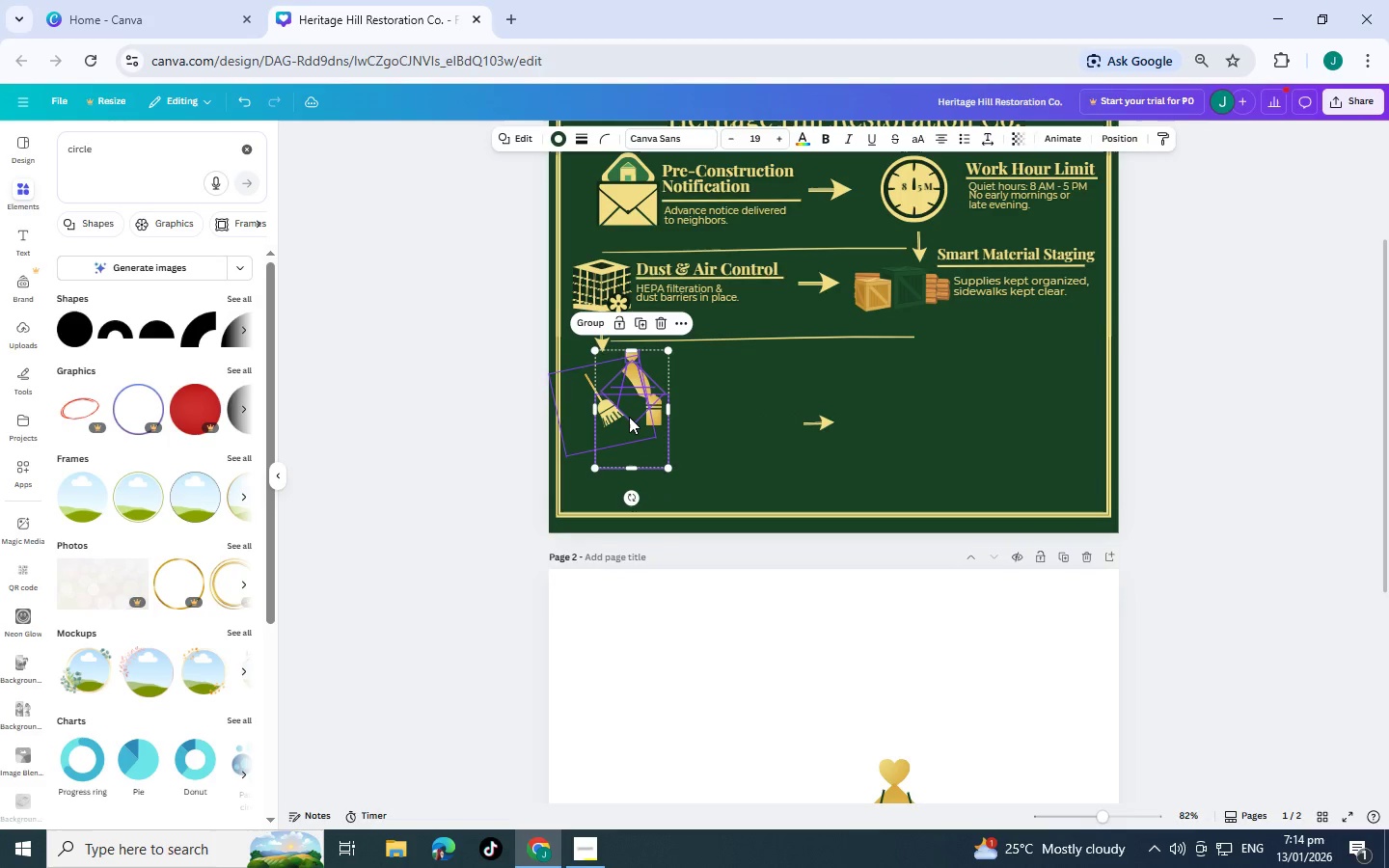 
key(Control+BracketRight)
 